 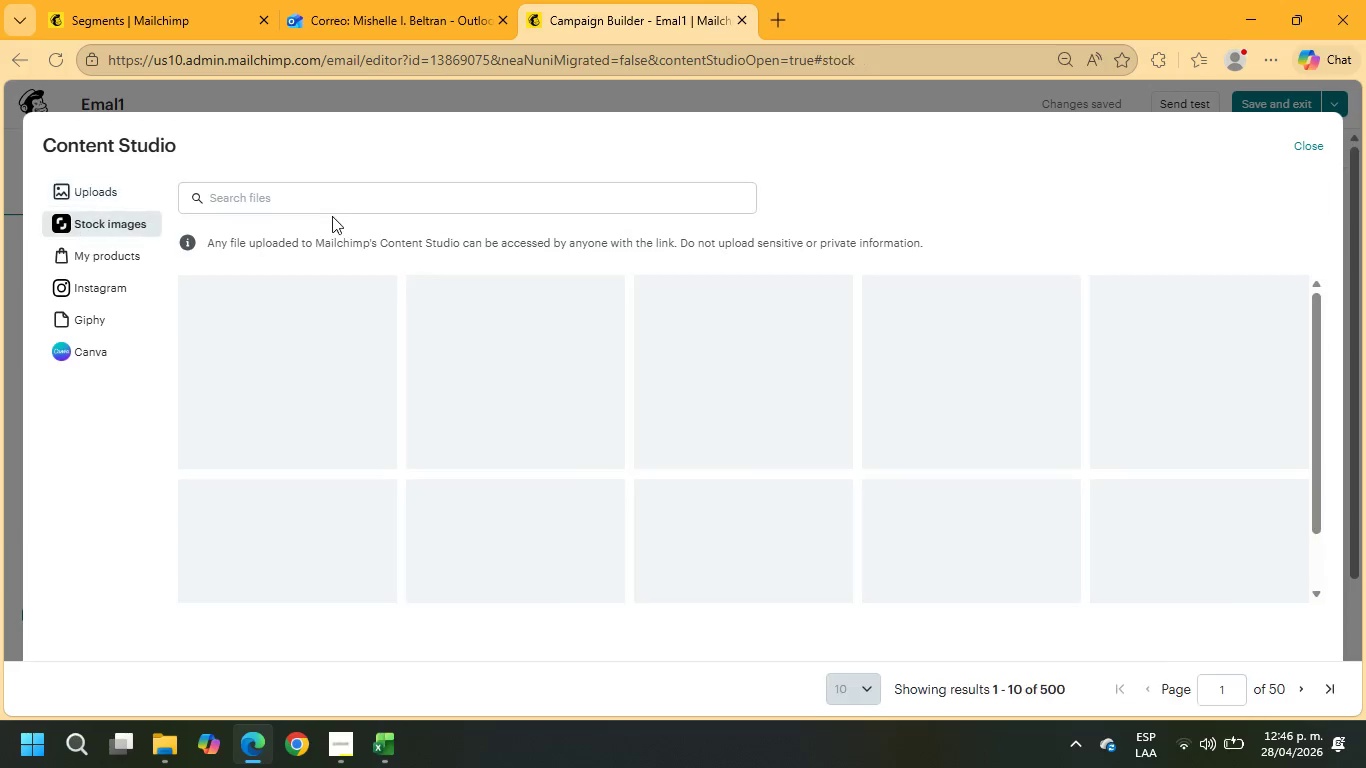 
left_click([352, 191])
 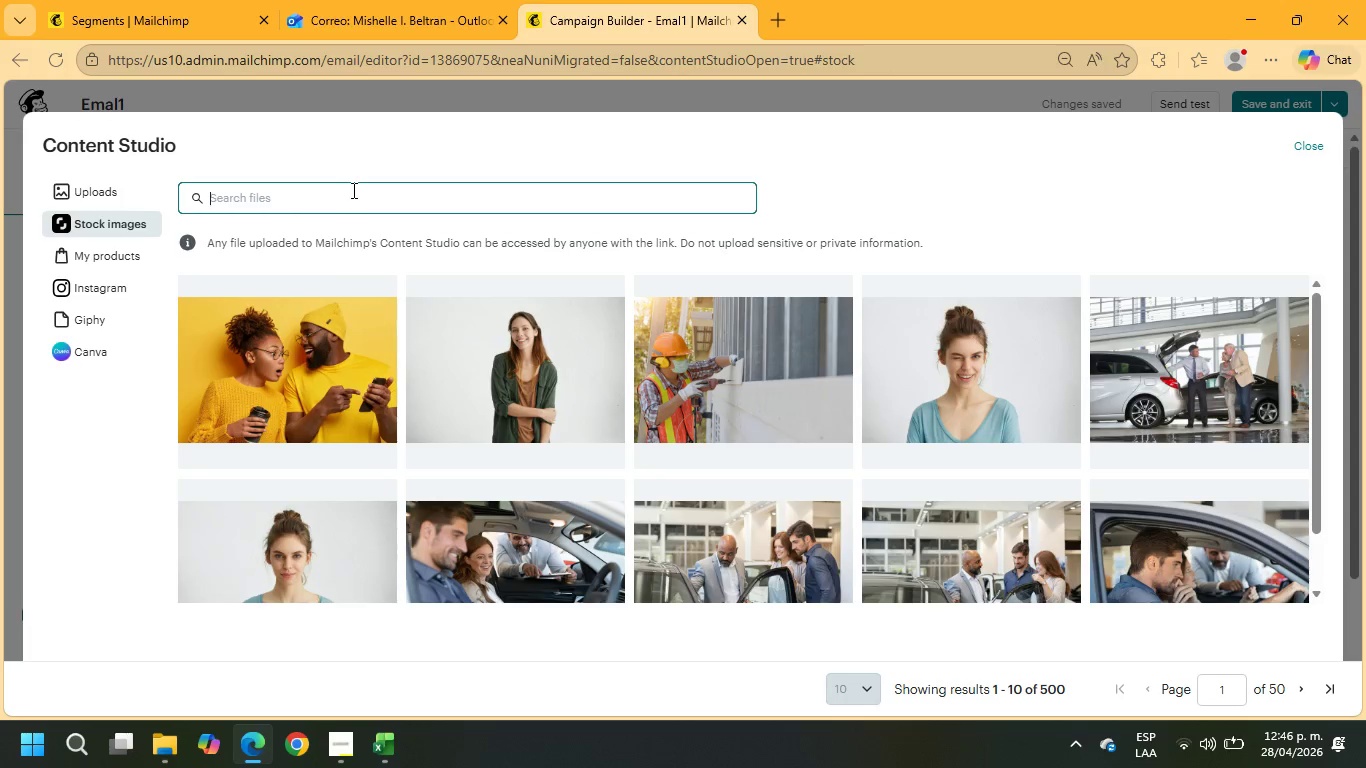 
type(botanical gin)
 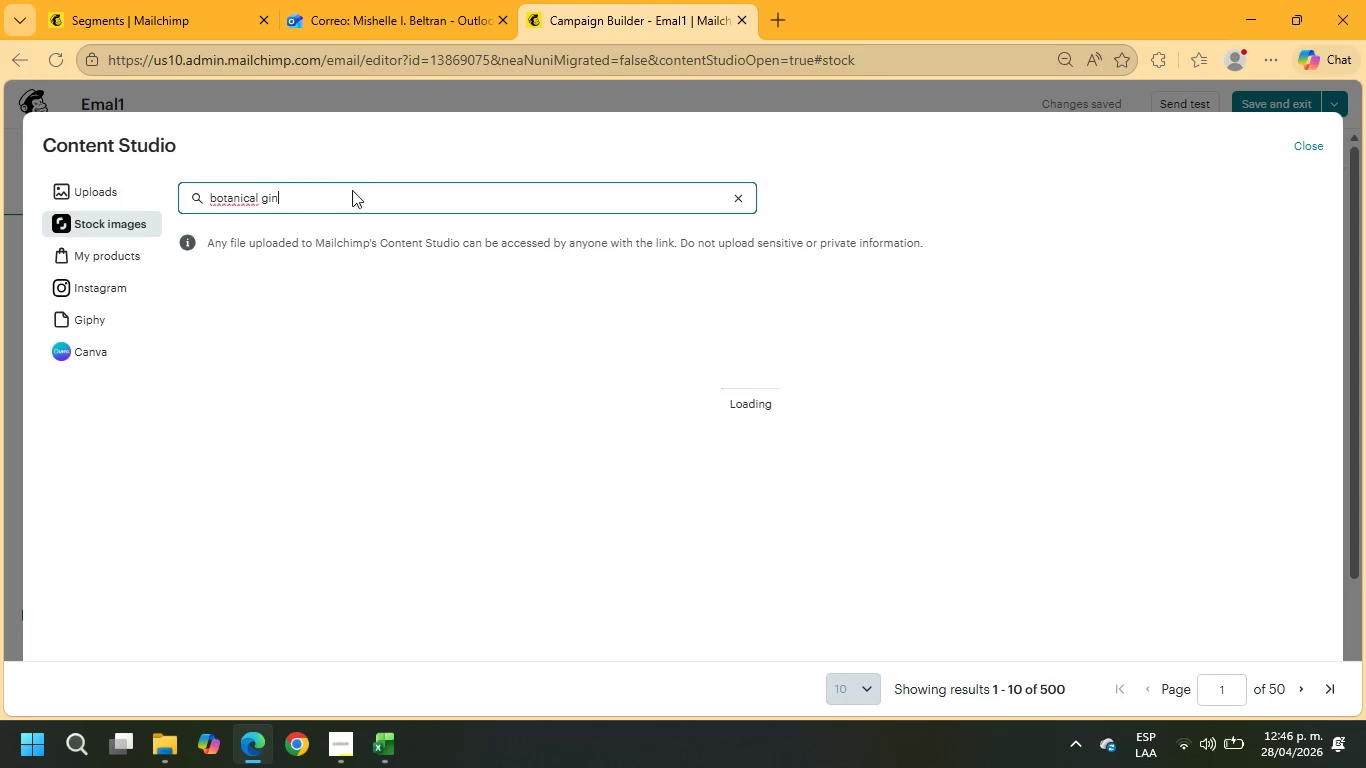 
key(Enter)
 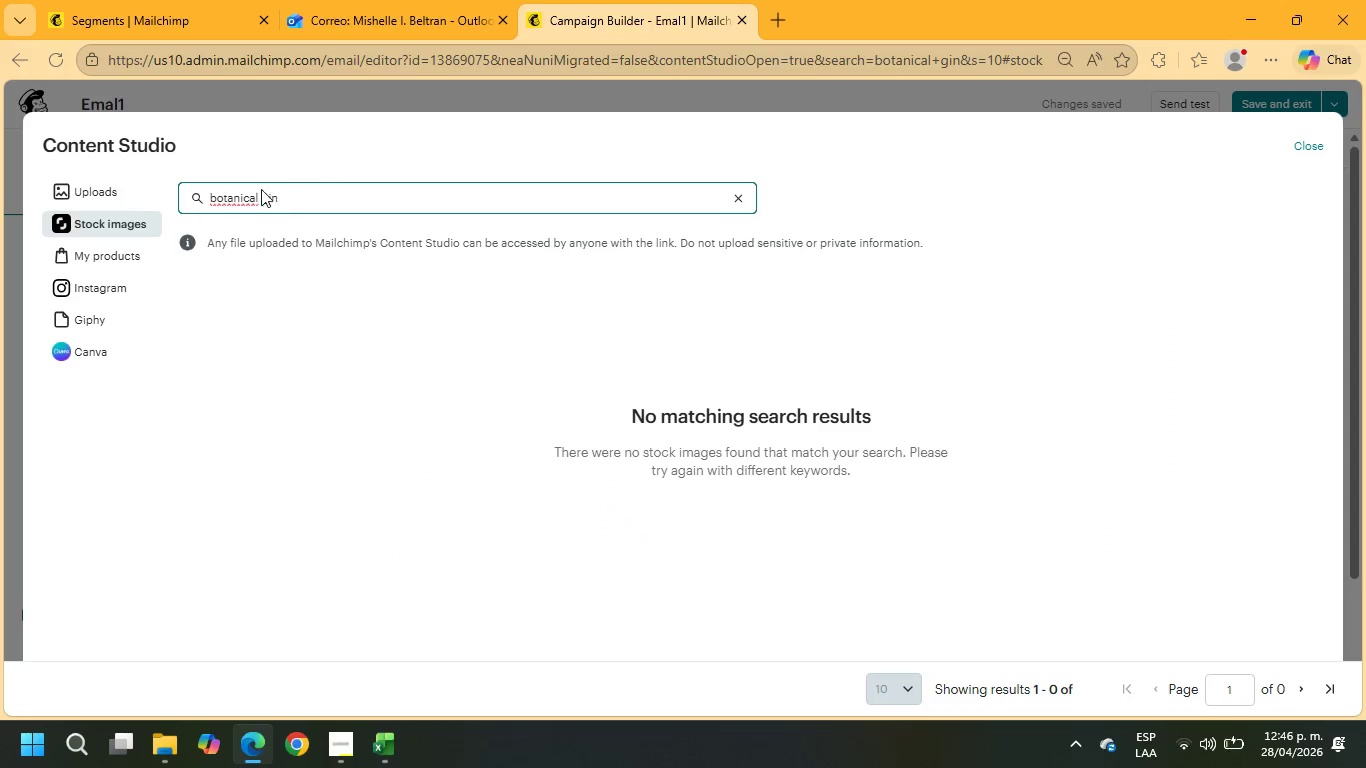 
left_click_drag(start_coordinate=[258, 197], to_coordinate=[127, 198])
 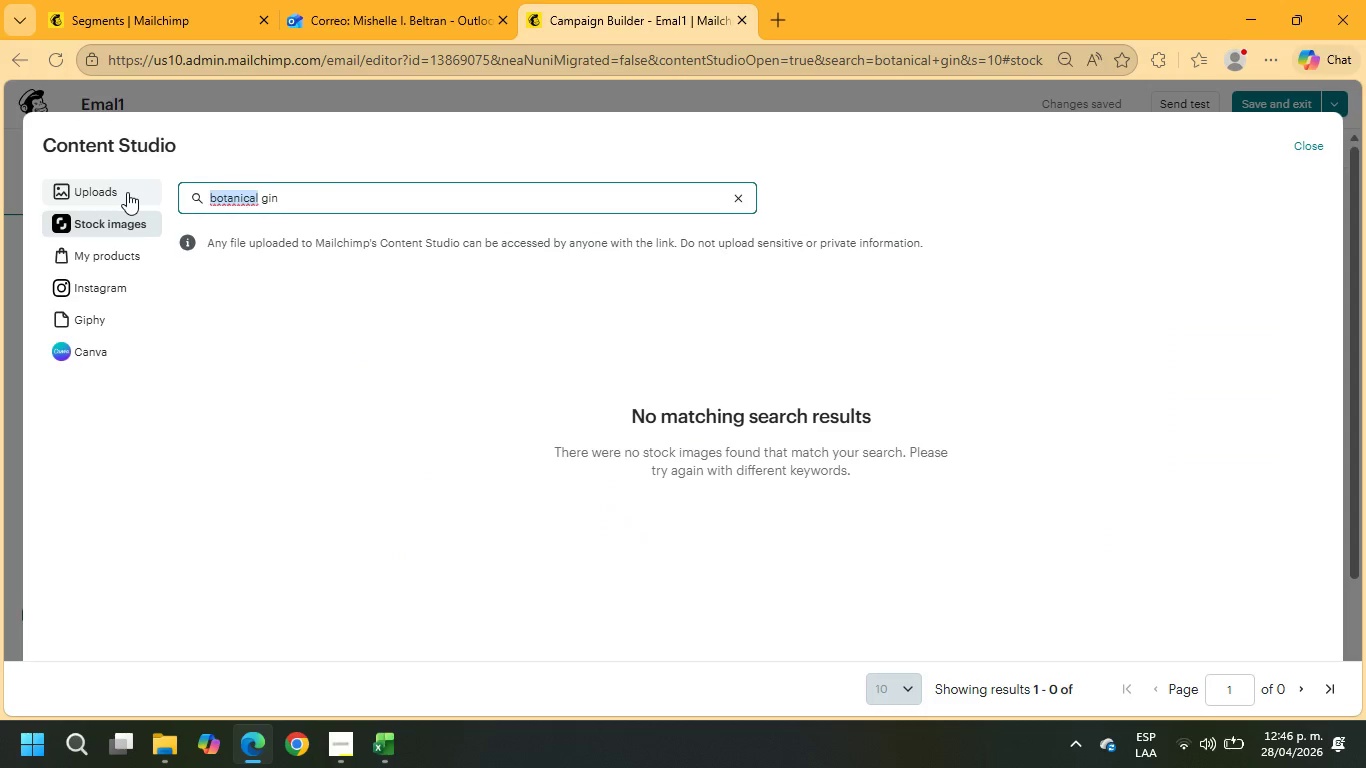 
key(Backspace)
 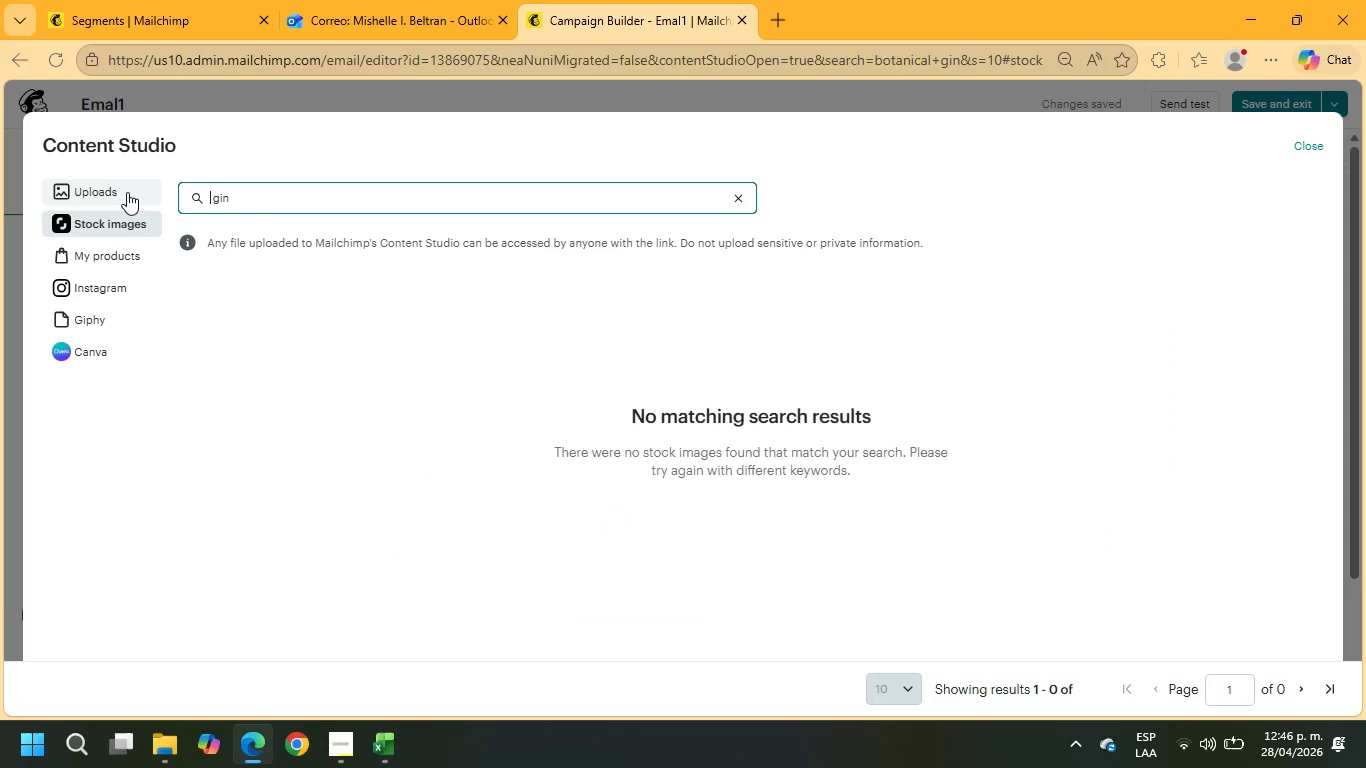 
key(Enter)
 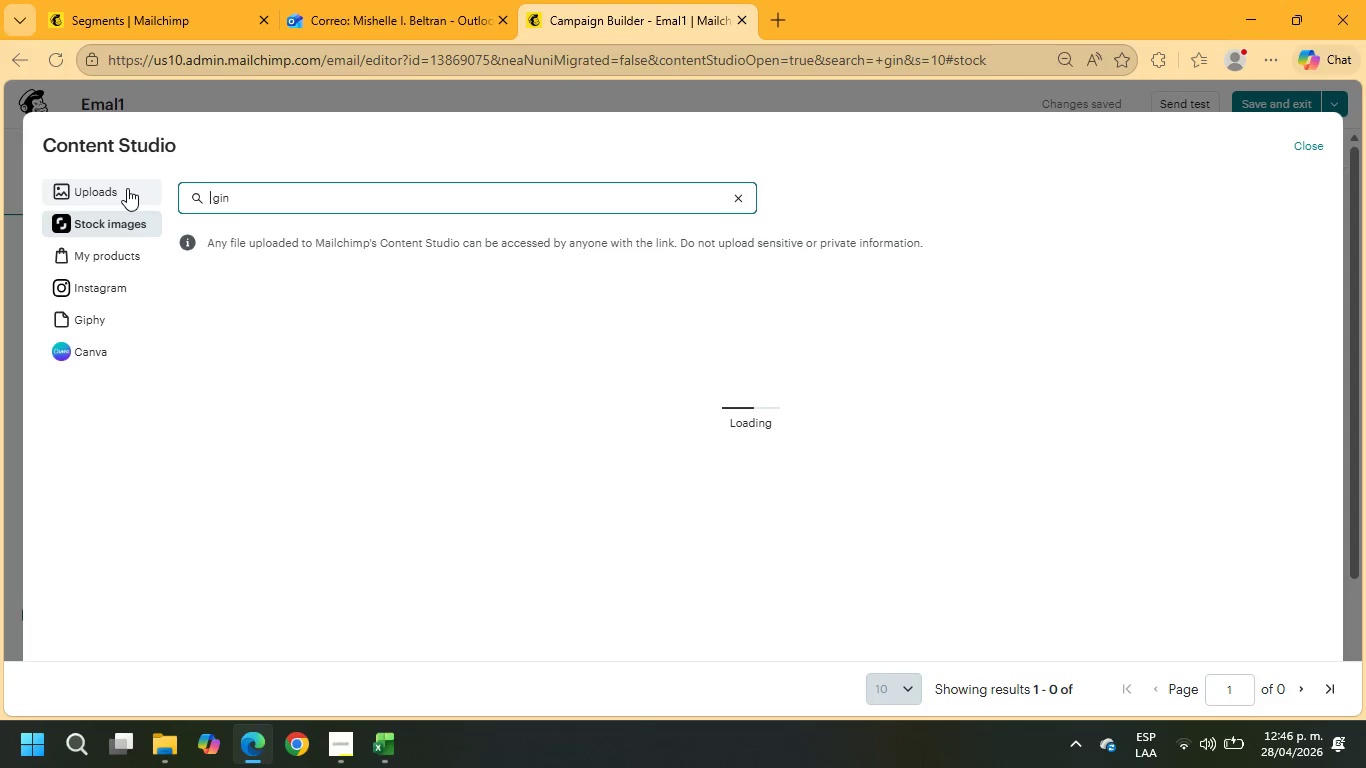 
wait(9.5)
 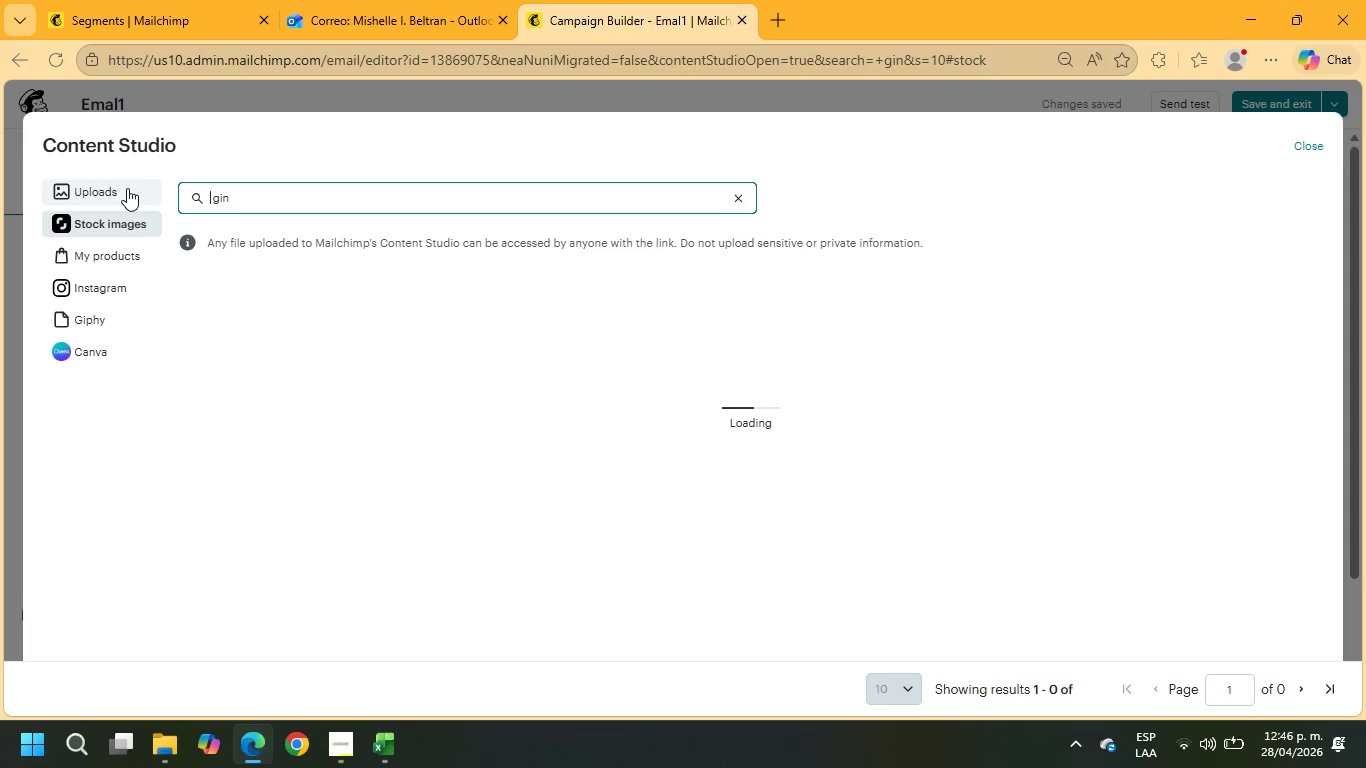 
left_click([702, 390])
 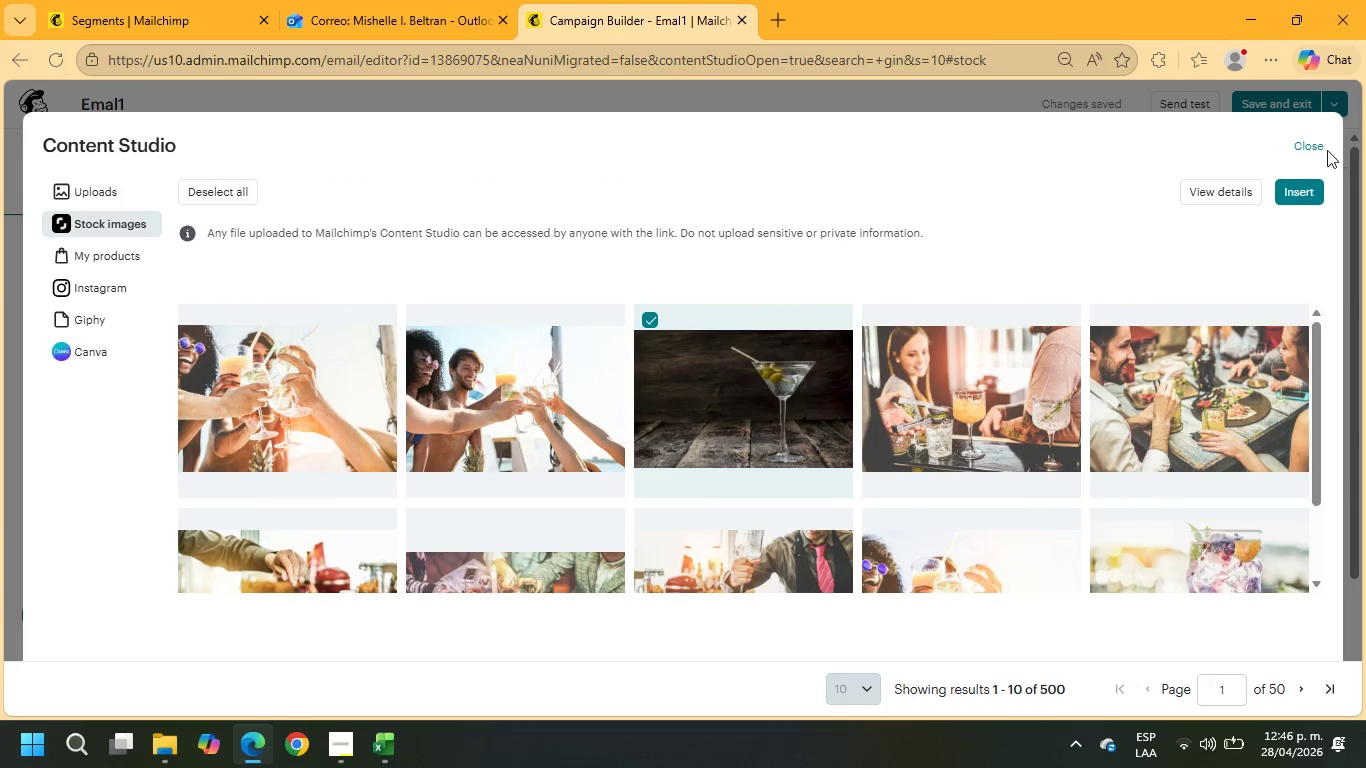 
left_click([1319, 189])
 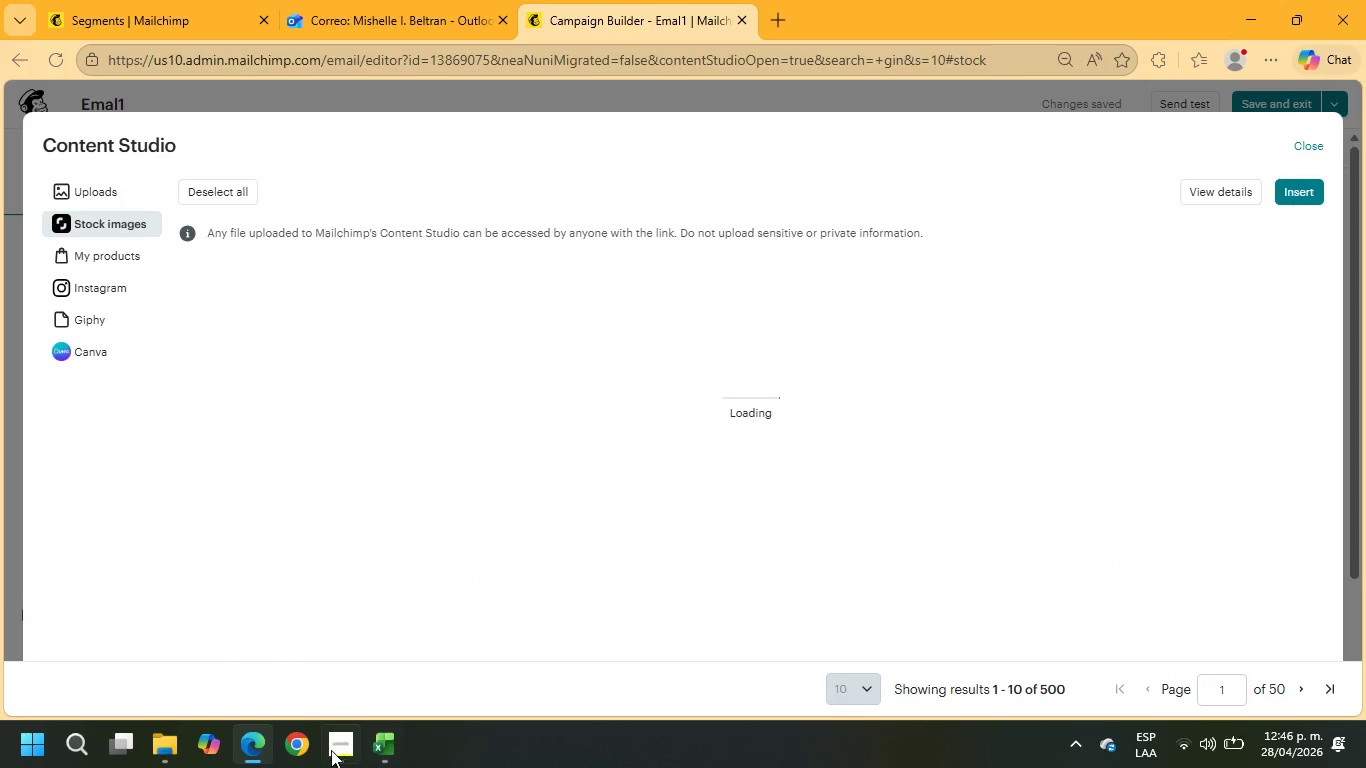 
mouse_move([703, 541])
 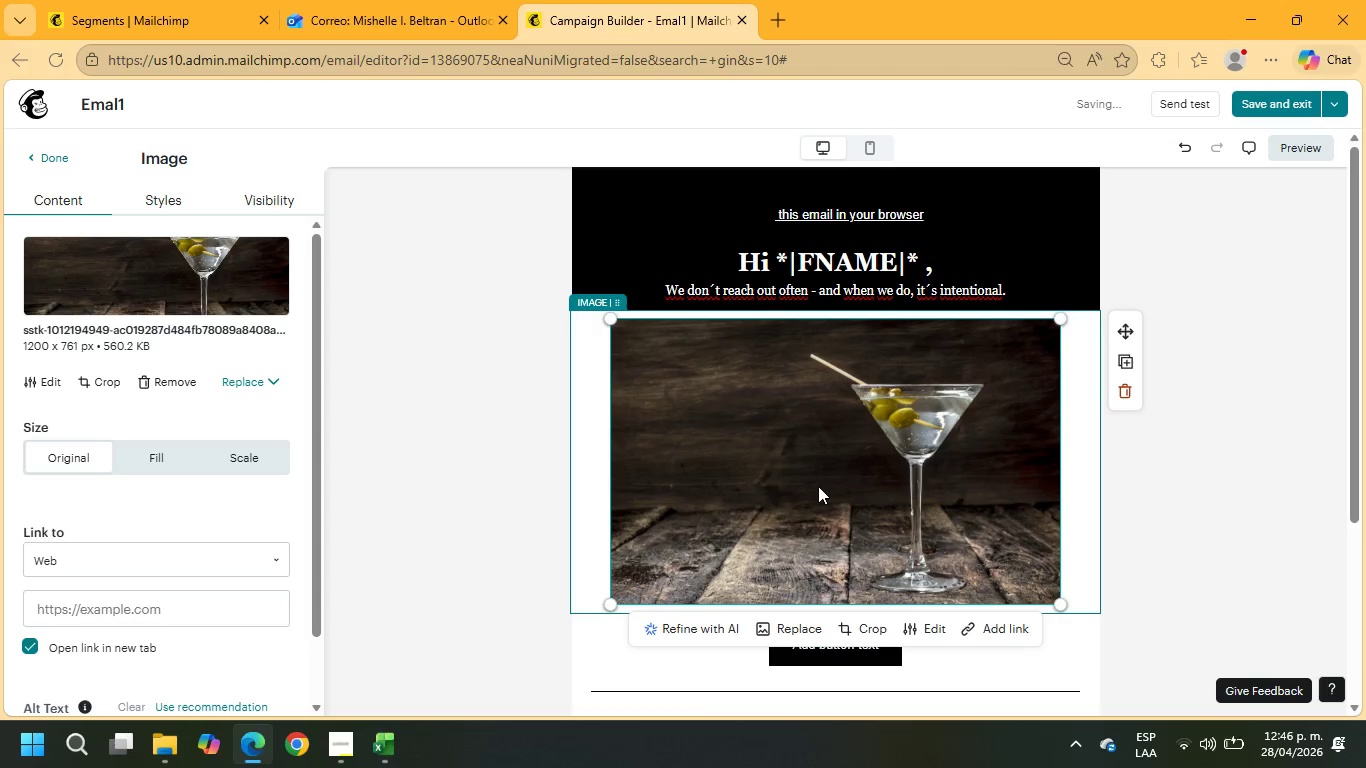 
left_click([163, 200])
 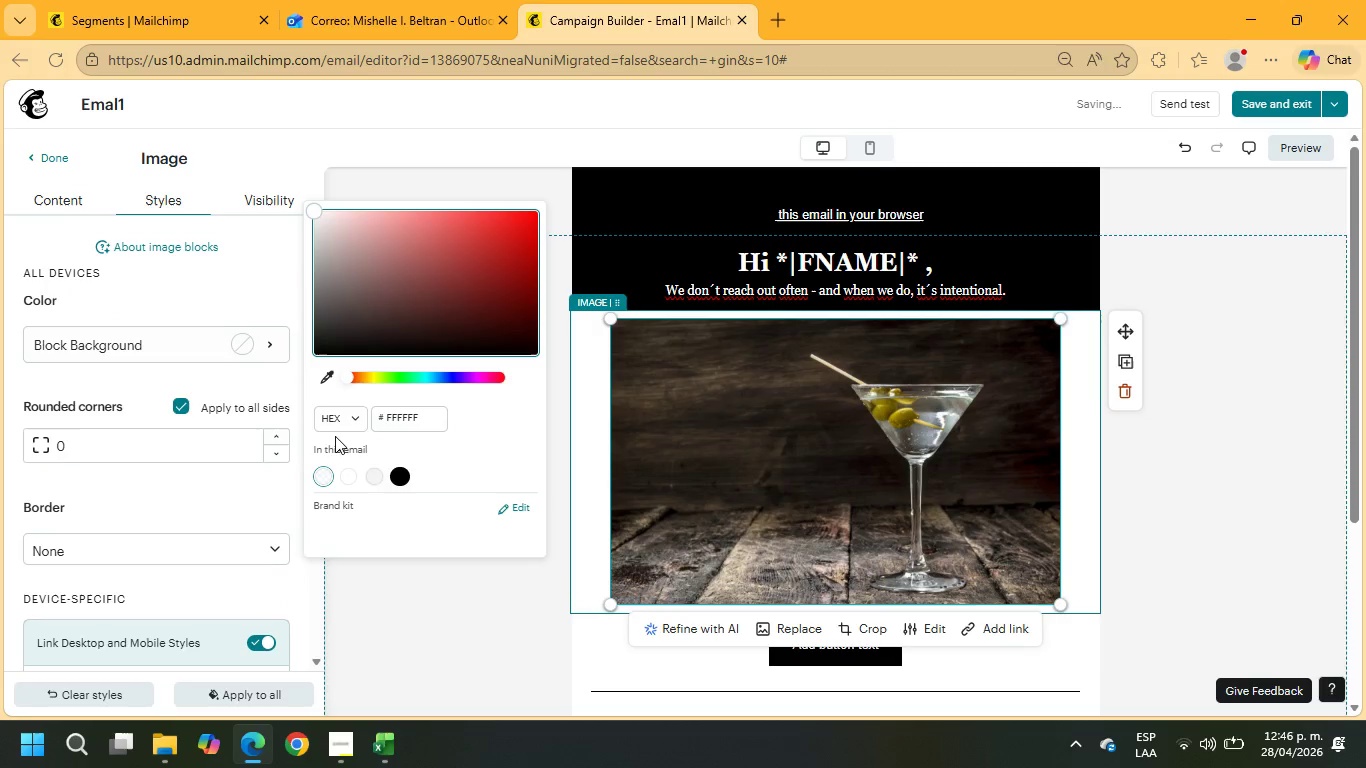 
left_click([410, 481])
 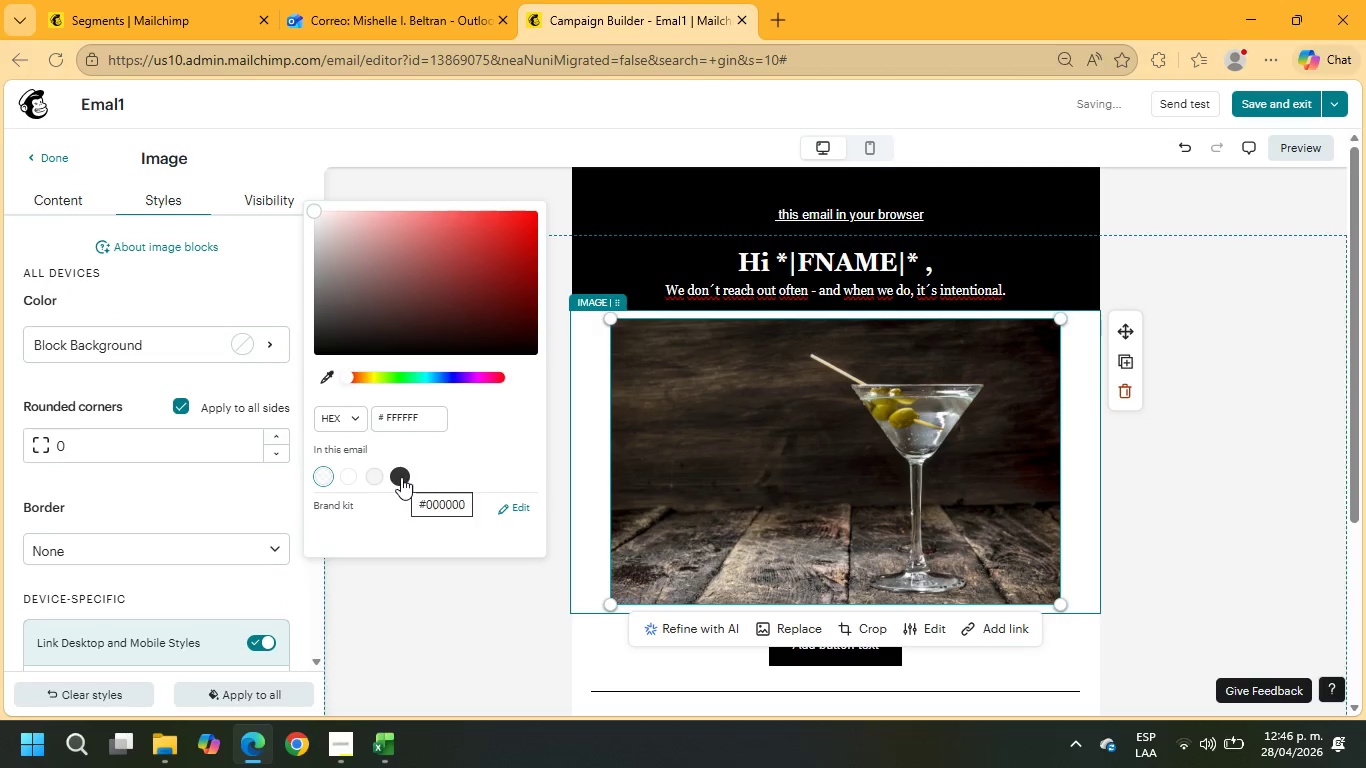 
left_click([397, 476])
 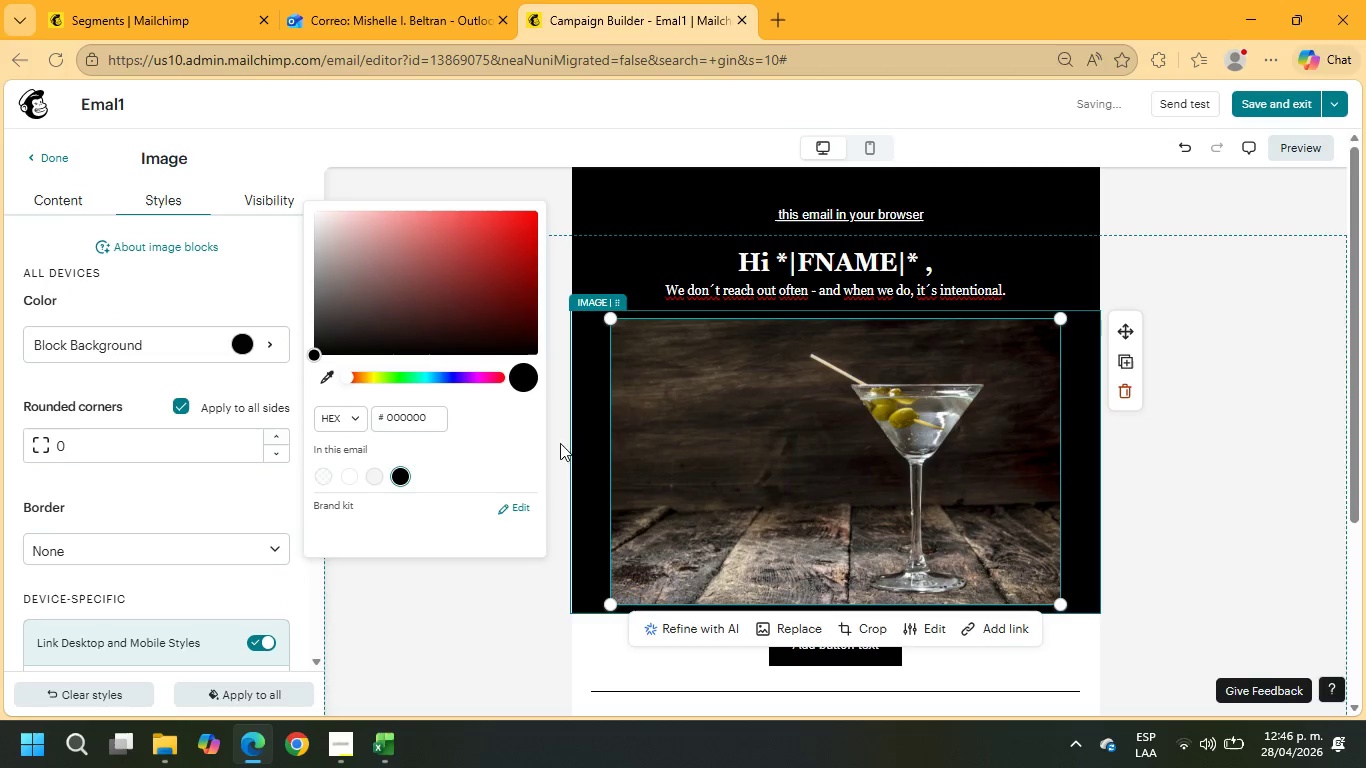 
scroll: coordinate [564, 439], scroll_direction: down, amount: 1.0
 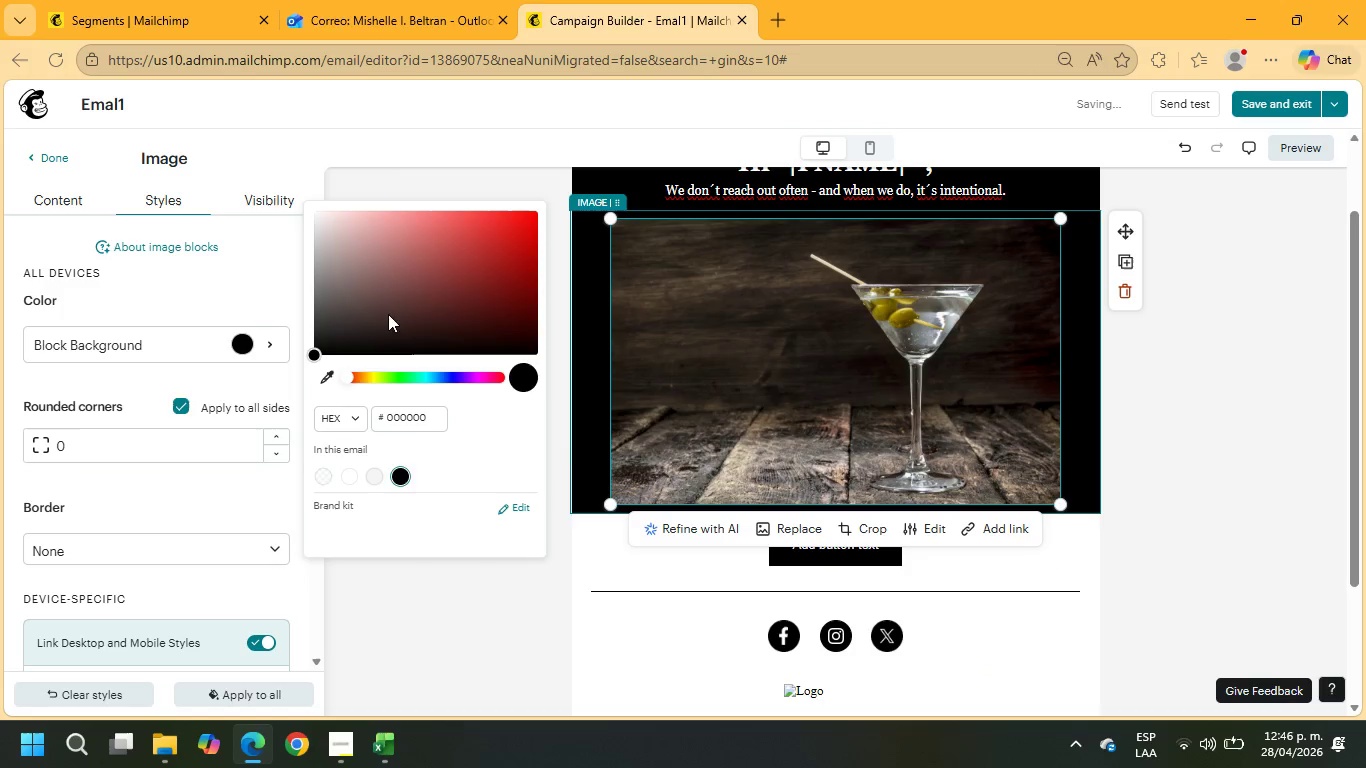 
left_click([46, 166])
 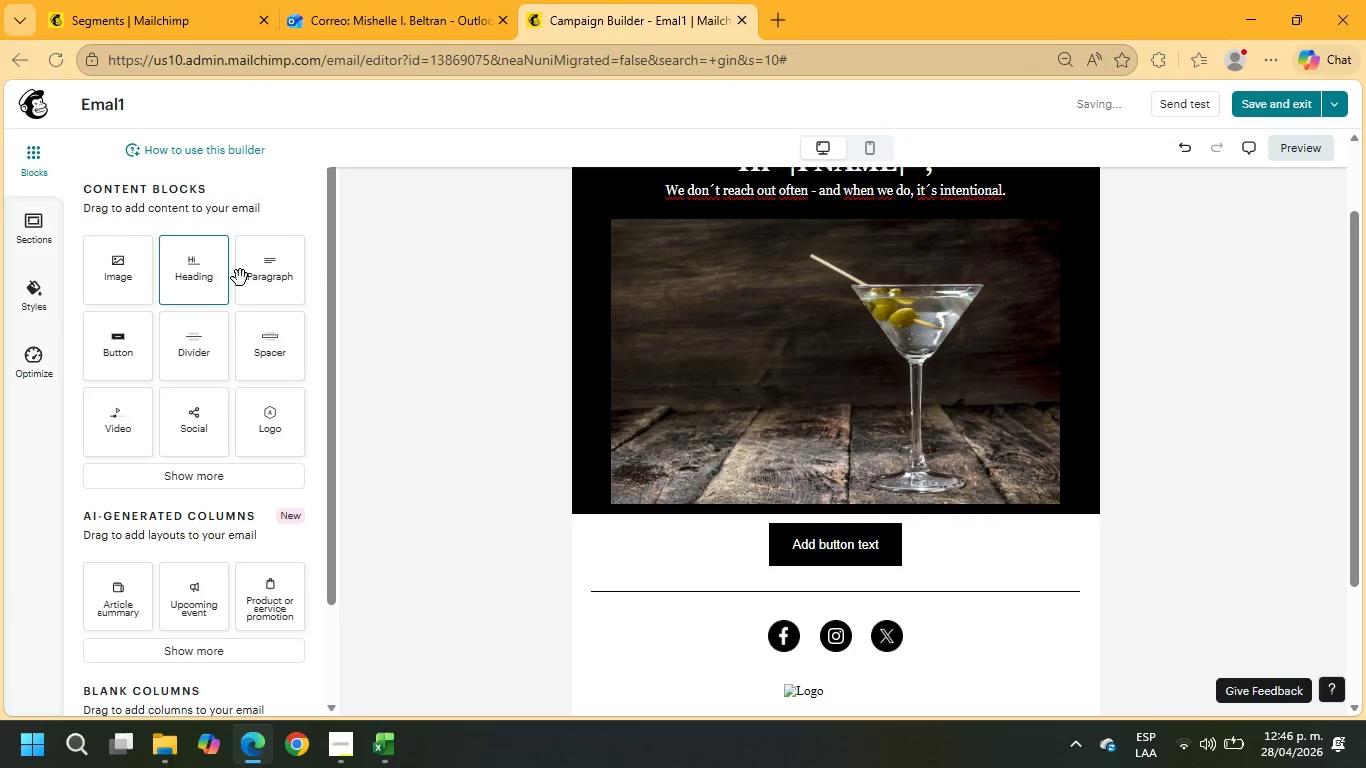 
left_click_drag(start_coordinate=[282, 278], to_coordinate=[639, 554])
 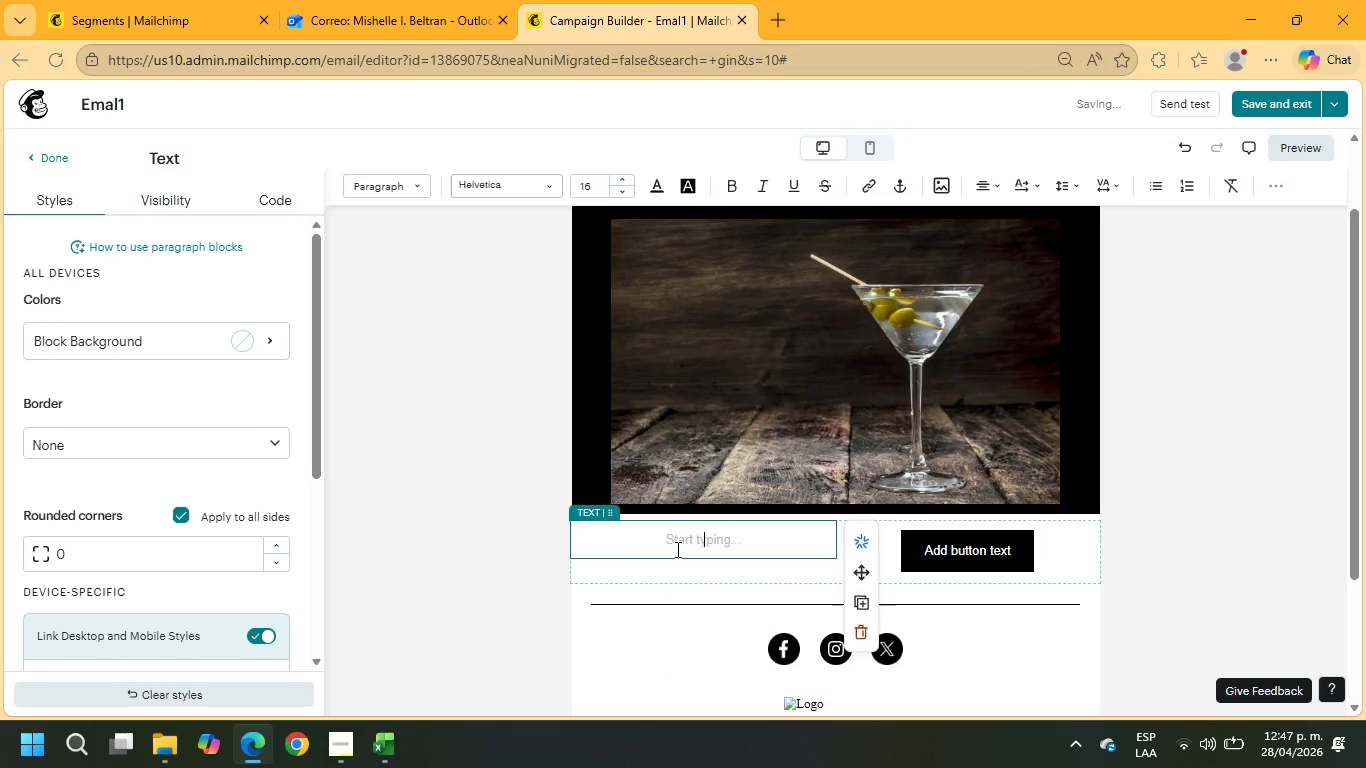 
type(Copper ^ Cask Distilling Co. has been quietly cfrt)
key(Backspace)
key(Backspace)
key(Backspace)
type(rafting small batch botanical gins designed for venues that threat every pour as part of an experience )
key(Backspace)
type(, not just a menu item.)
 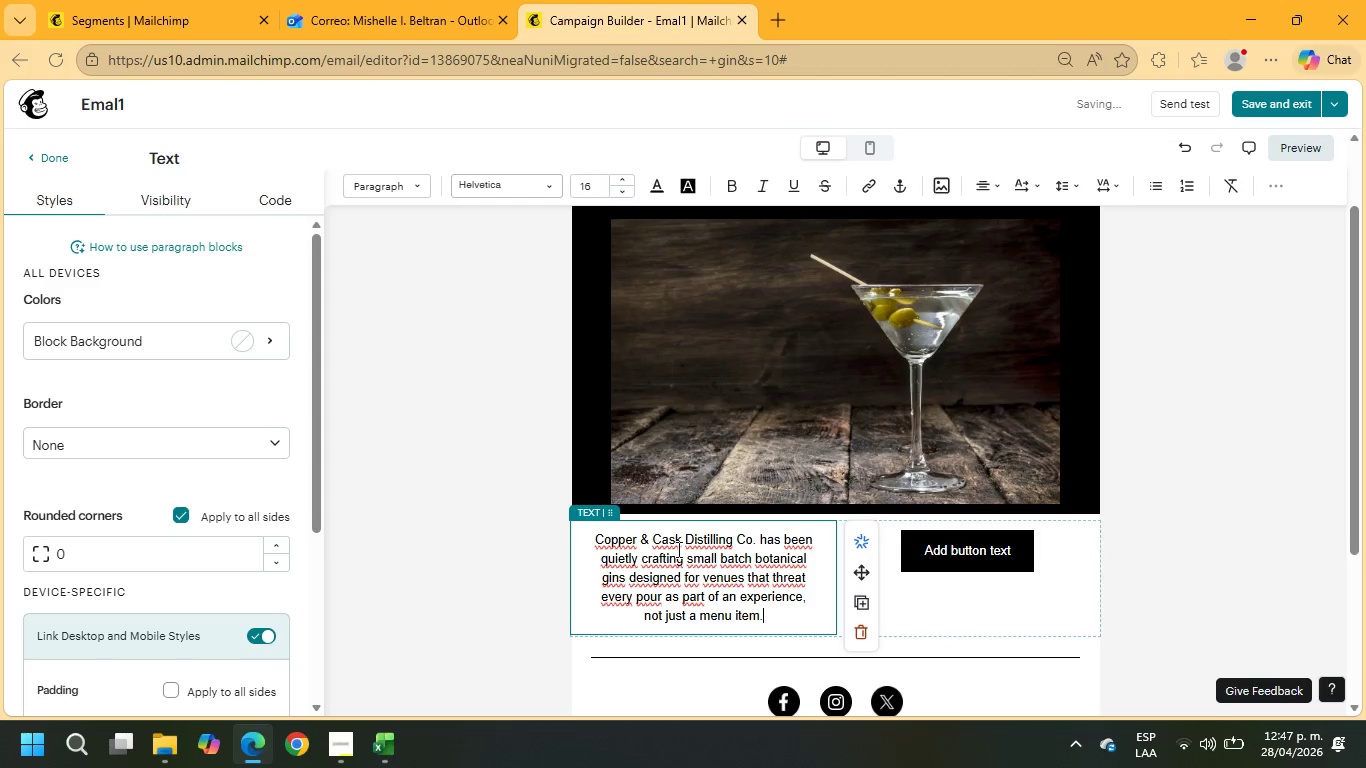 
left_click_drag(start_coordinate=[786, 616], to_coordinate=[593, 533])
 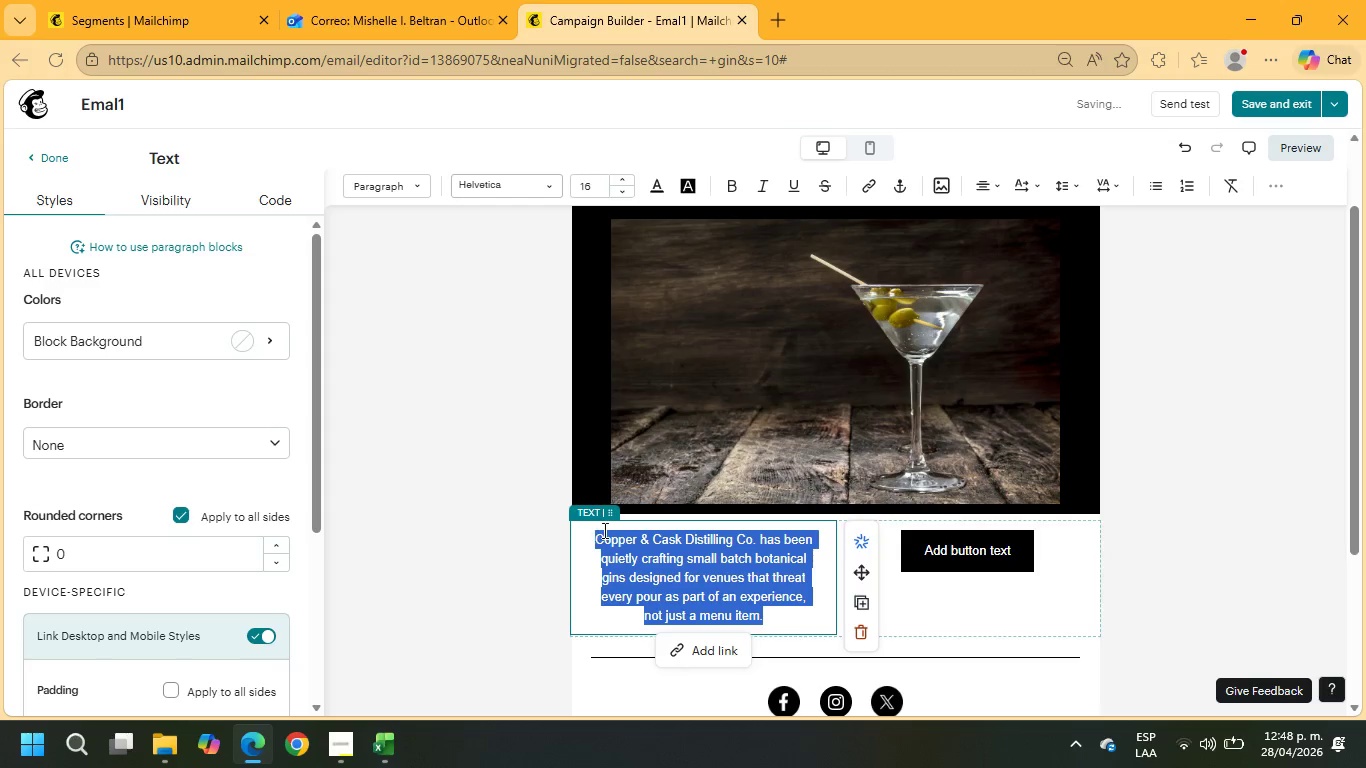 
key(Control+X)
 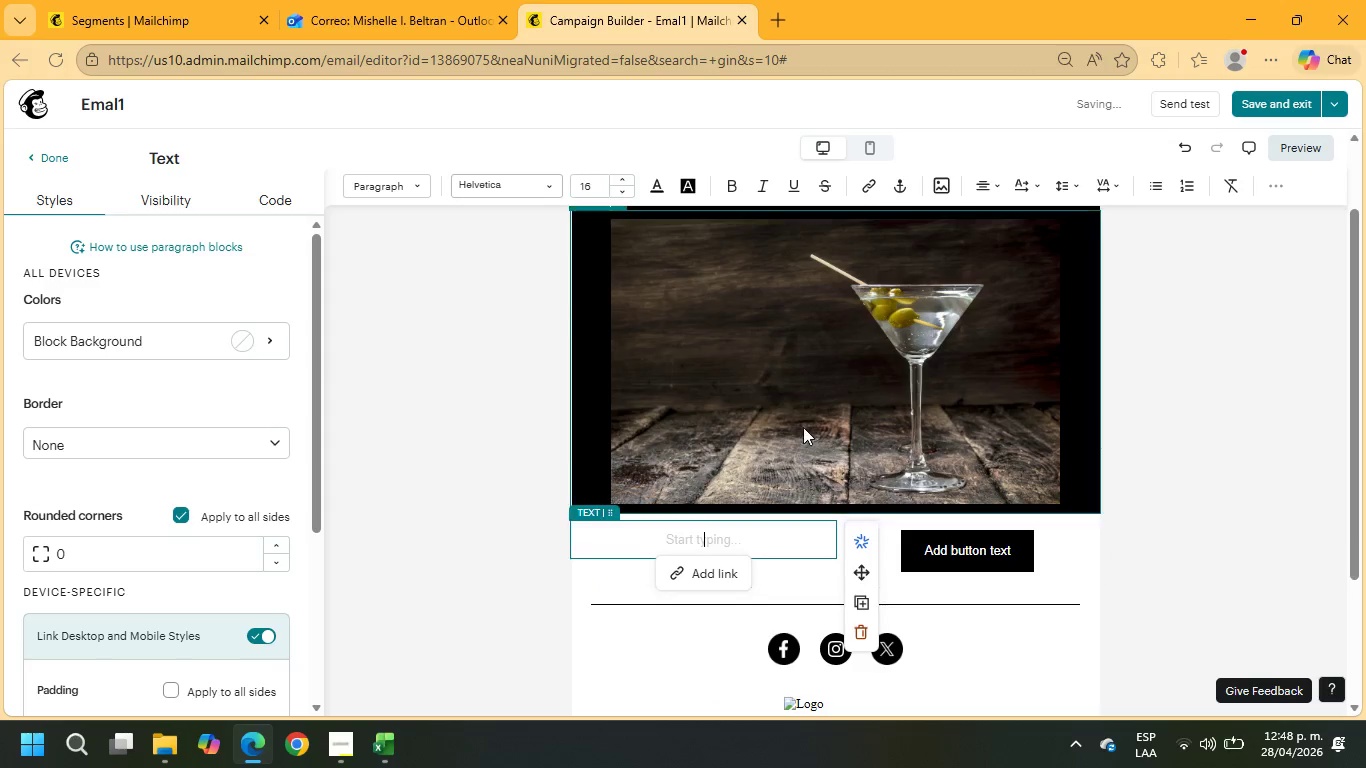 
scroll: coordinate [803, 427], scroll_direction: up, amount: 3.0
 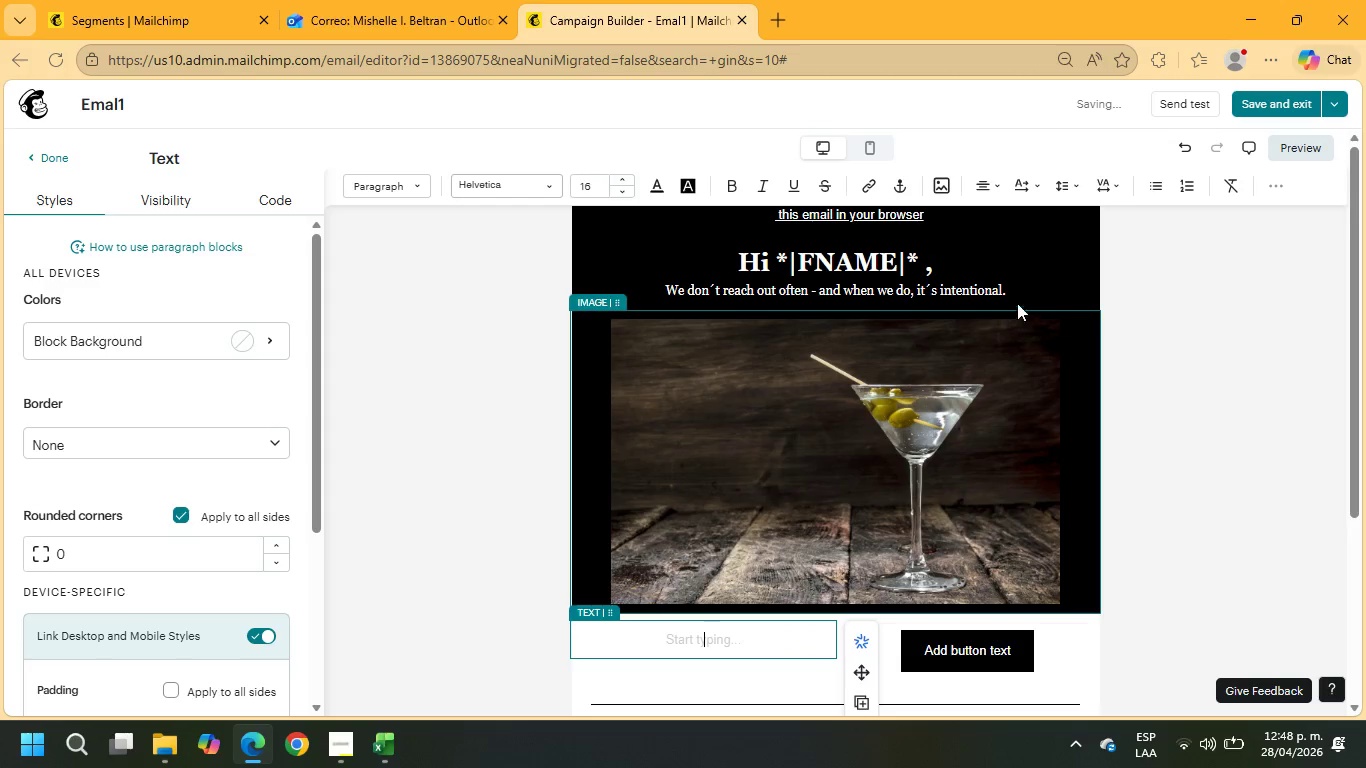 
left_click([1014, 287])
 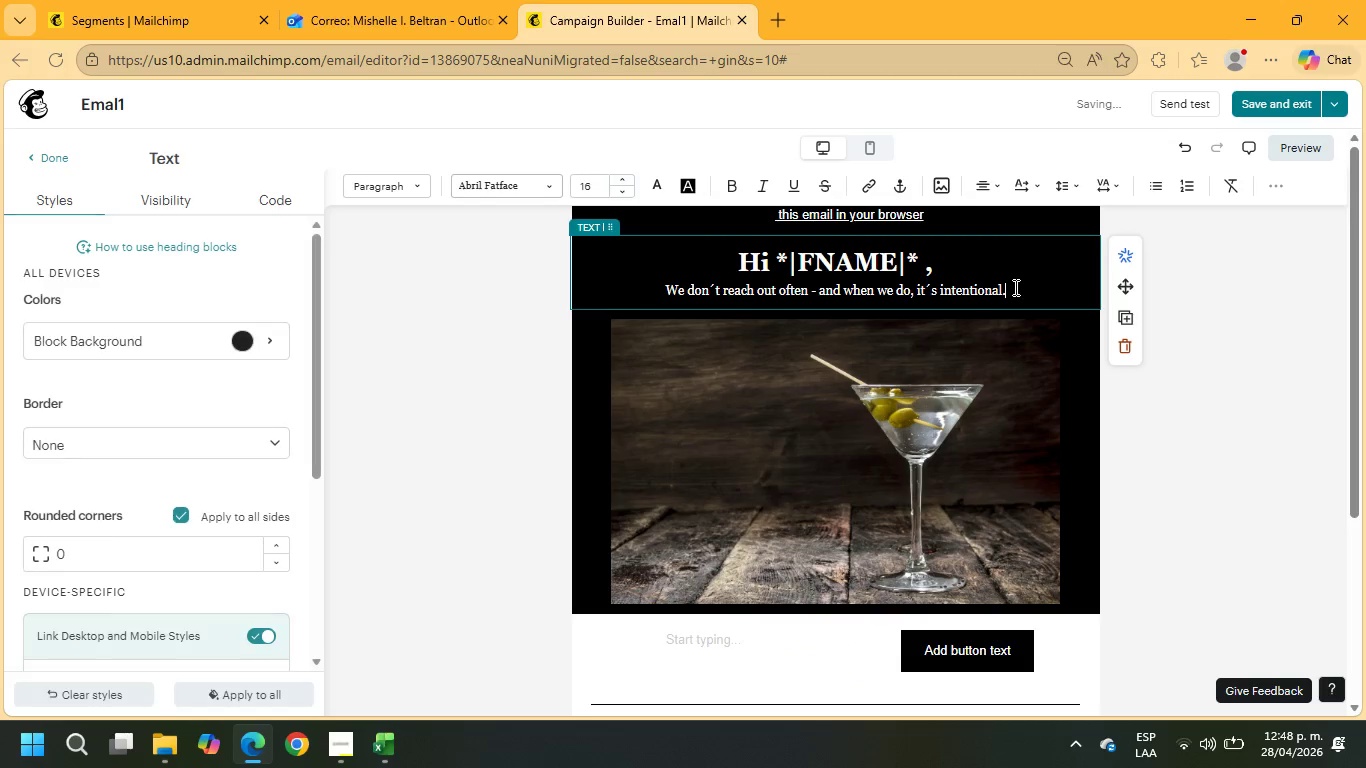 
key(Enter)
 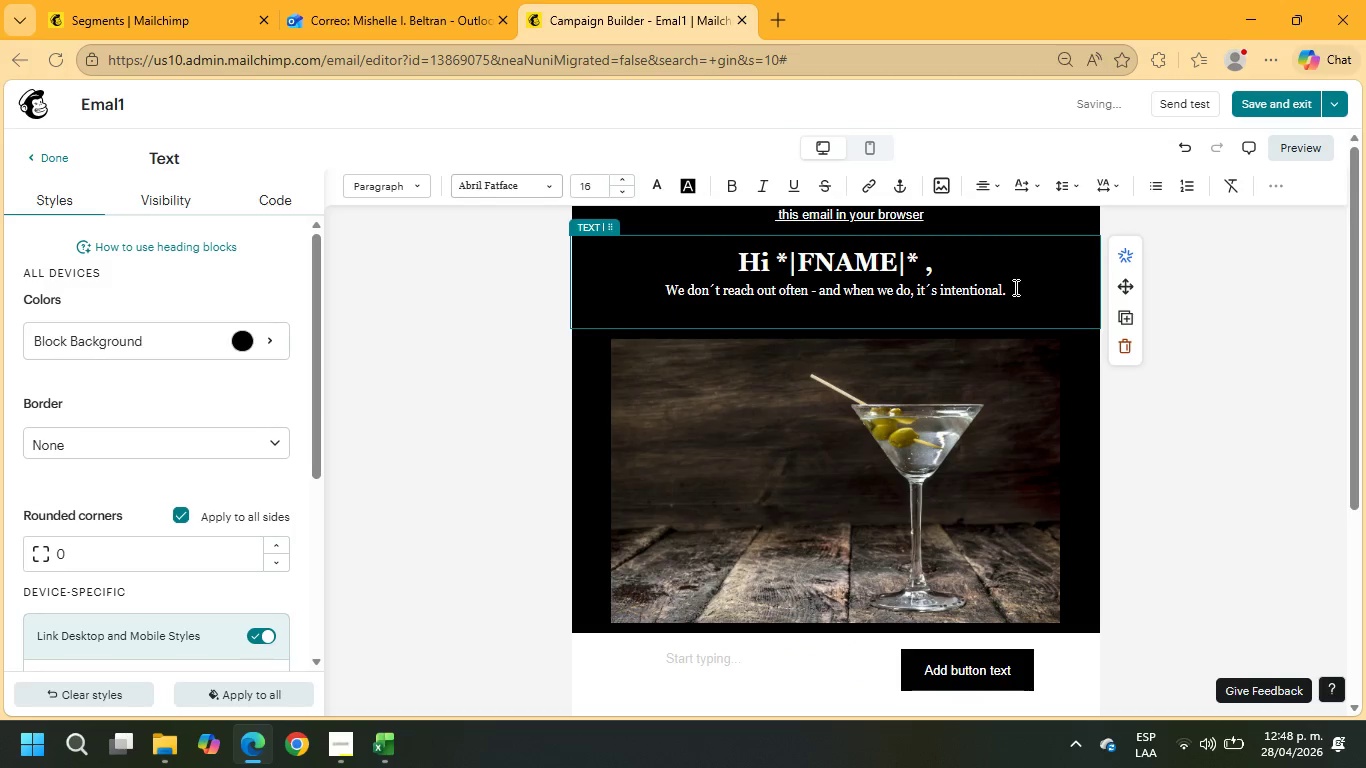 
key(Enter)
 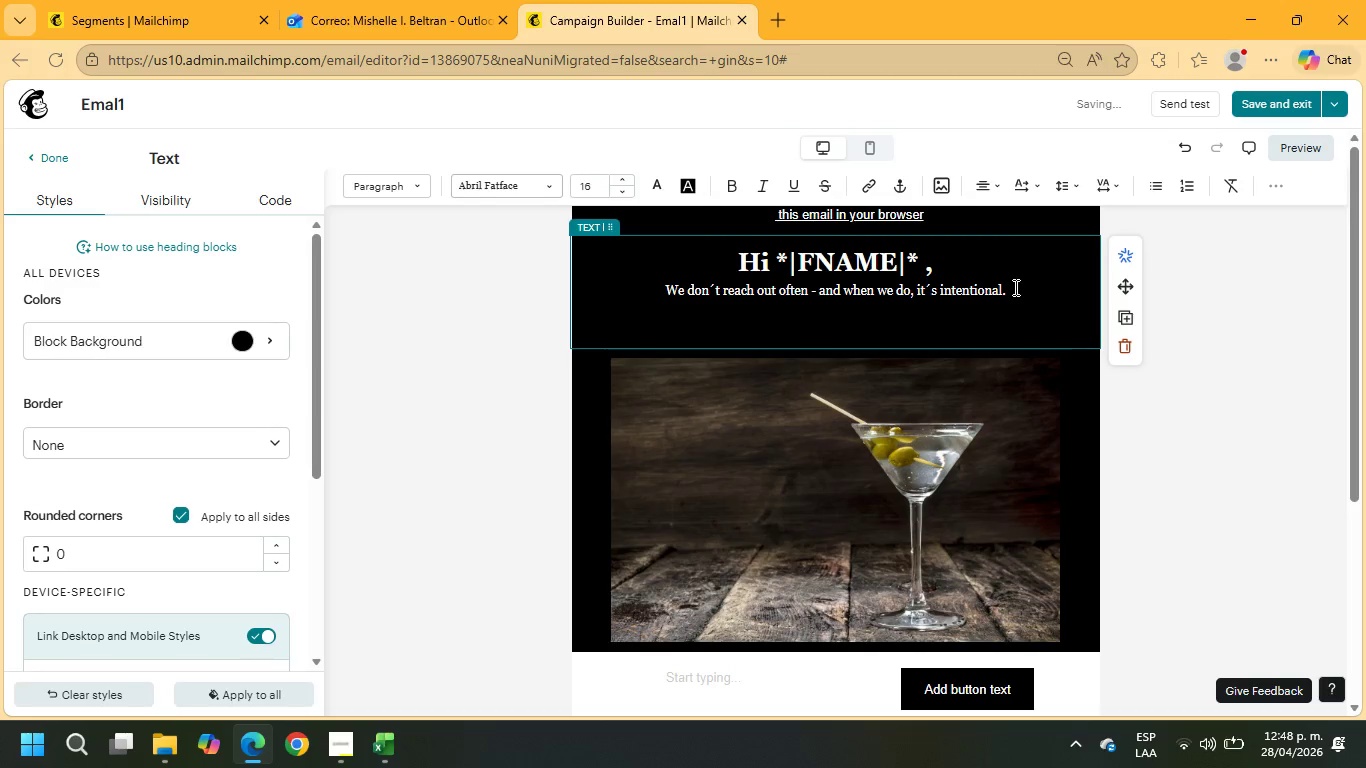 
key(Control+V)
 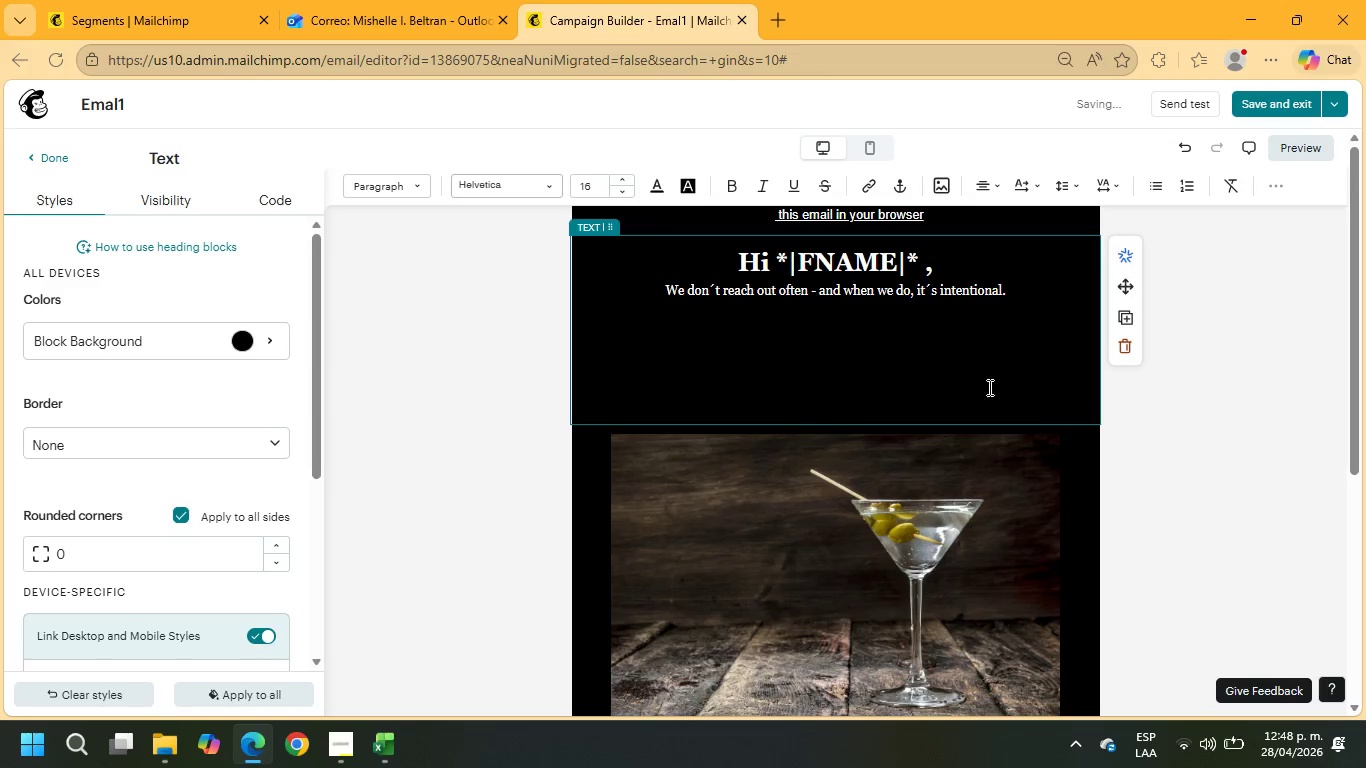 
left_click_drag(start_coordinate=[974, 403], to_coordinate=[559, 315])
 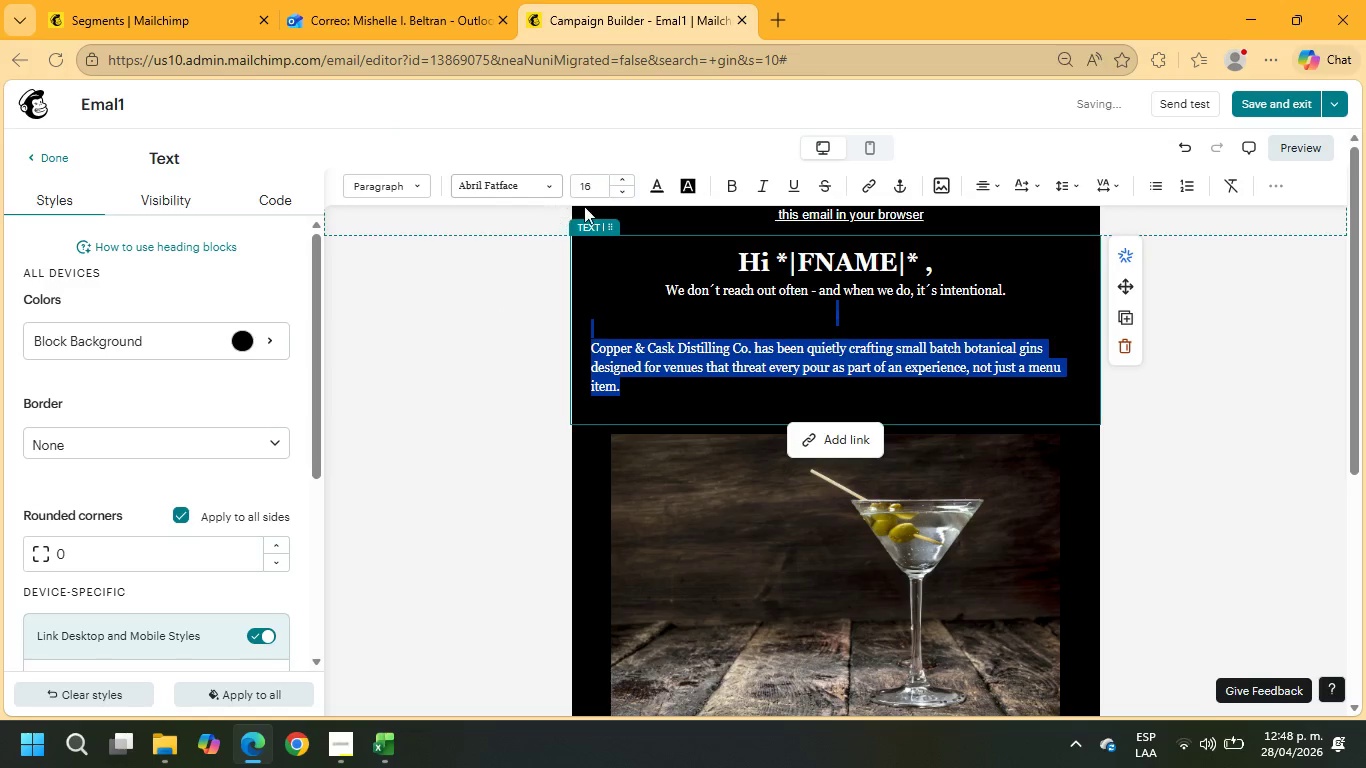 
left_click([982, 179])
 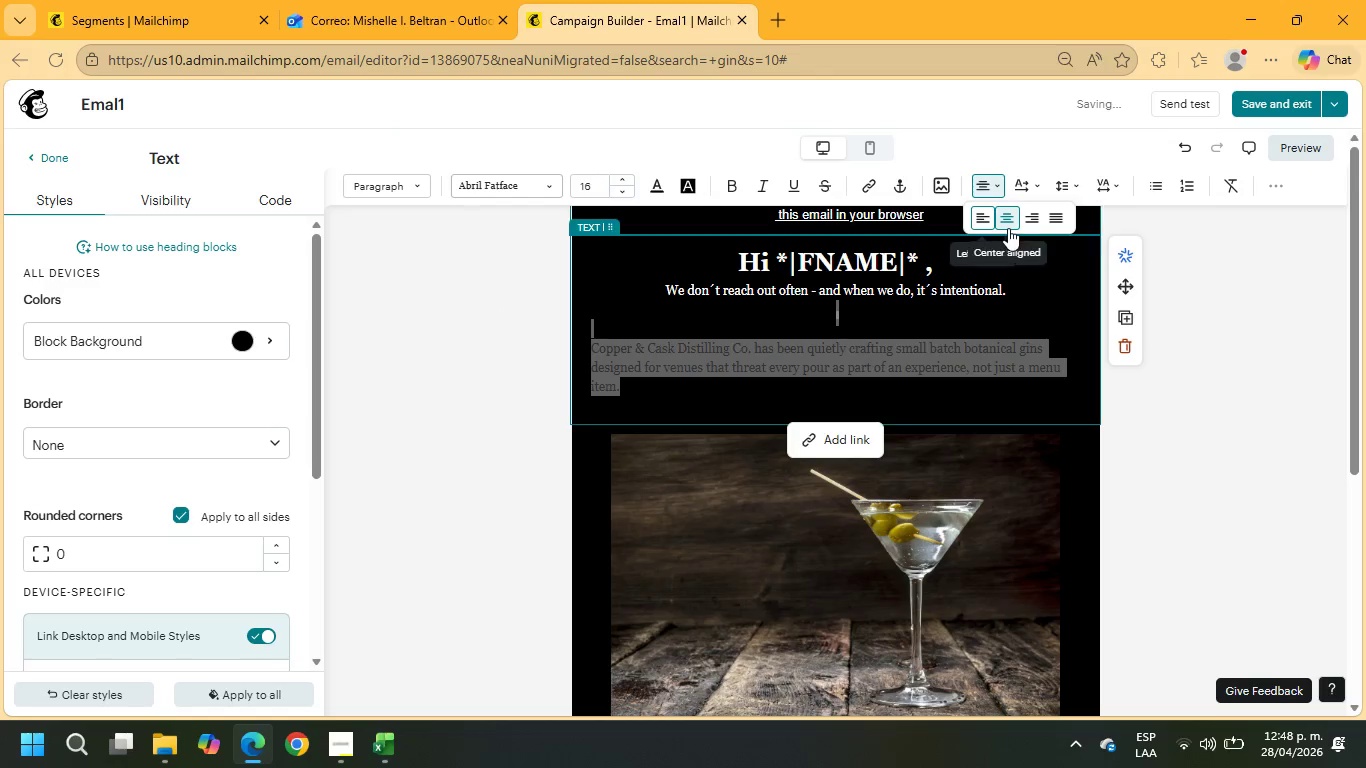 
left_click([1006, 224])
 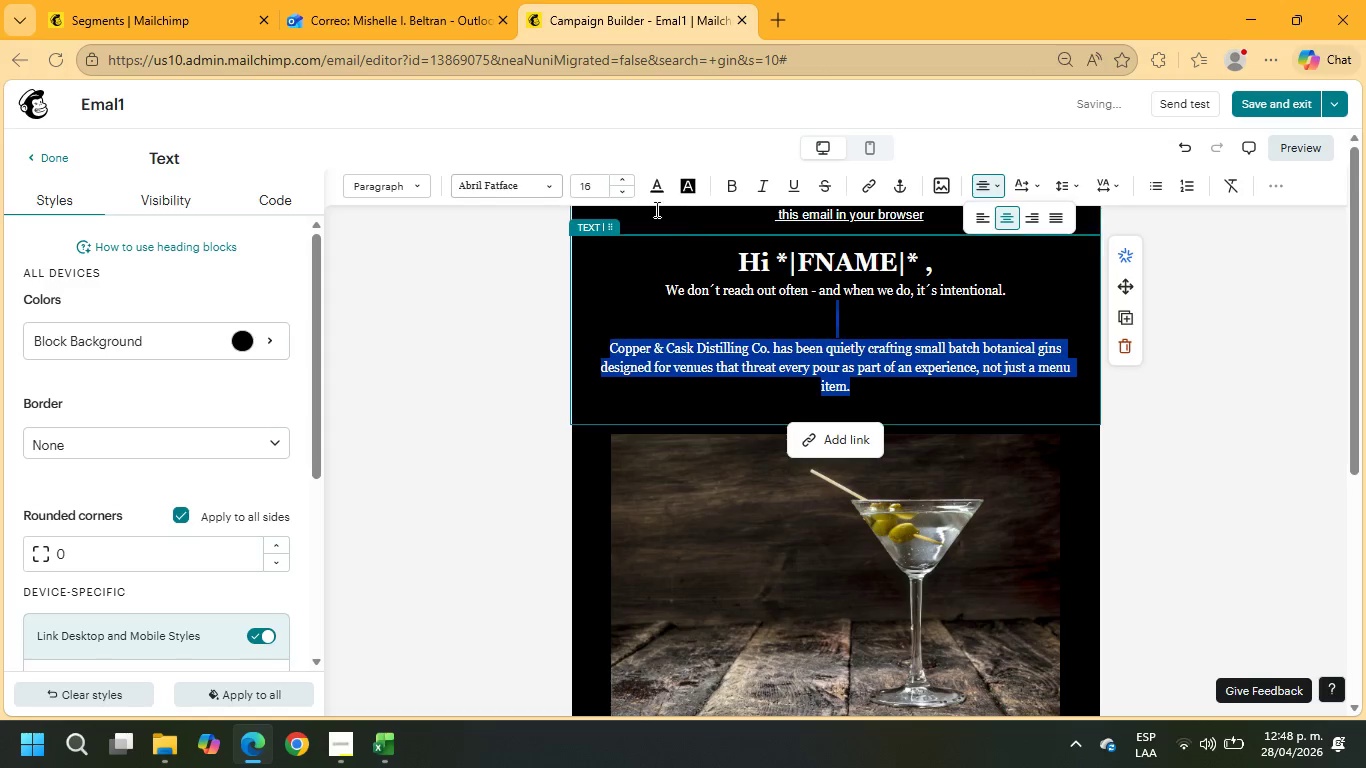 
left_click([624, 180])
 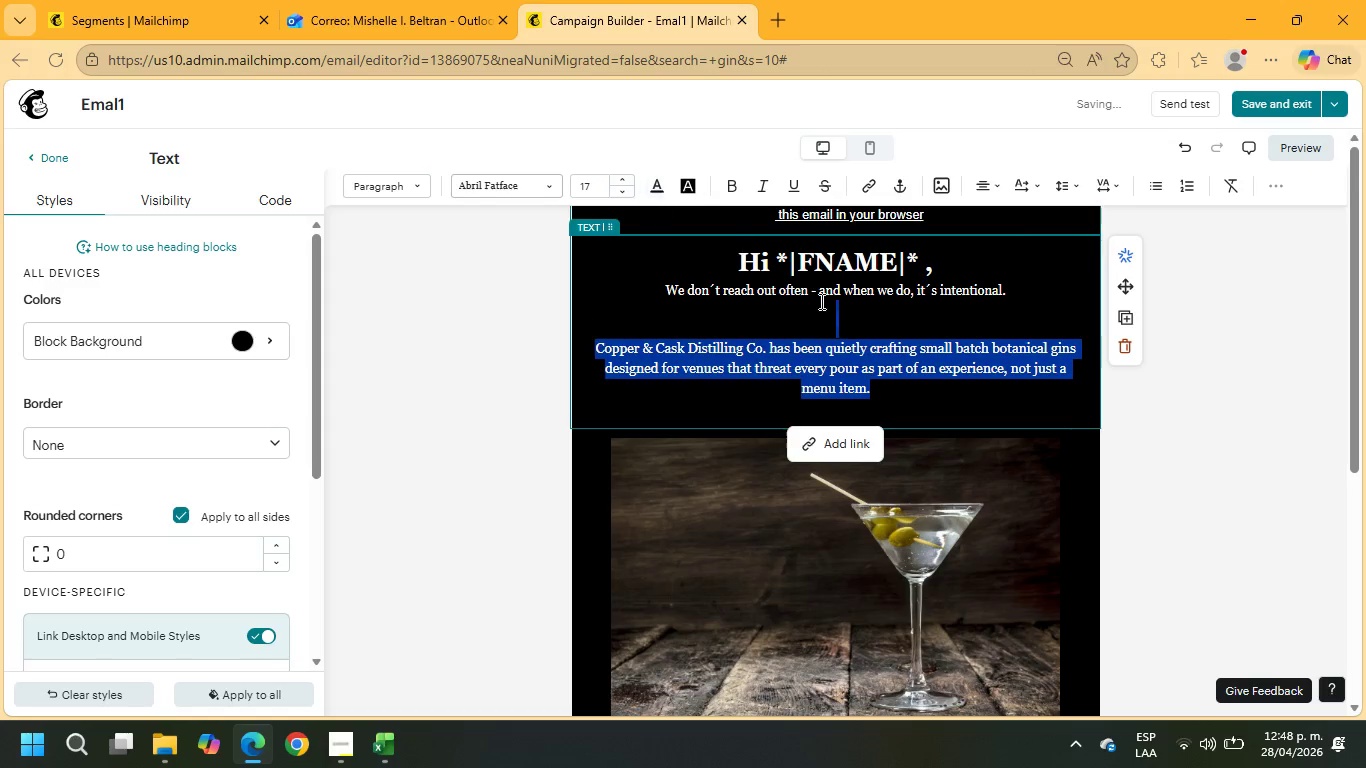 
left_click([842, 319])
 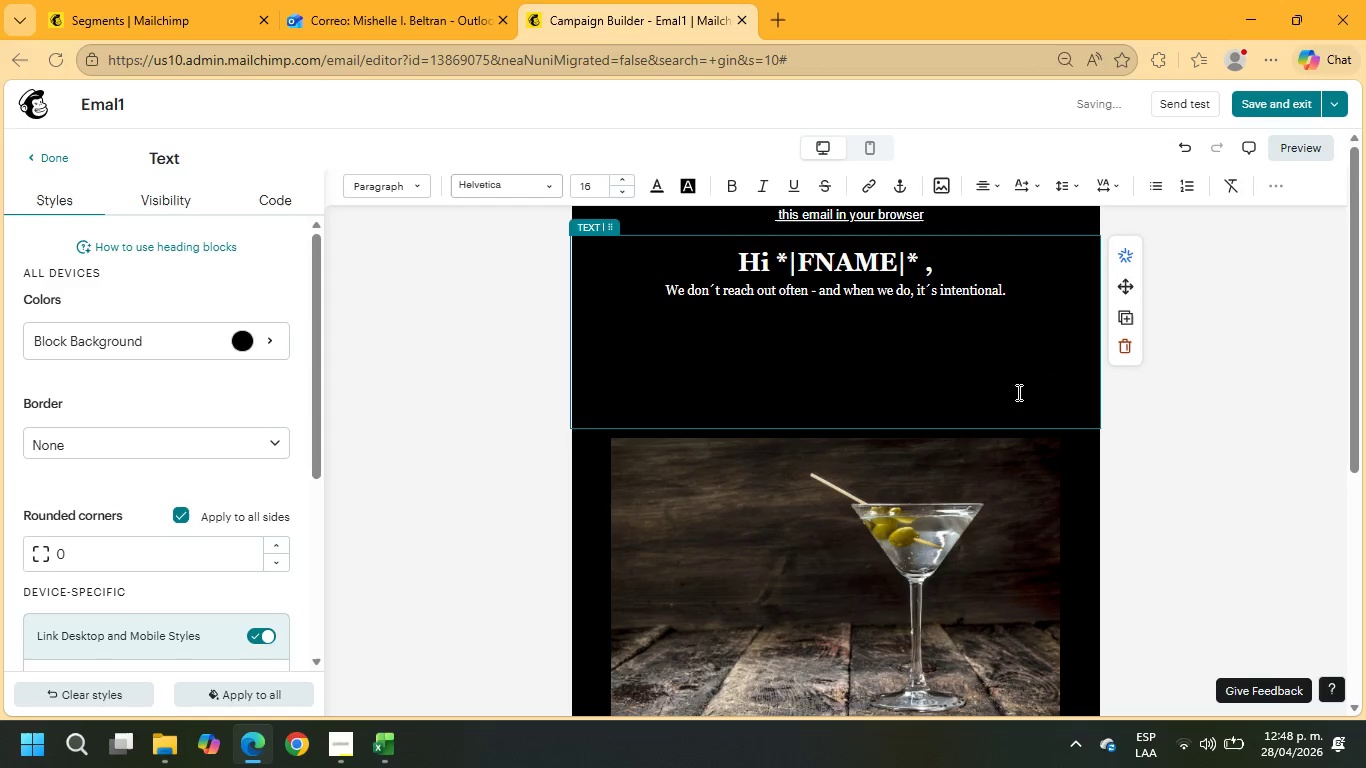 
left_click_drag(start_coordinate=[1049, 402], to_coordinate=[566, 327])
 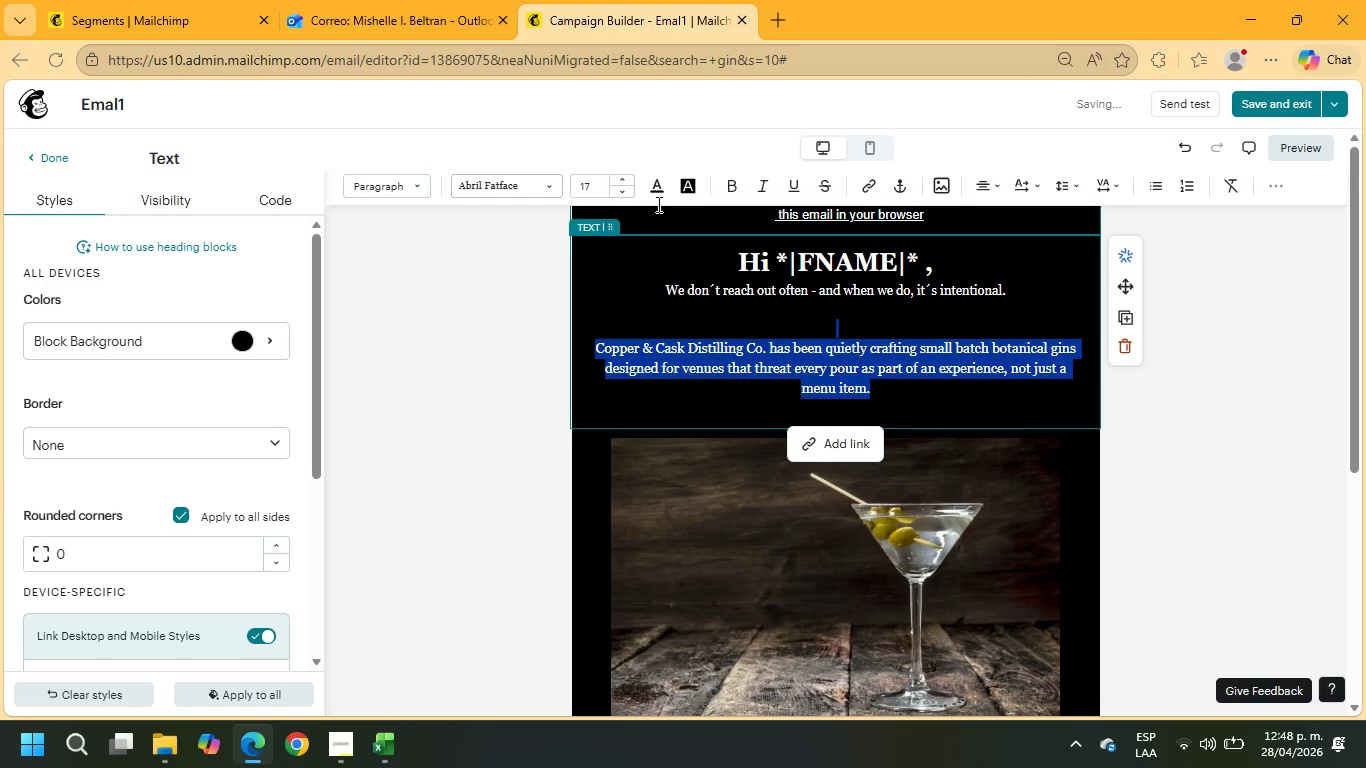 
left_click([657, 189])
 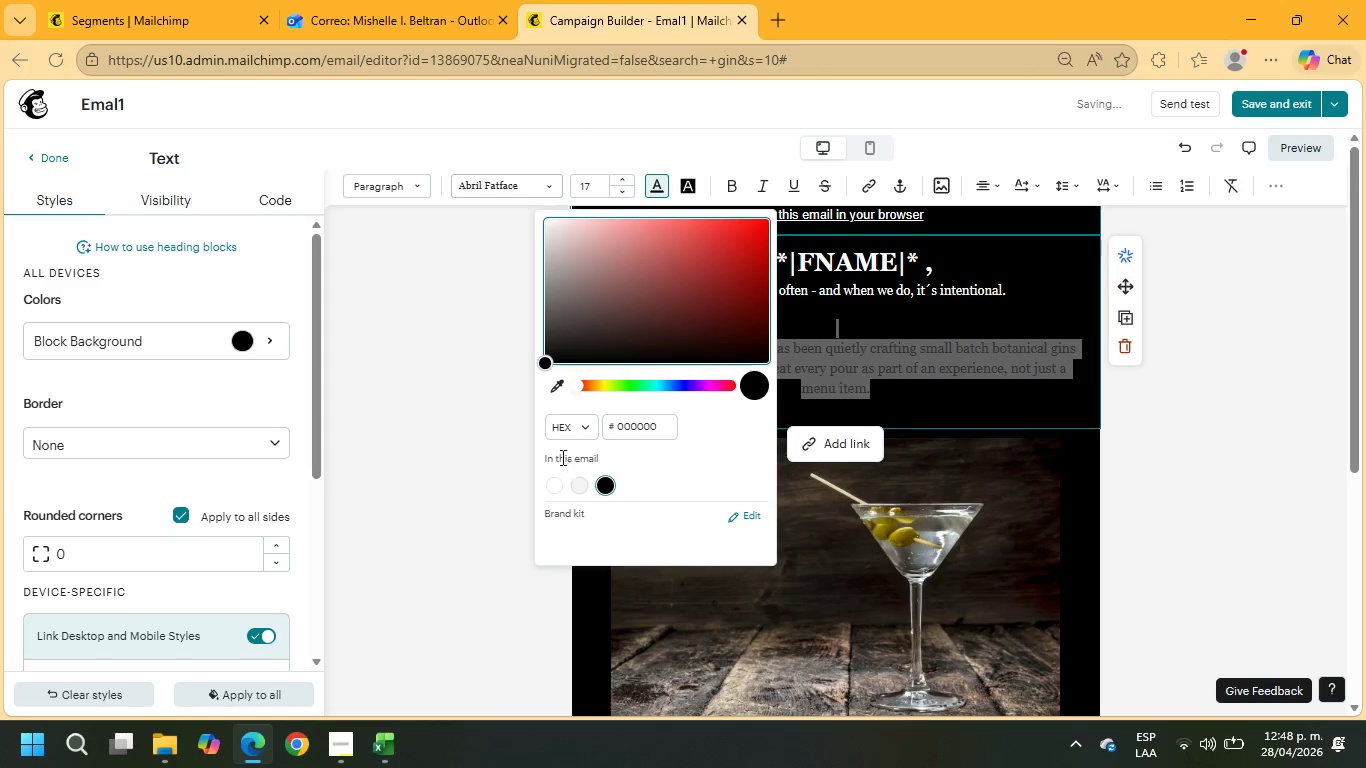 
left_click([561, 487])
 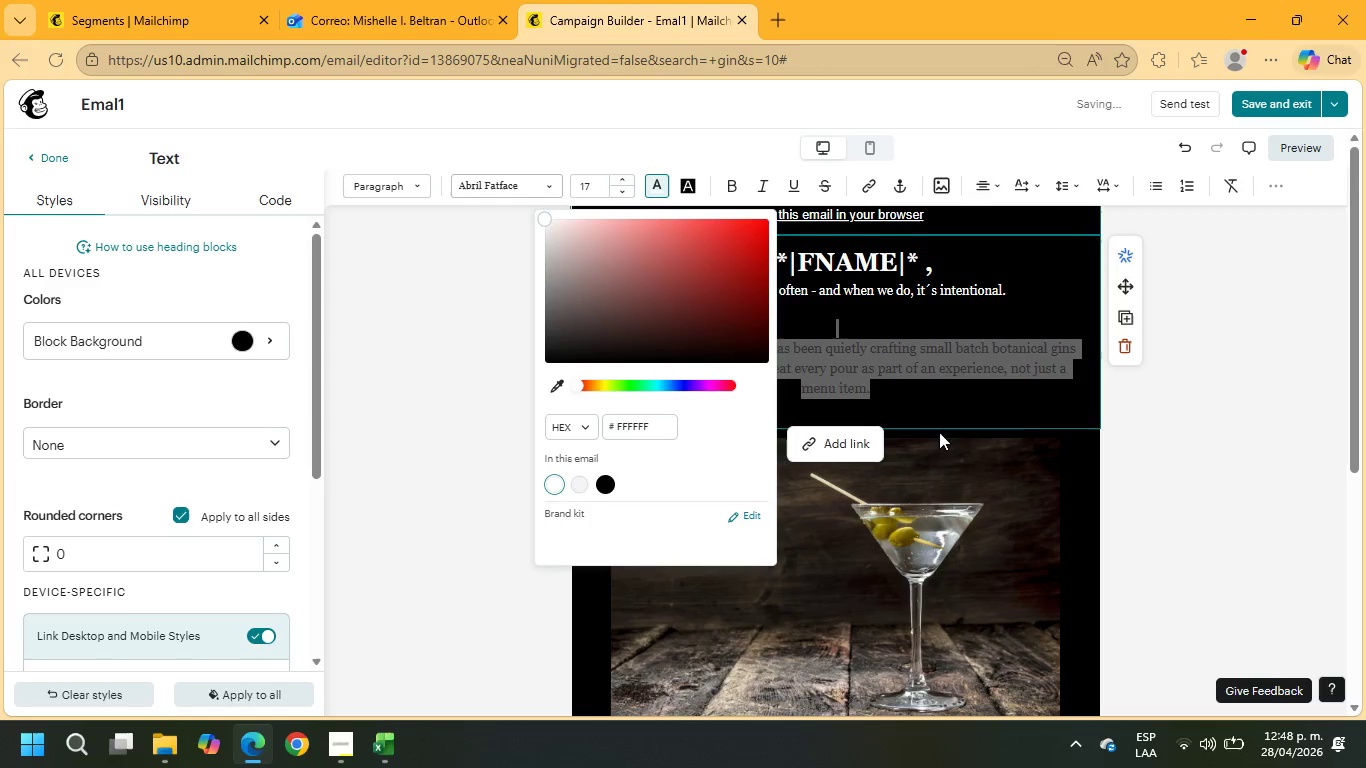 
left_click([908, 408])
 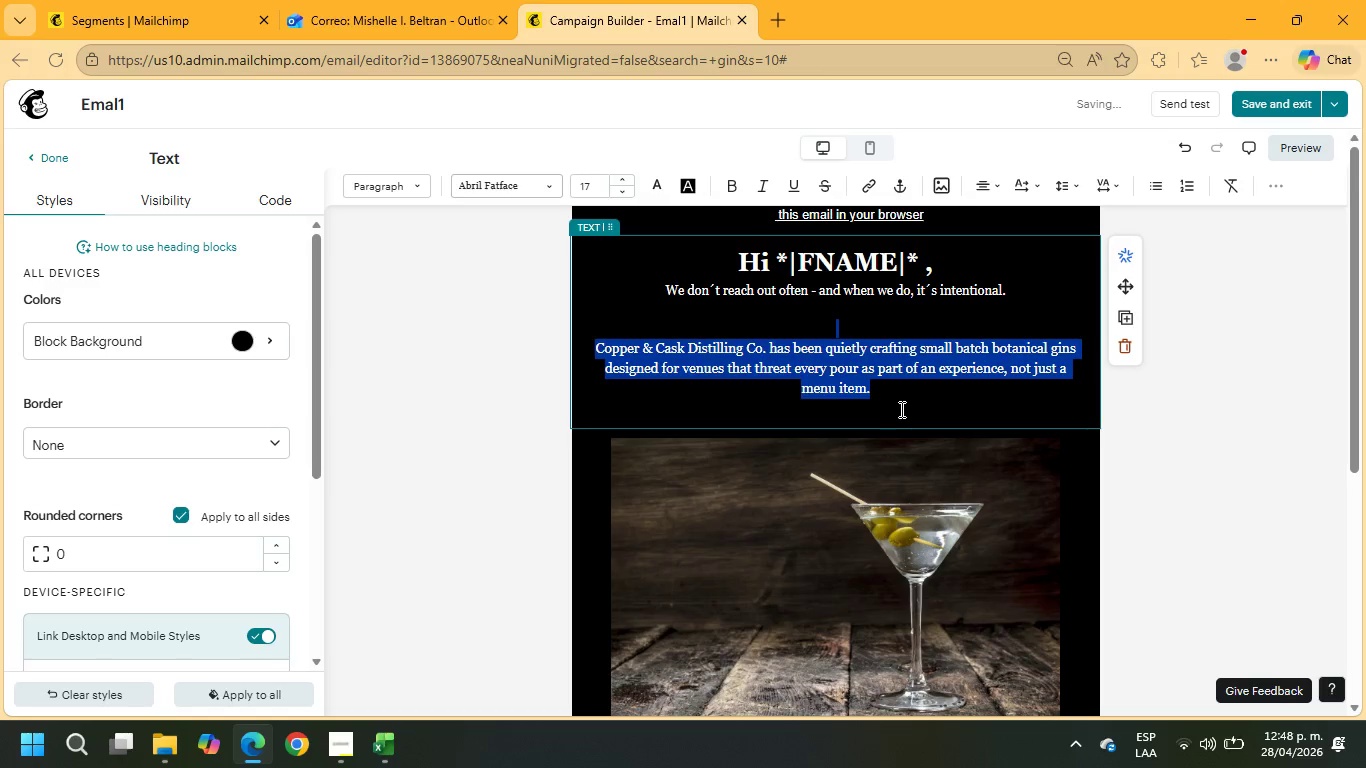 
left_click([897, 415])
 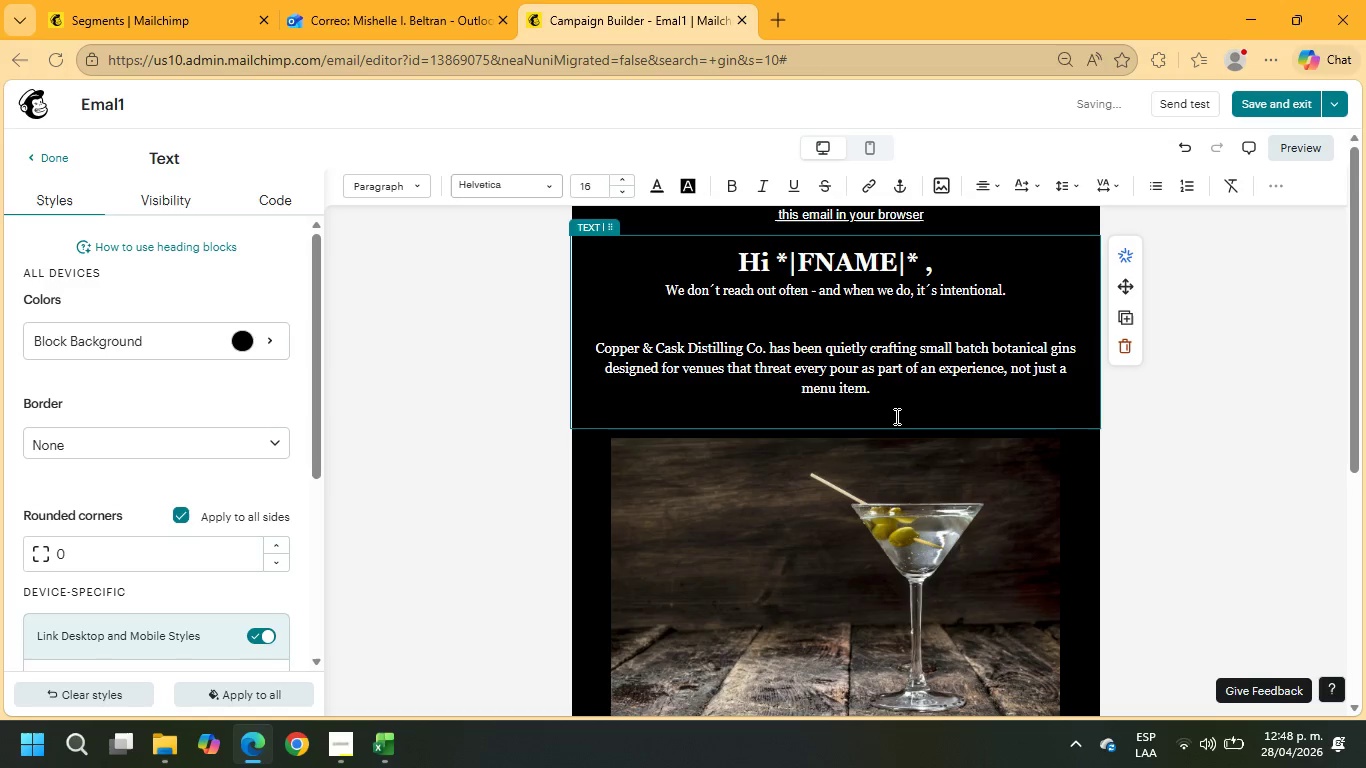 
left_click([890, 413])
 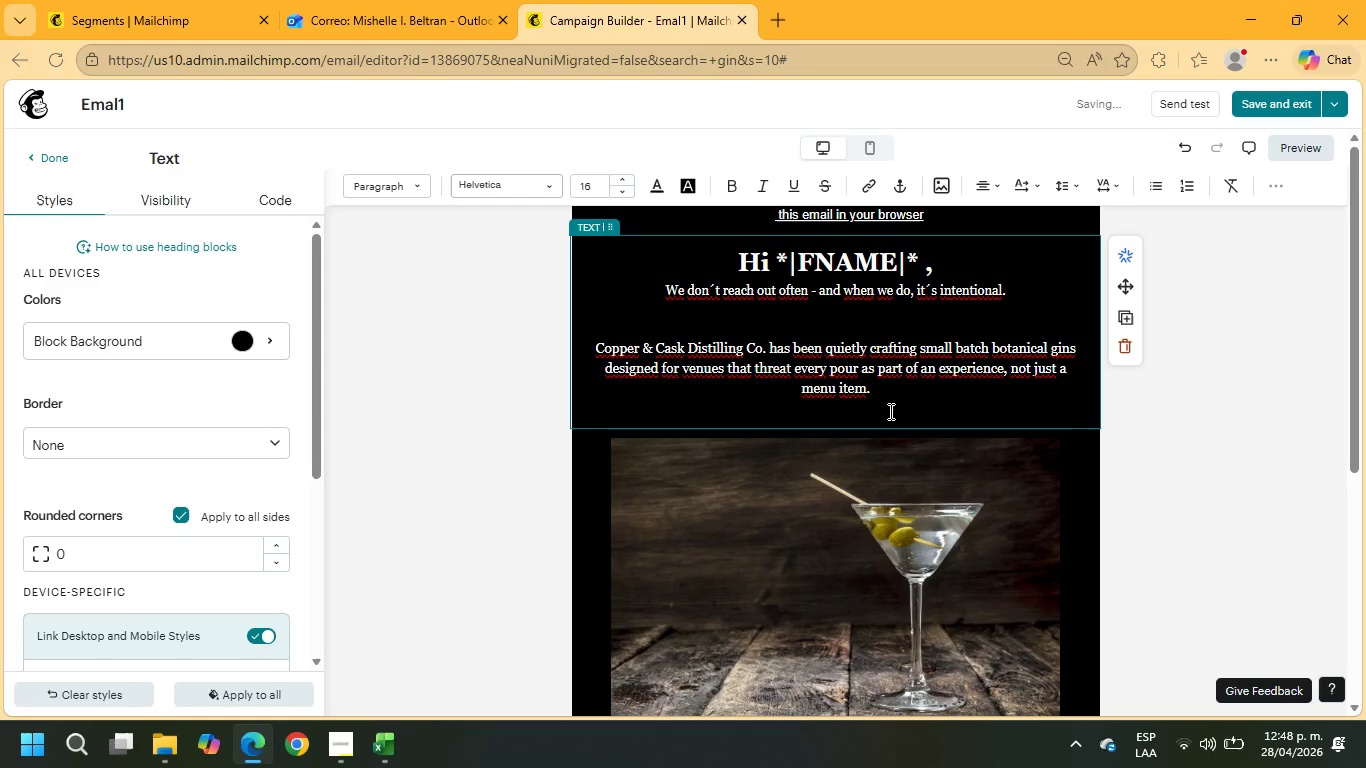 
left_click([888, 411])
 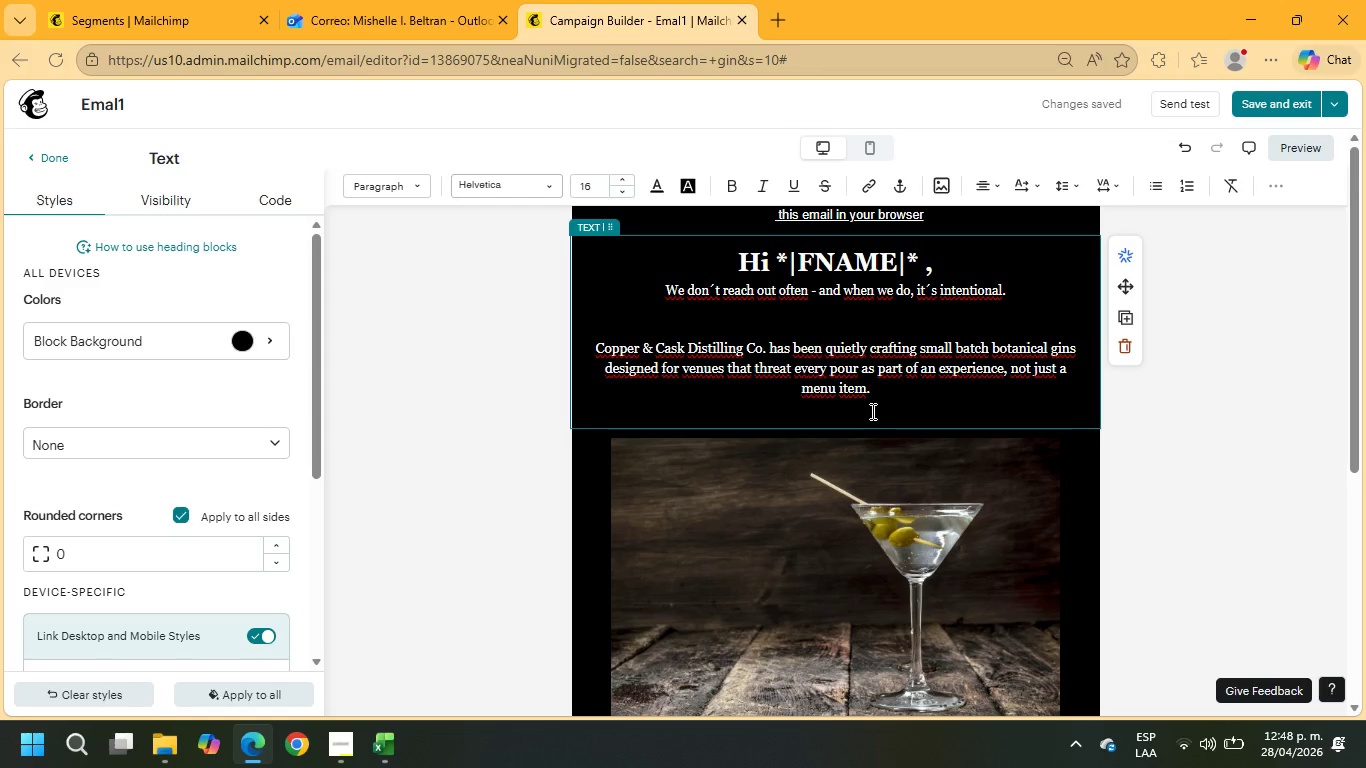 
key(Backspace)
 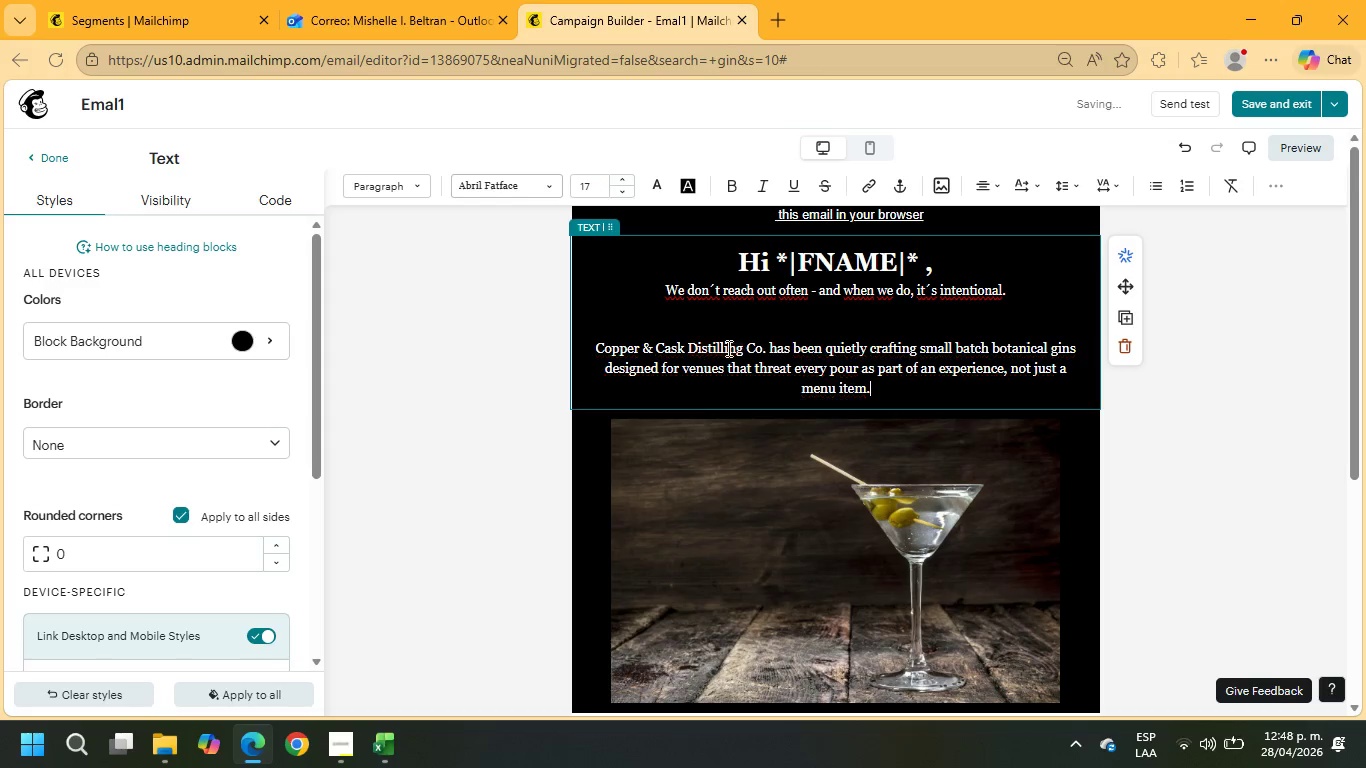 
left_click_drag(start_coordinate=[765, 348], to_coordinate=[591, 345])
 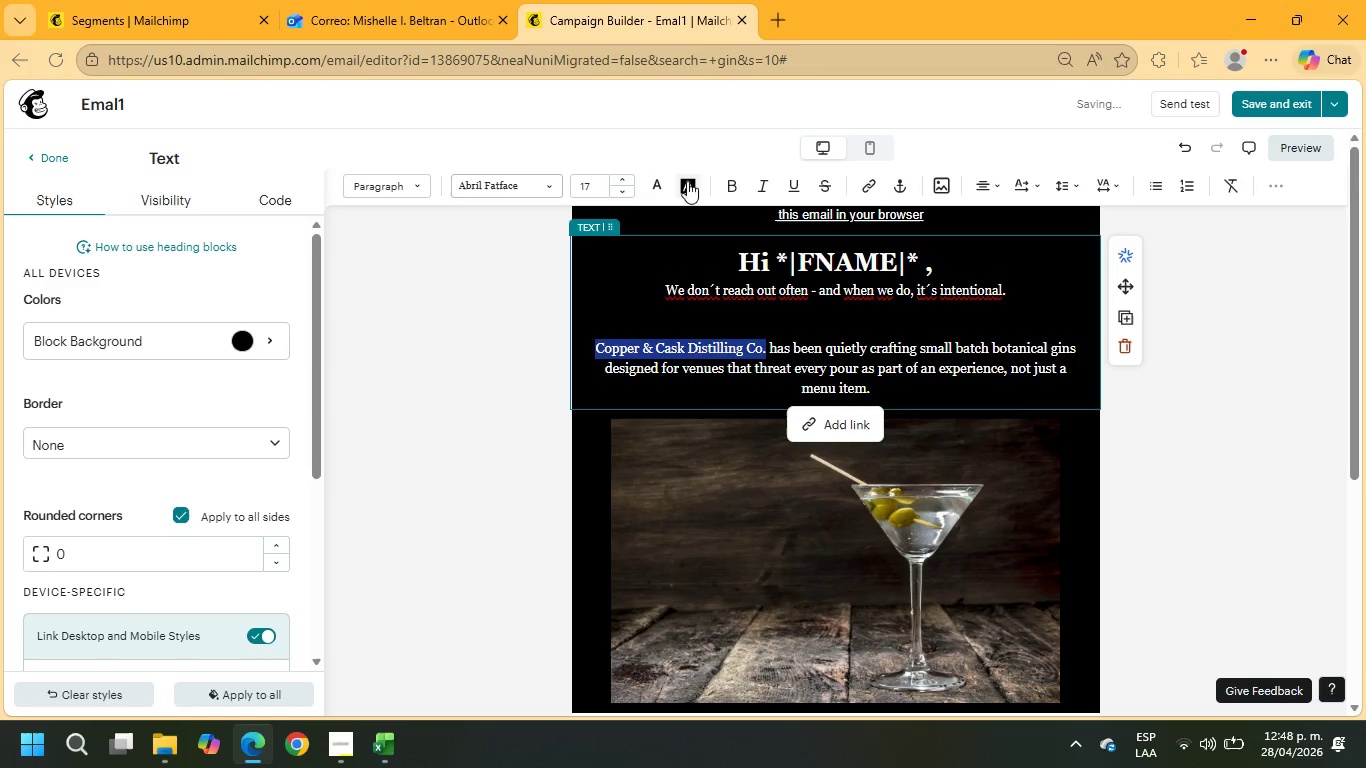 
left_click([726, 182])
 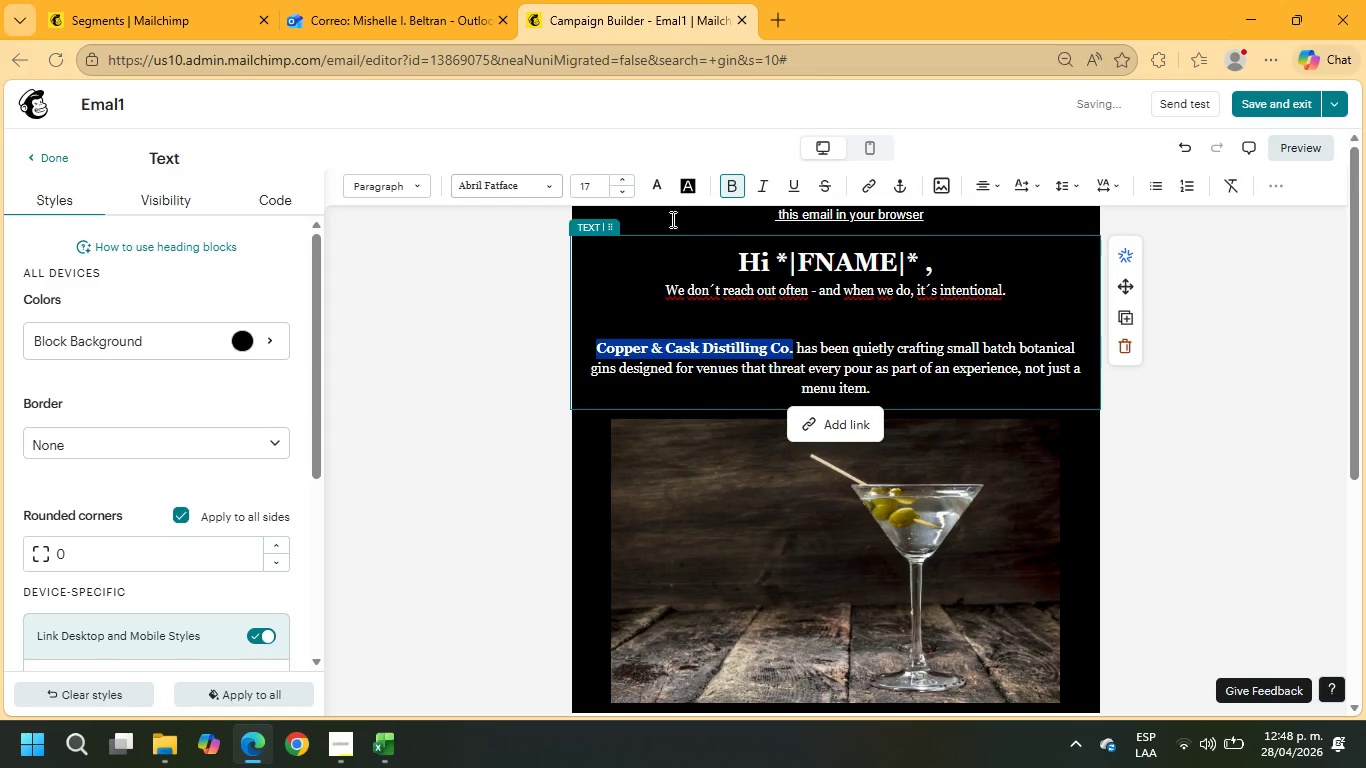 
left_click([731, 355])
 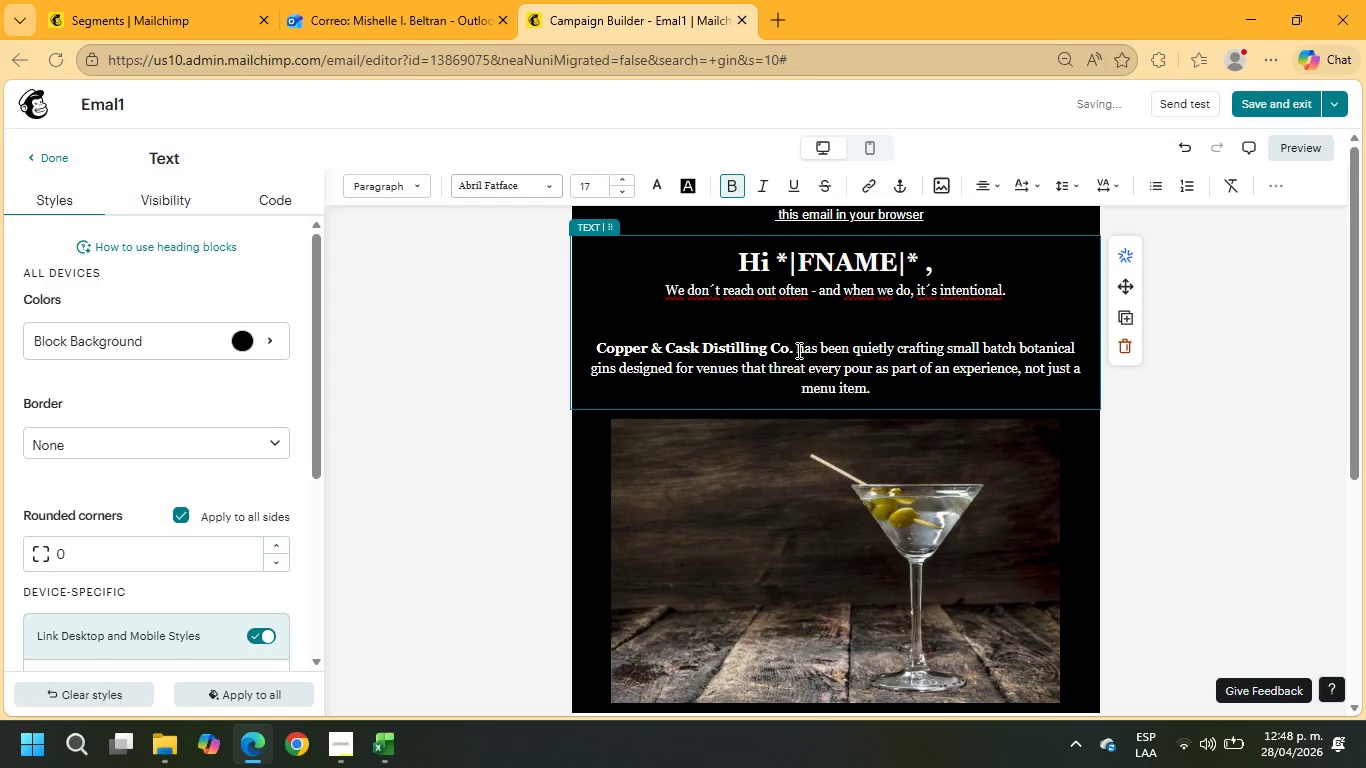 
left_click_drag(start_coordinate=[790, 349], to_coordinate=[580, 349])
 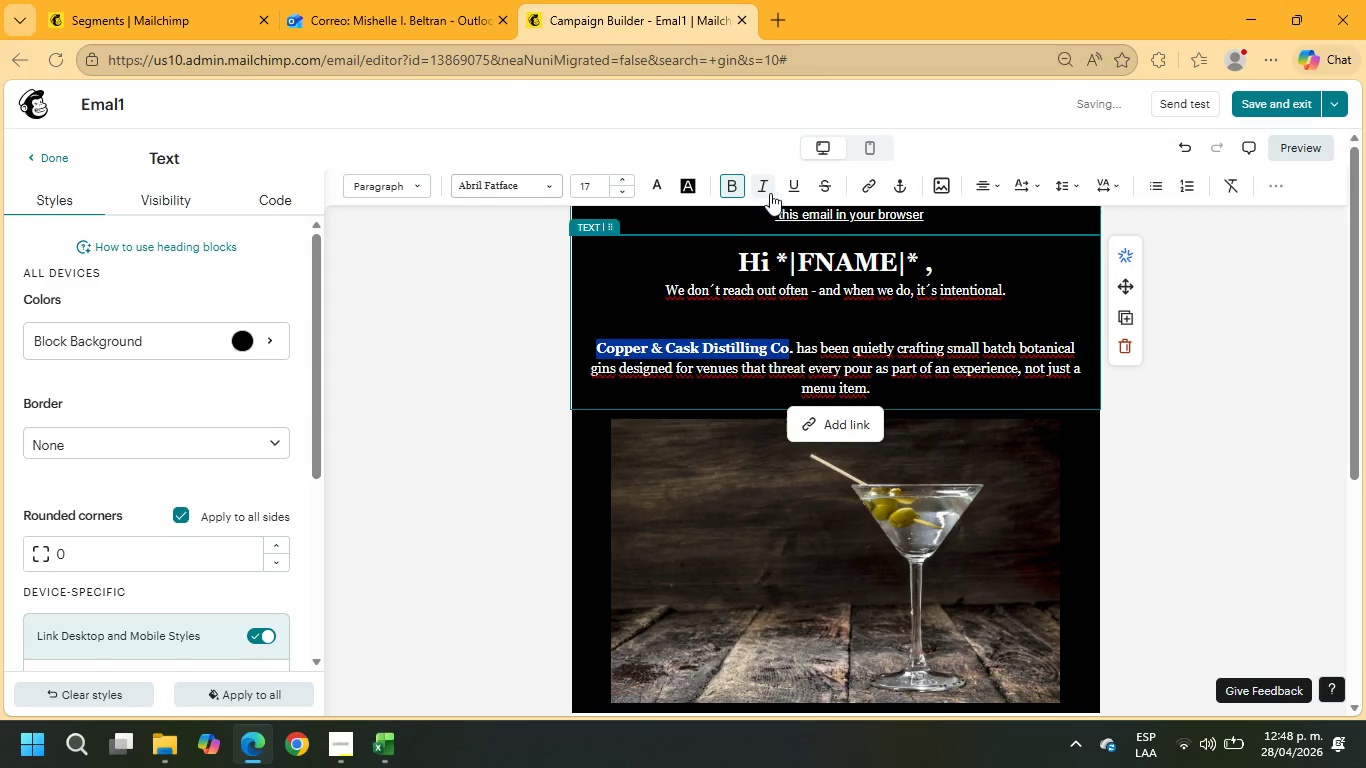 
left_click([793, 188])
 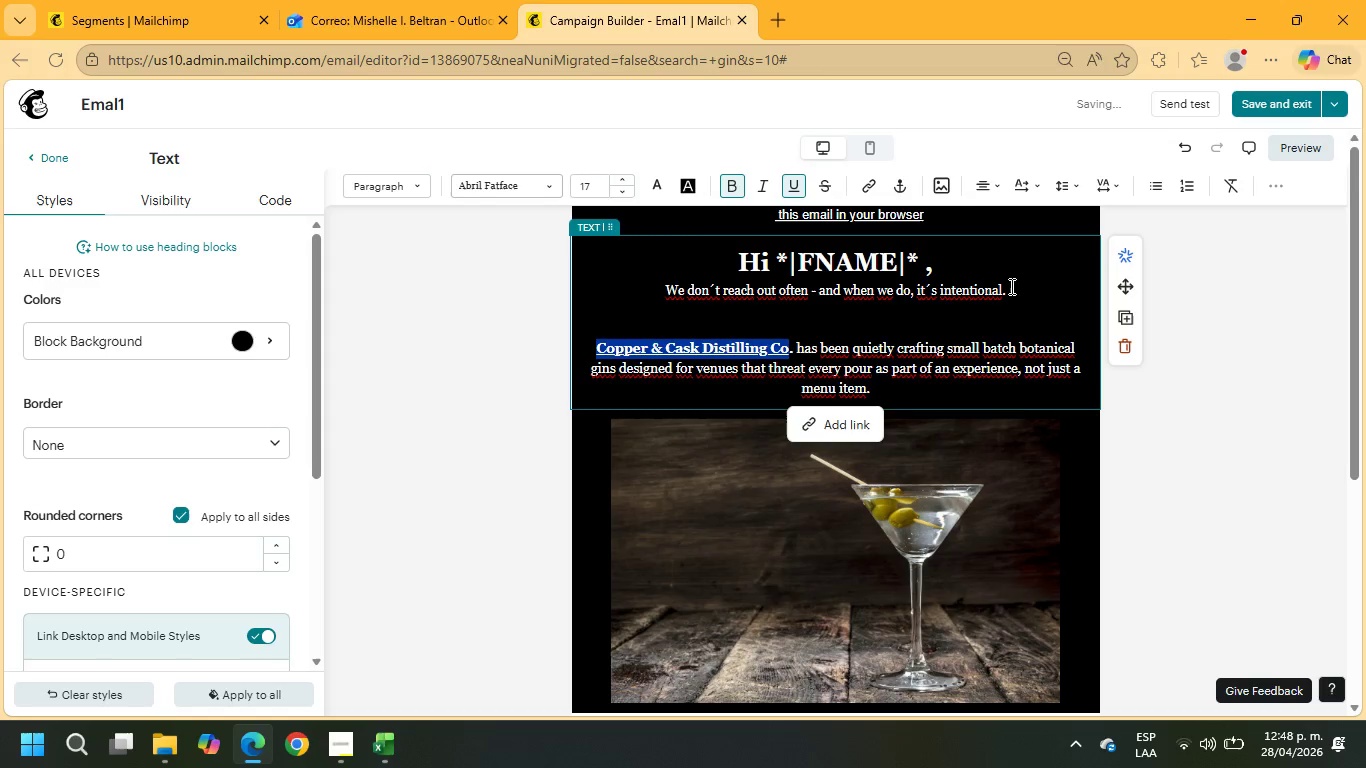 
left_click_drag(start_coordinate=[1018, 288], to_coordinate=[650, 291])
 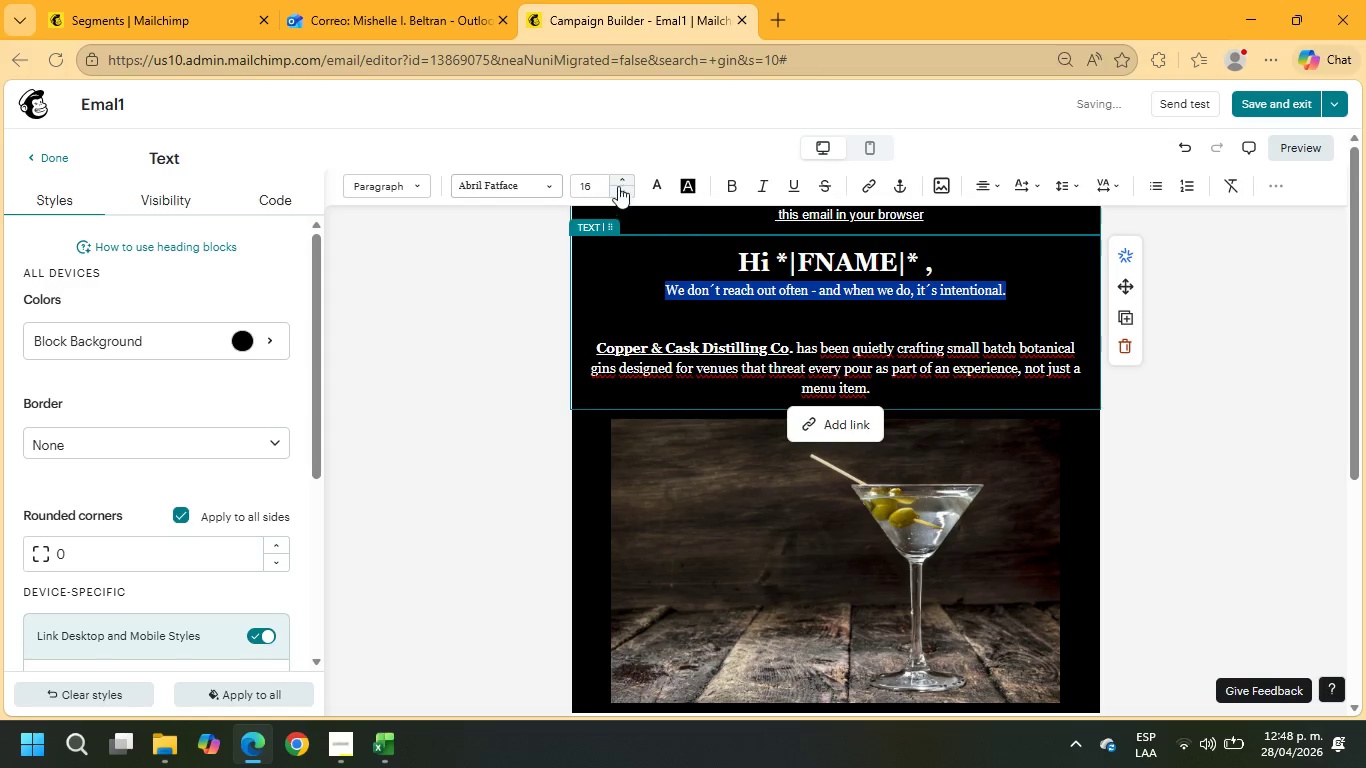 
left_click([618, 178])
 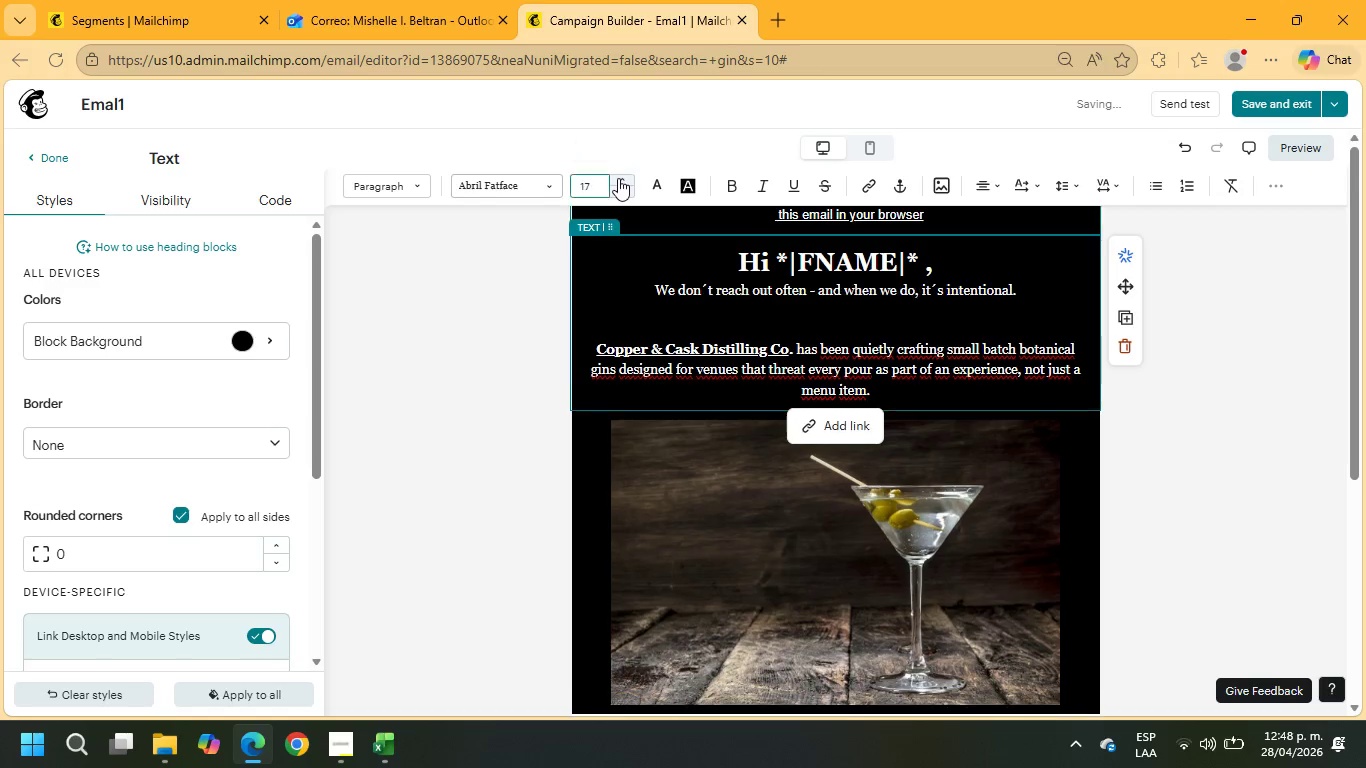 
left_click([618, 178])
 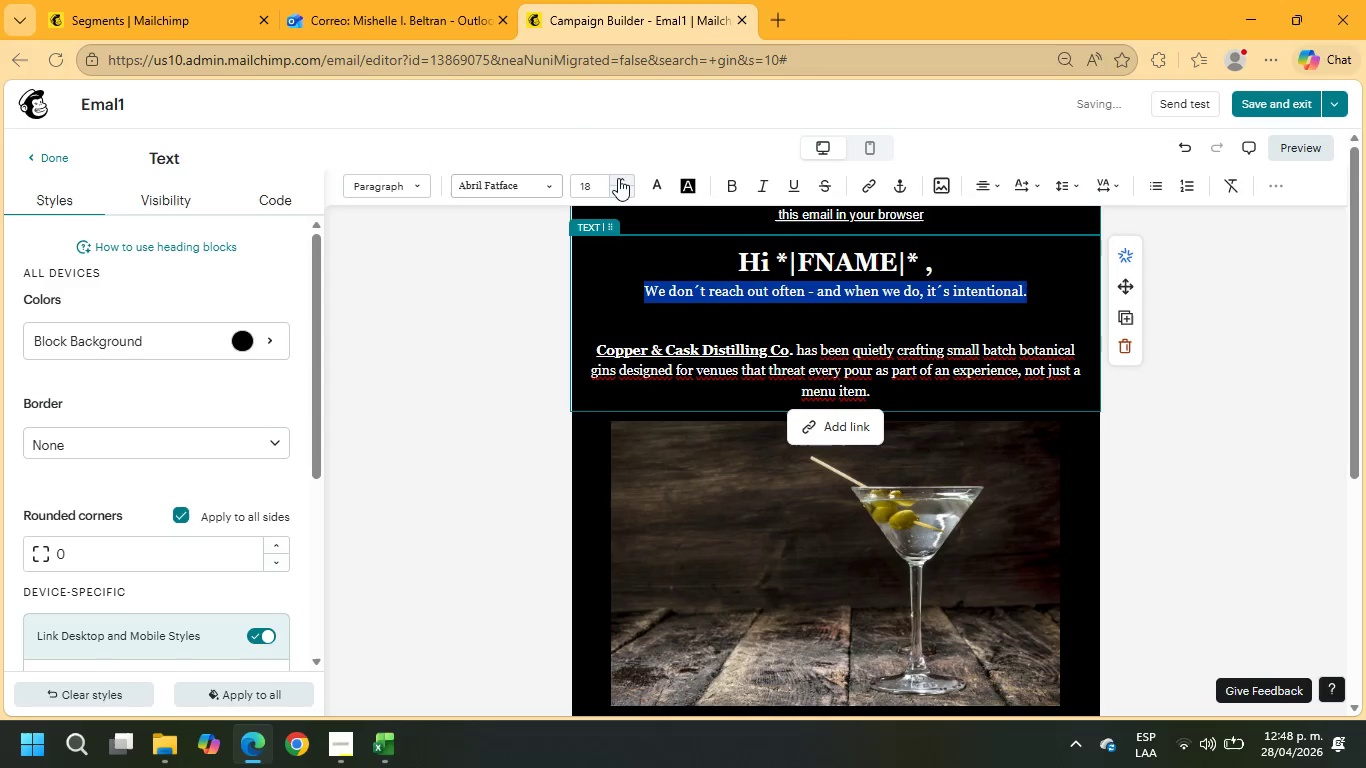 
left_click([618, 178])
 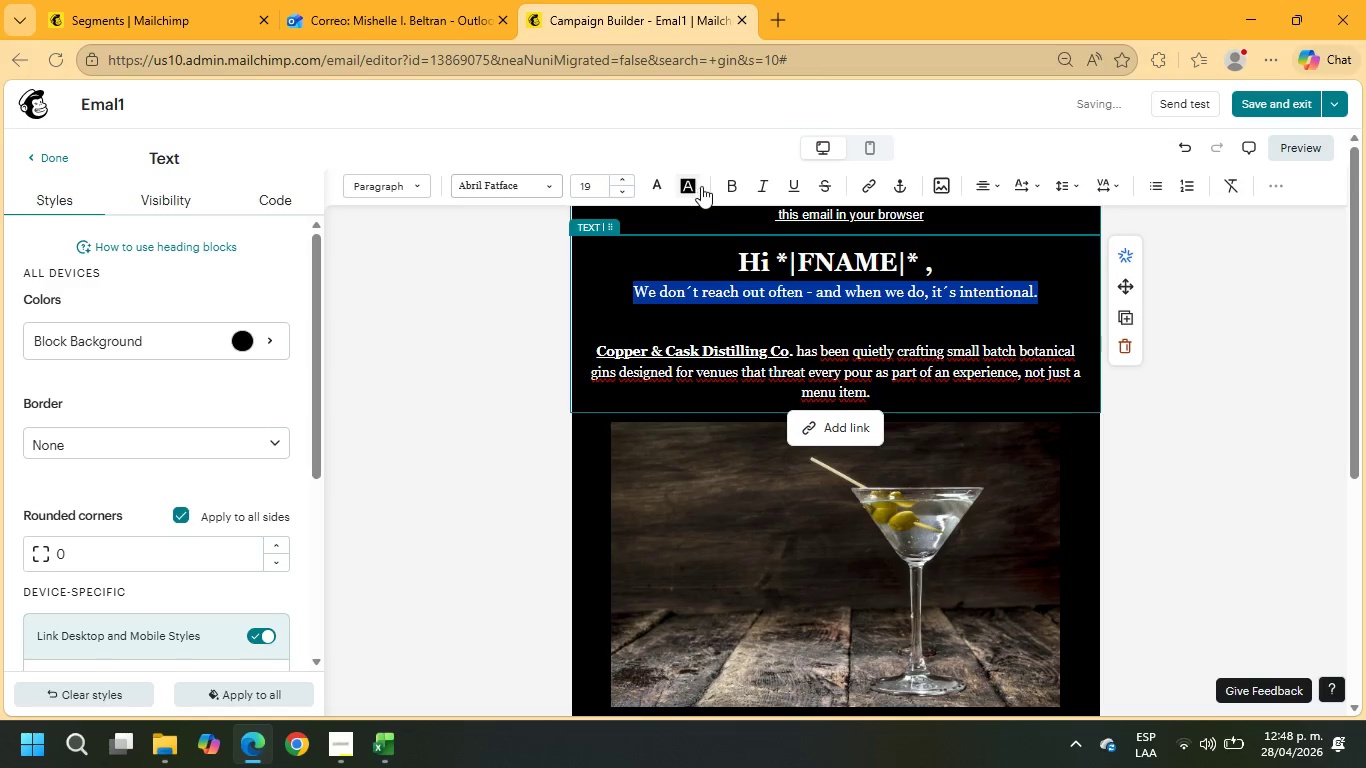 
left_click([719, 184])
 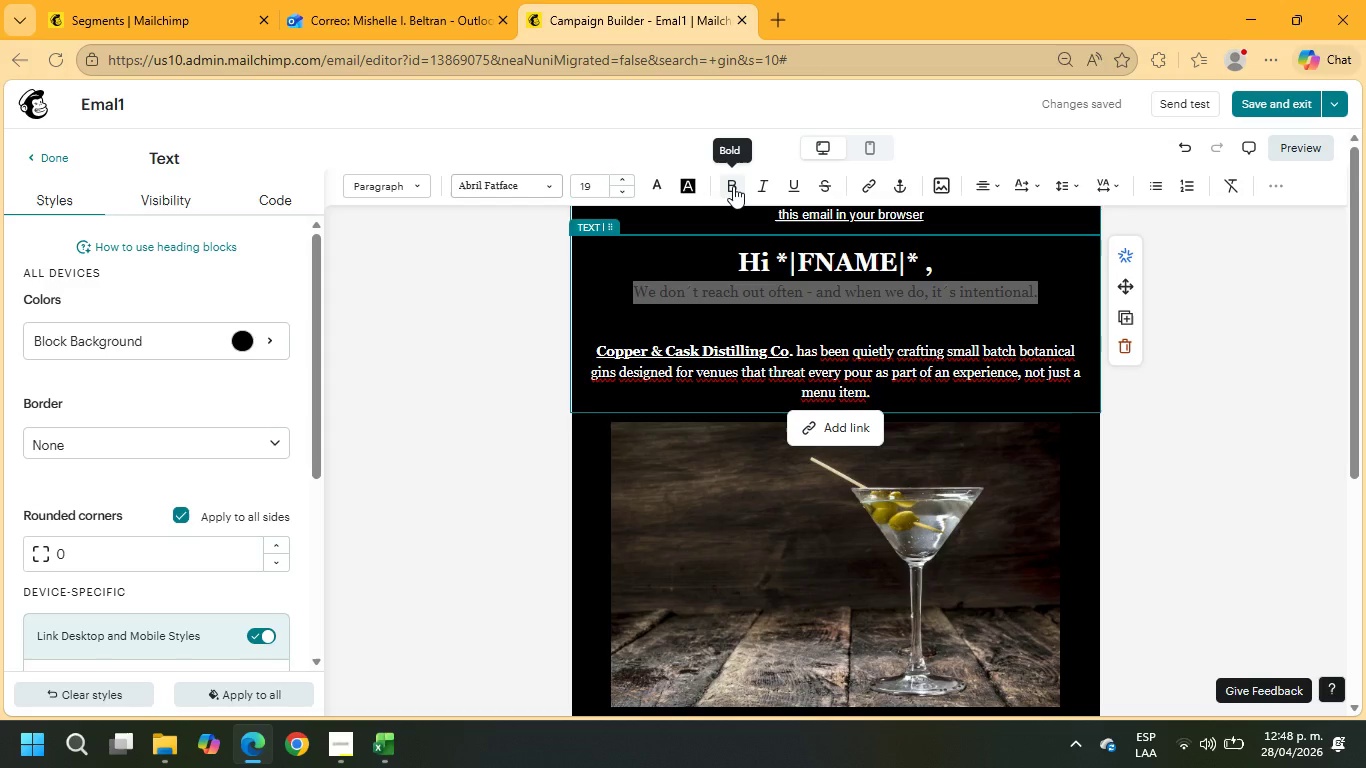 
left_click([733, 186])
 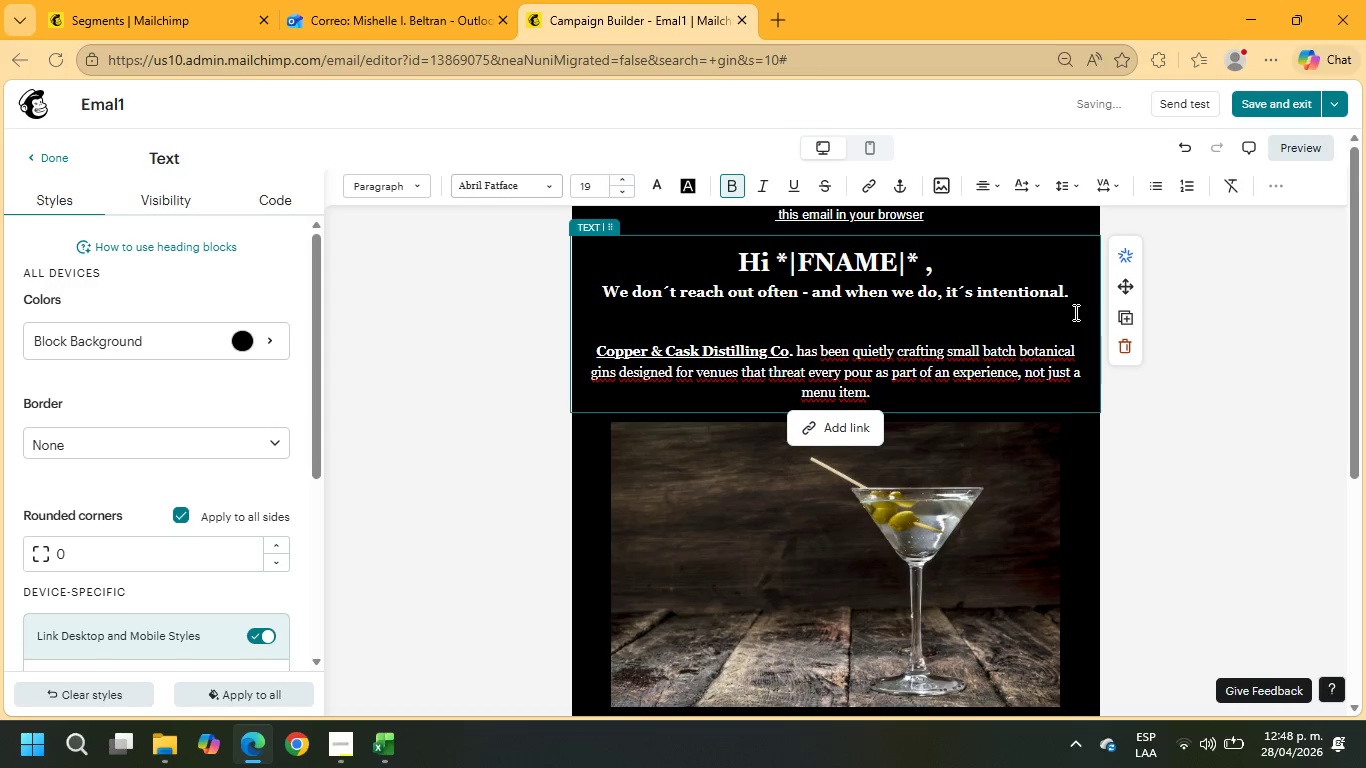 
key(Control+Z)
 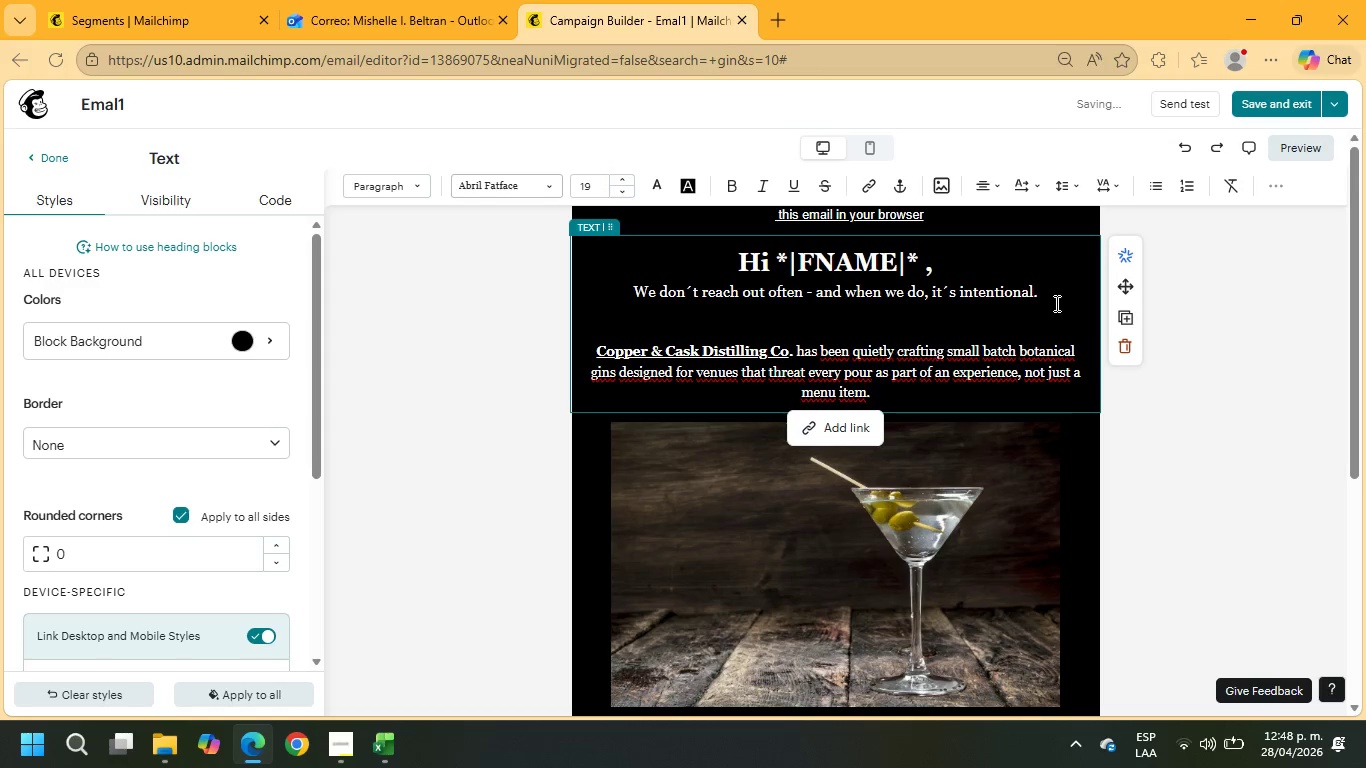 
left_click_drag(start_coordinate=[1055, 303], to_coordinate=[626, 298])
 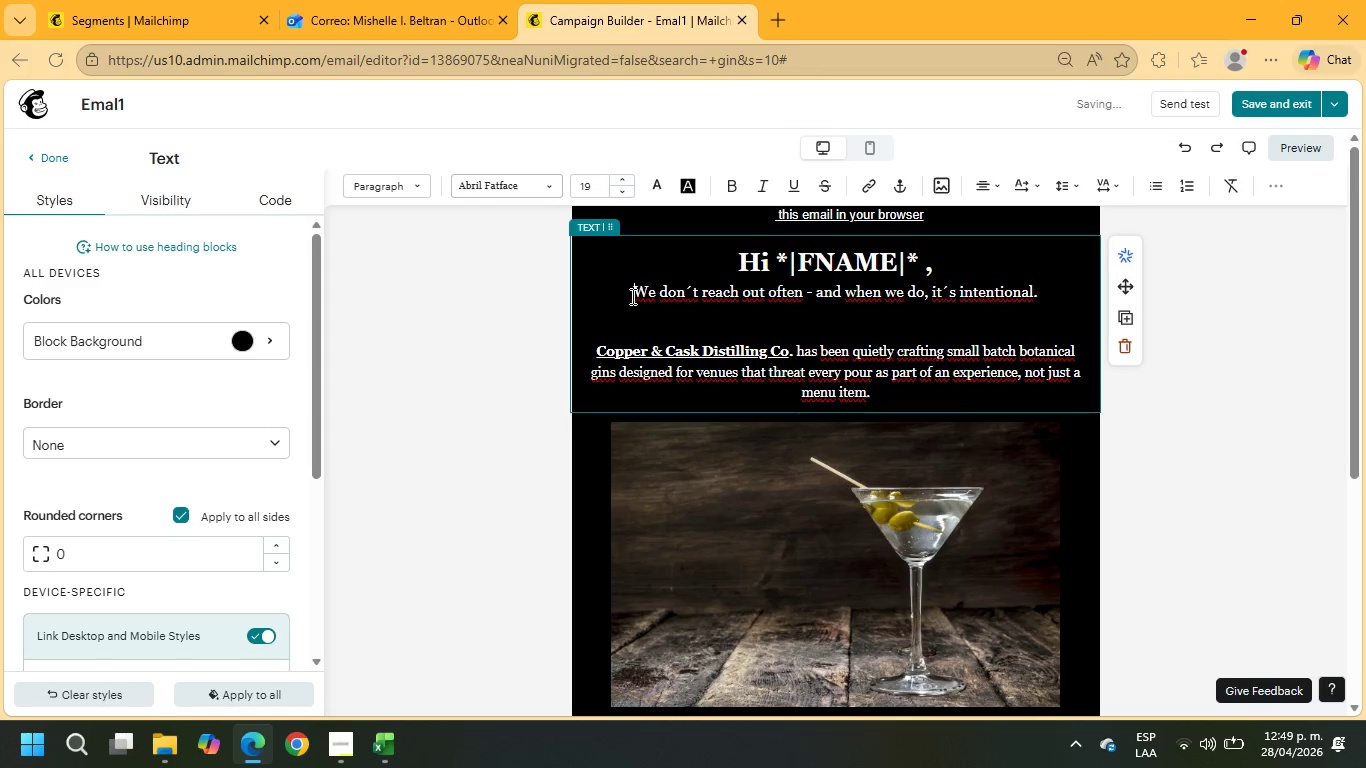 
left_click_drag(start_coordinate=[631, 296], to_coordinate=[1076, 287])
 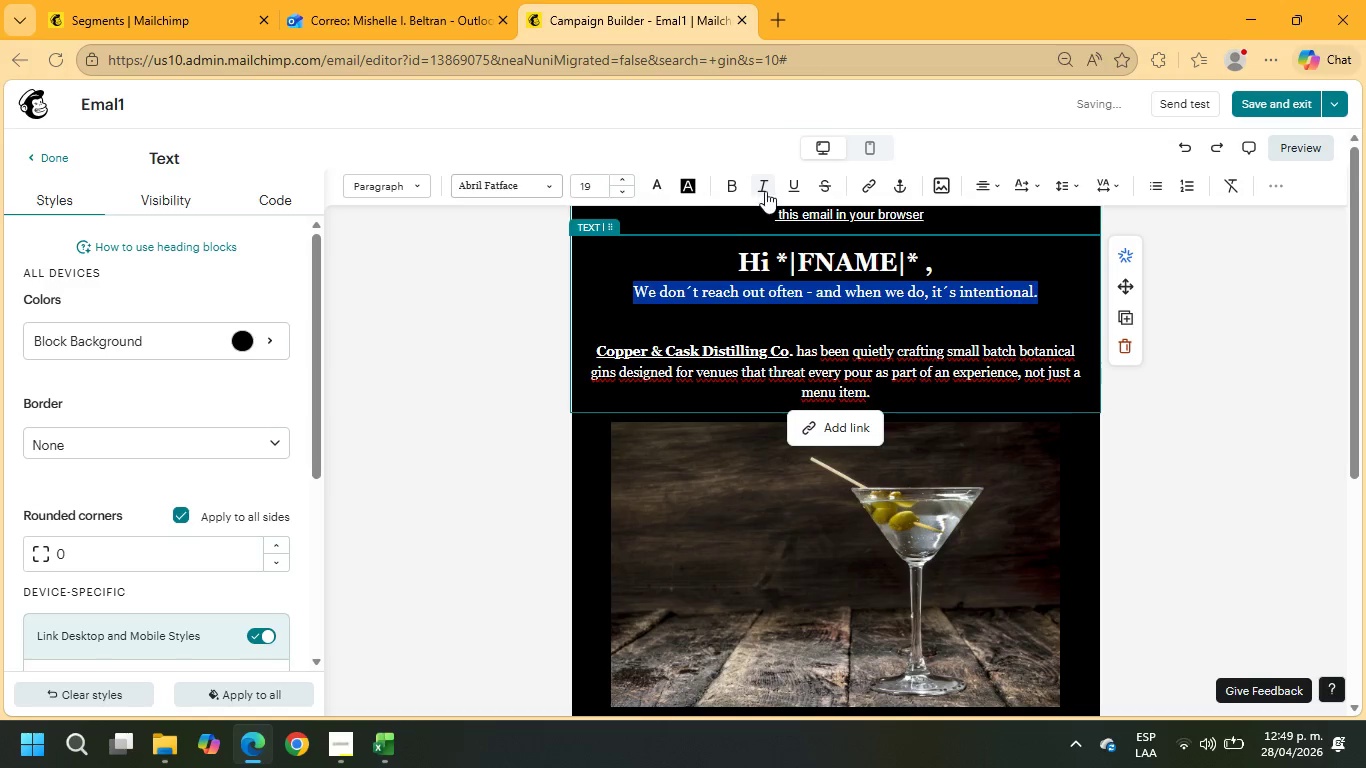 
left_click([762, 189])
 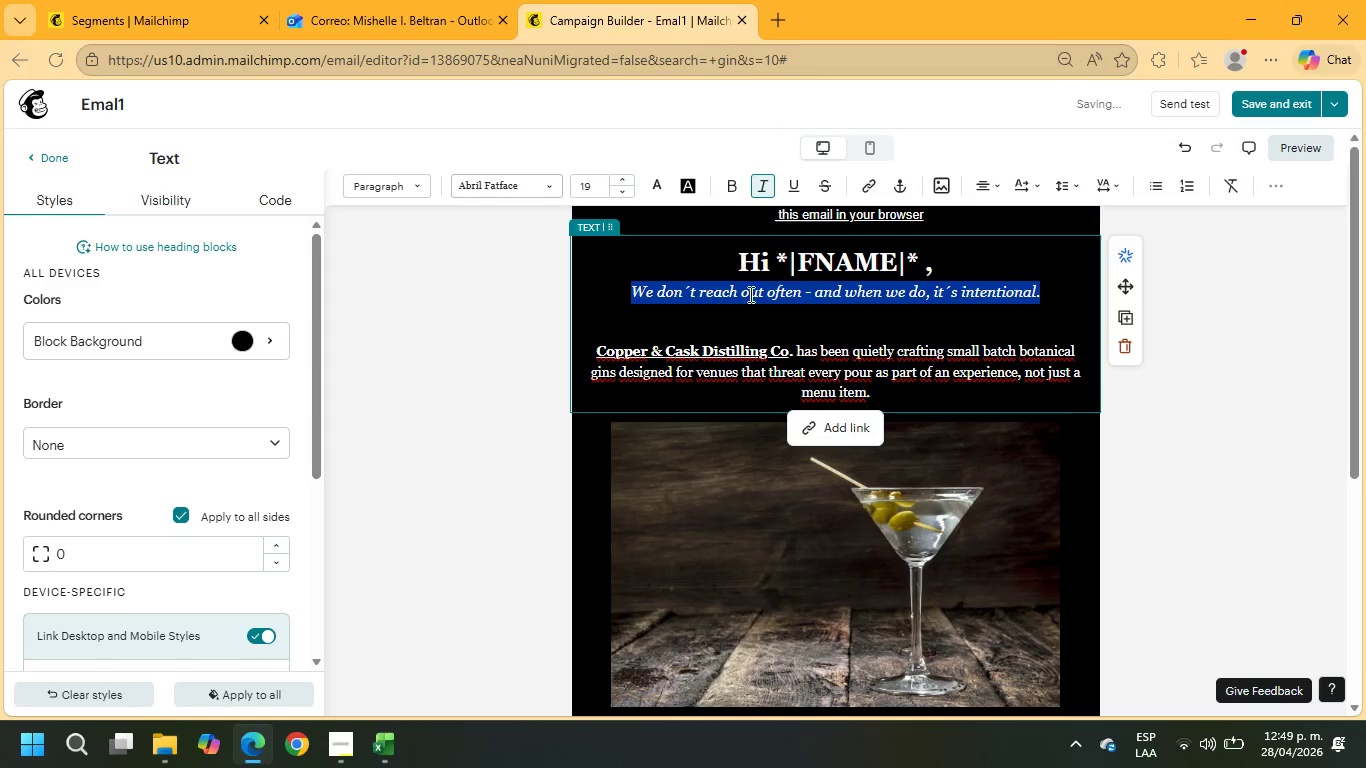 
left_click([756, 329])
 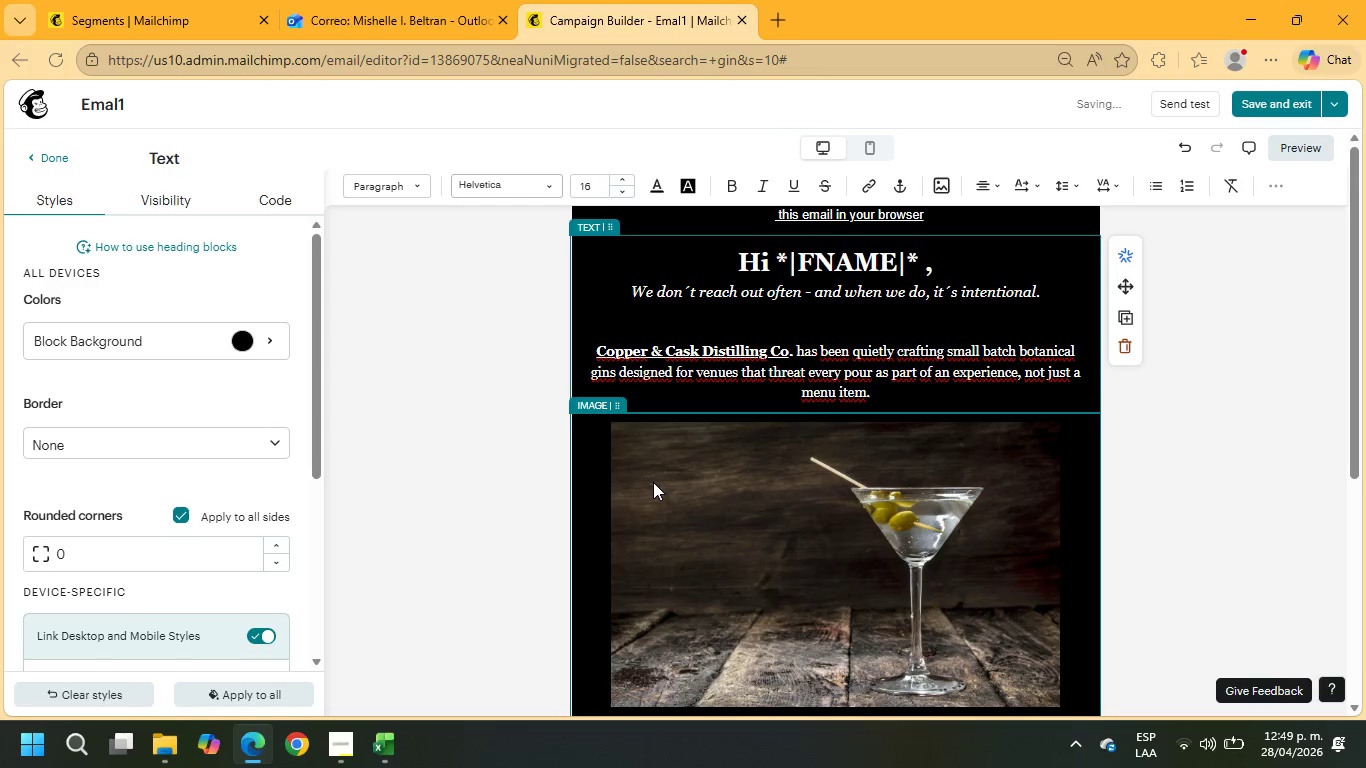 
scroll: coordinate [910, 479], scroll_direction: down, amount: 3.0
 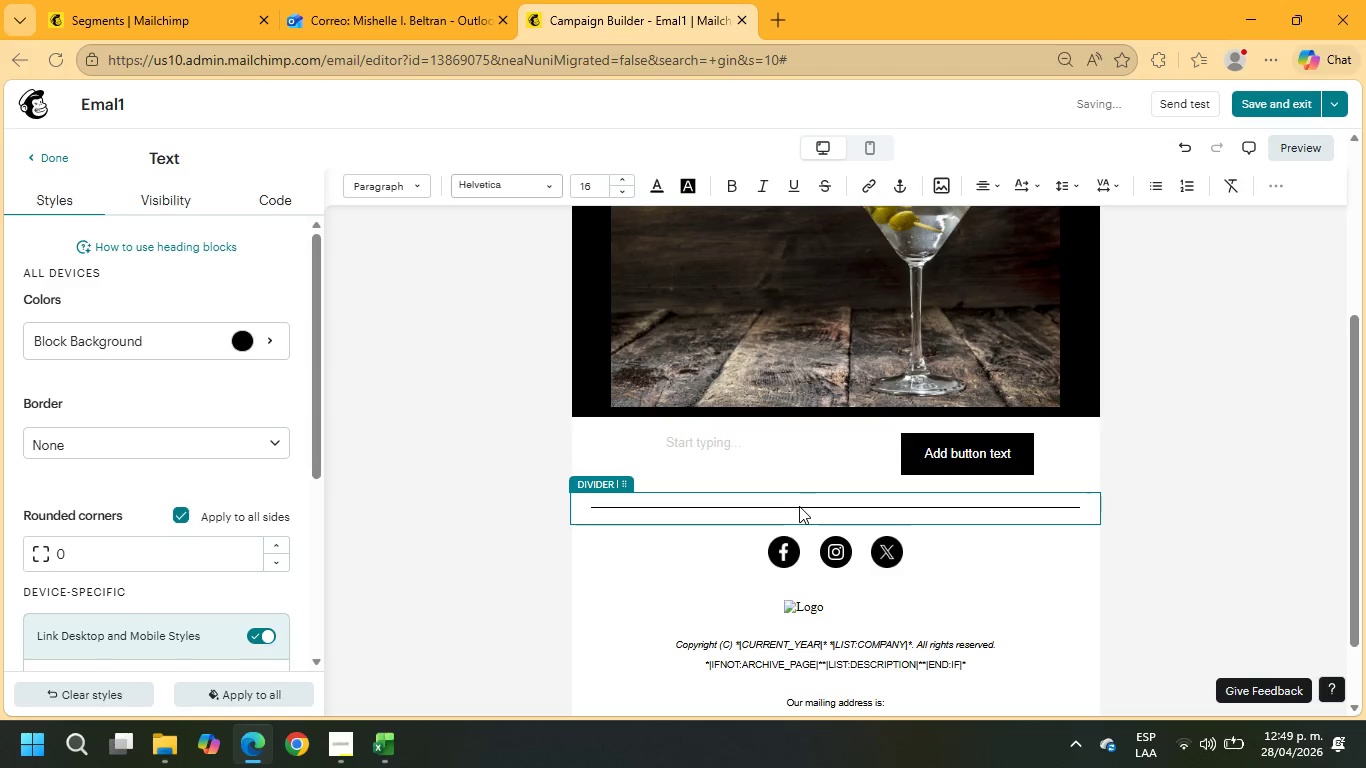 
left_click([680, 437])
 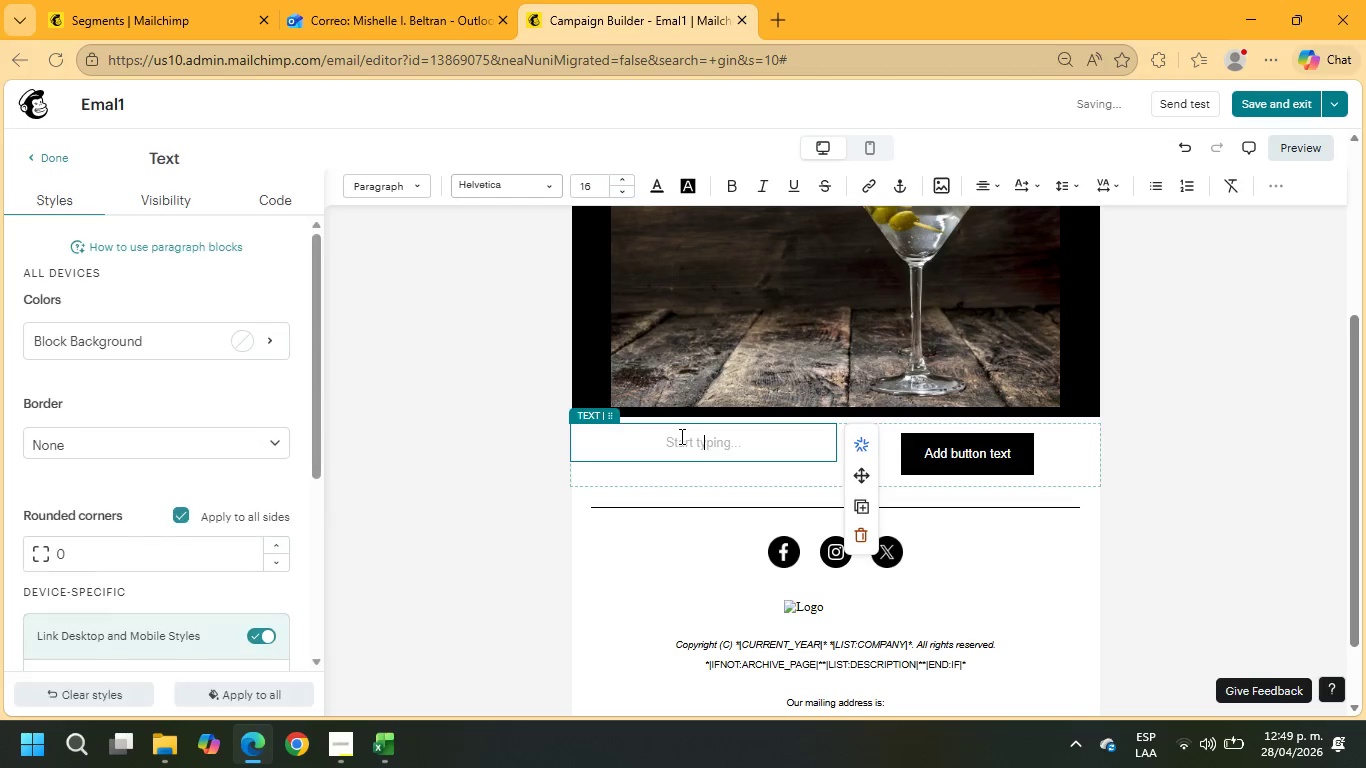 
type(Given you )
key(Backspace)
type(r work within the +\VENUE_TYPE)
 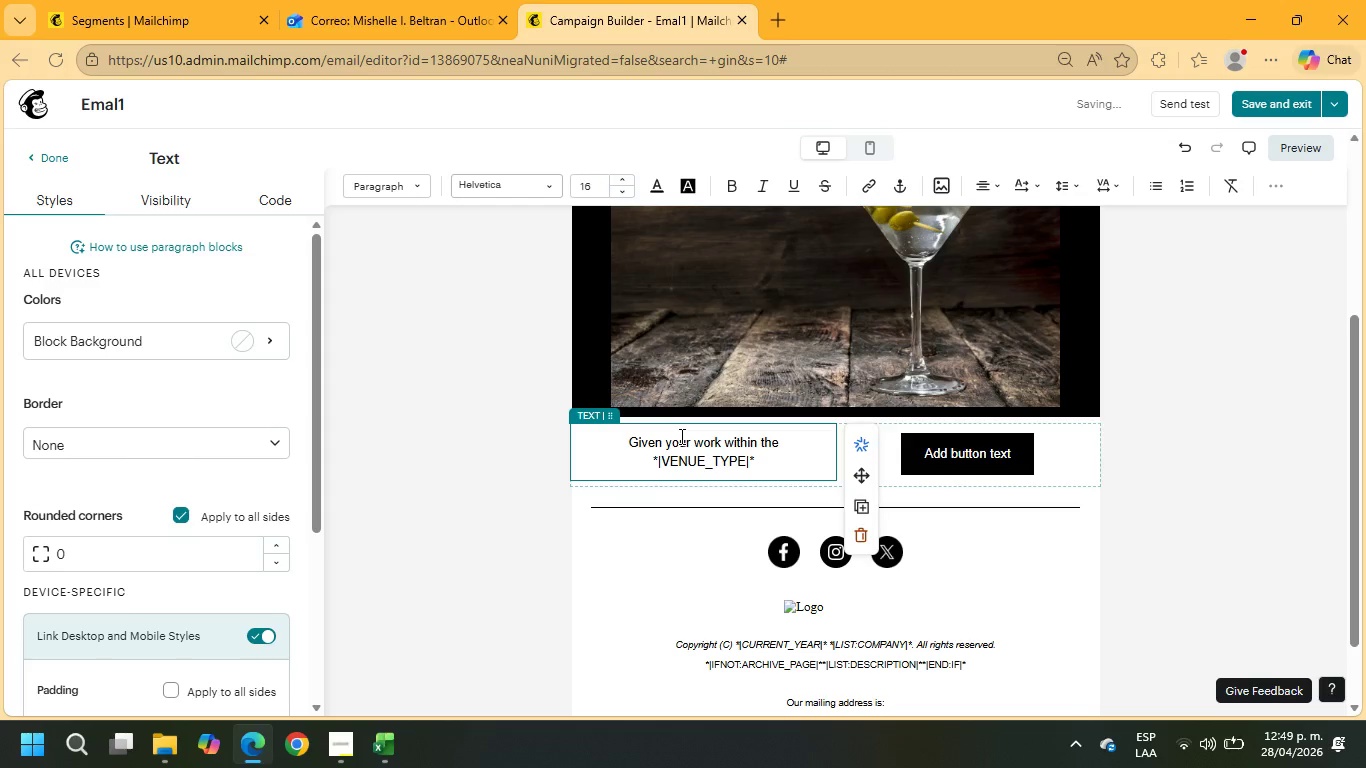 
key(ArrowRight)
 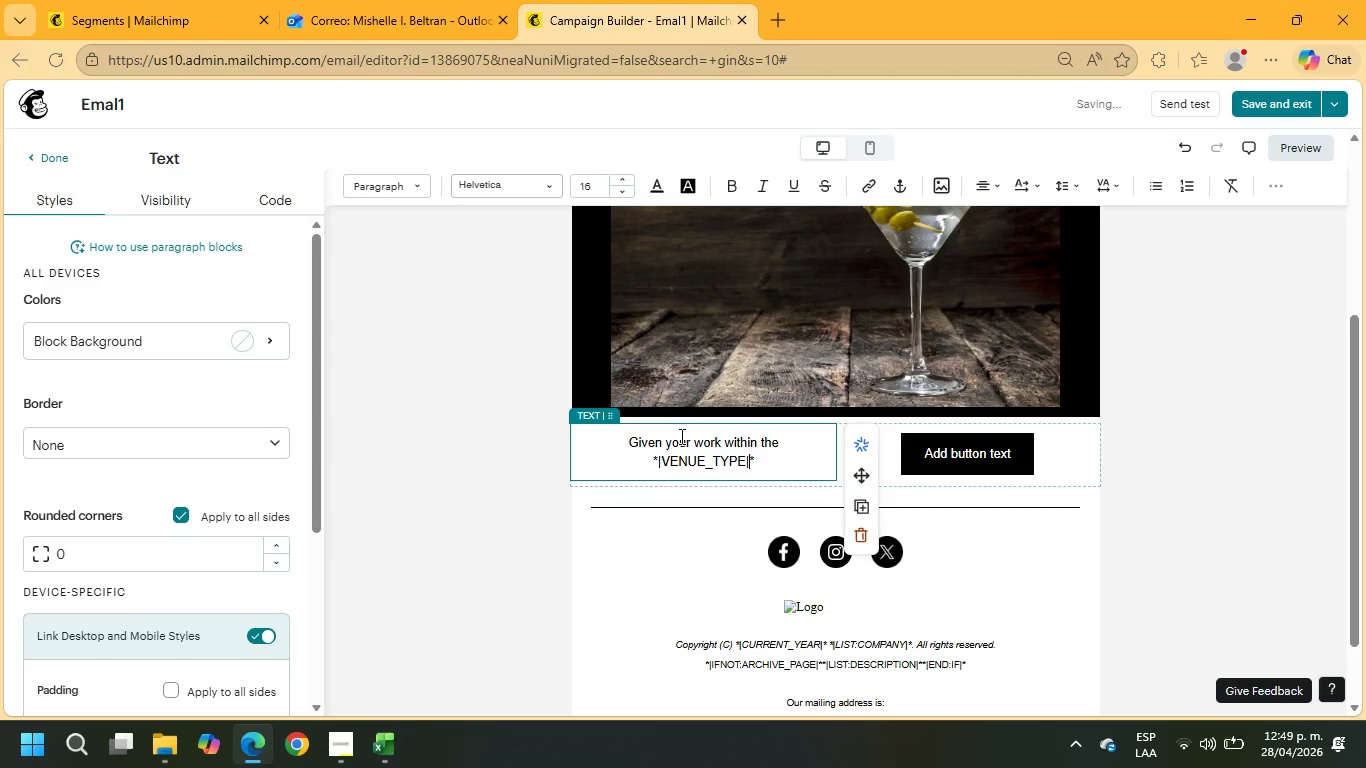 
key(ArrowRight)
 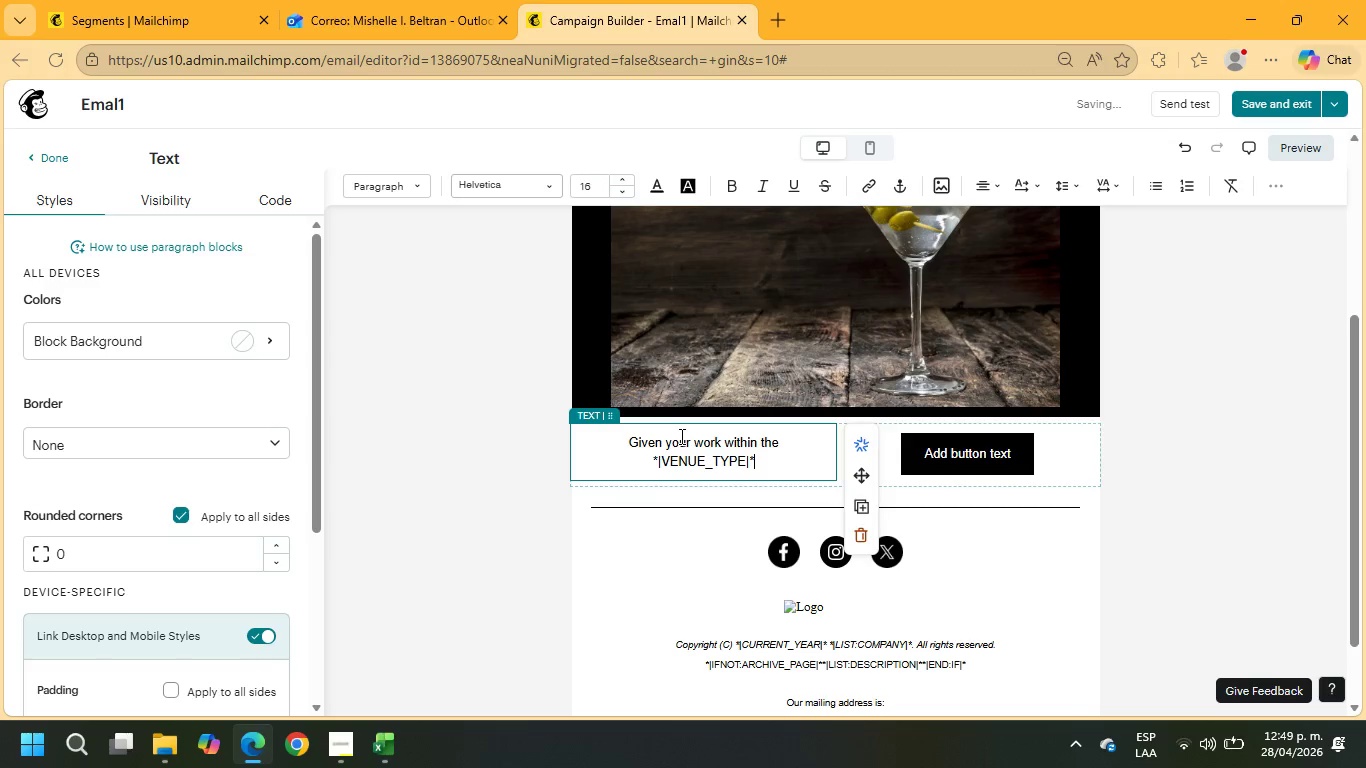 
type( space - particularly your recent recognition +\)
 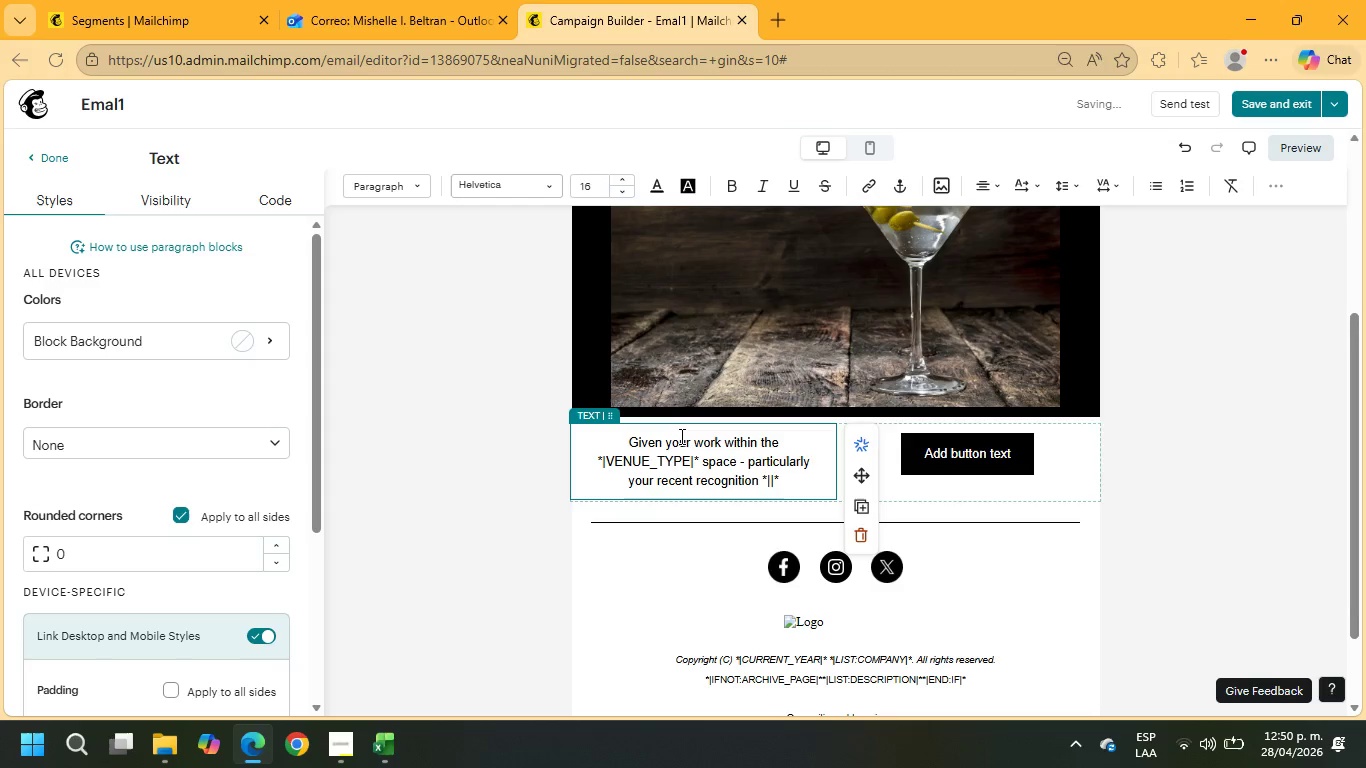 
type(LAST_AWARD)
 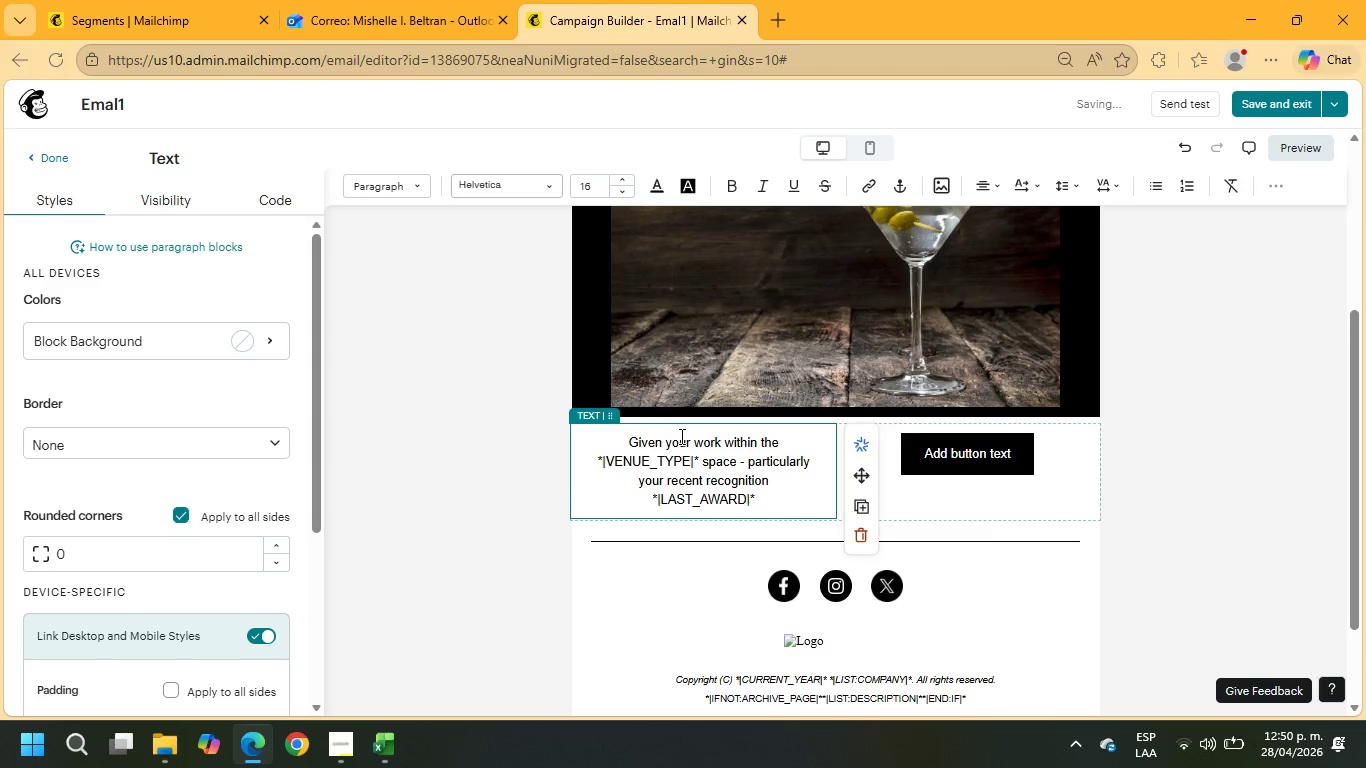 
key(ArrowRight)
 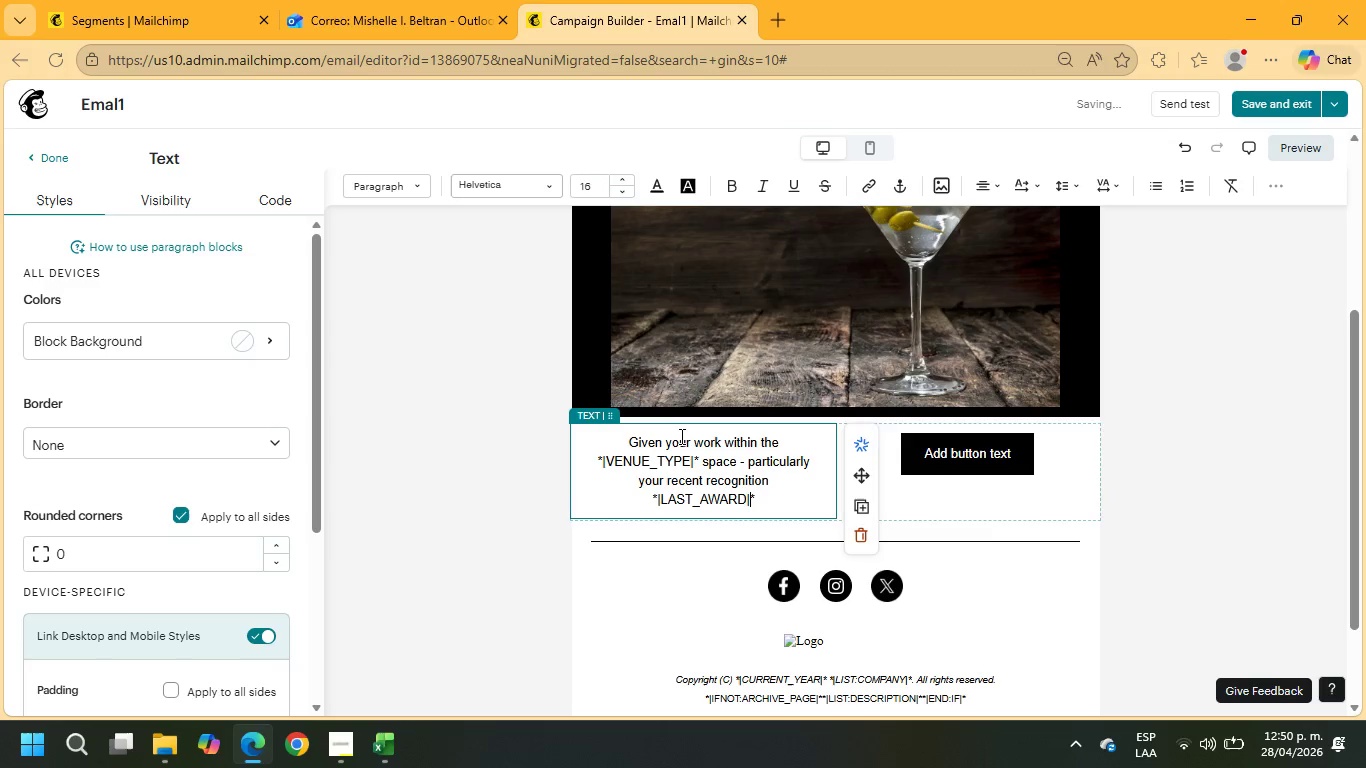 
key(ArrowRight)
 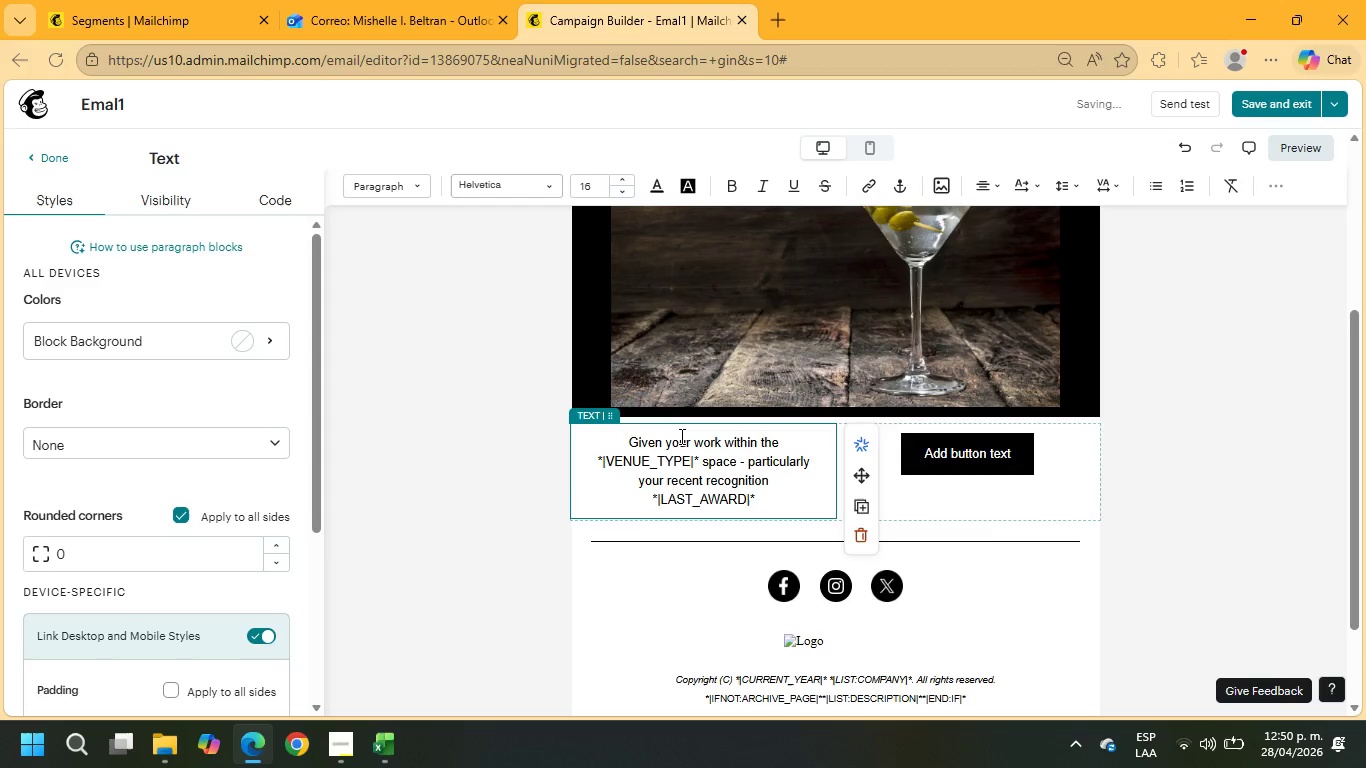 
type( - WE)
key(Backspace)
key(Backspace)
type(we believe yoy may appreciate what we;re building)
 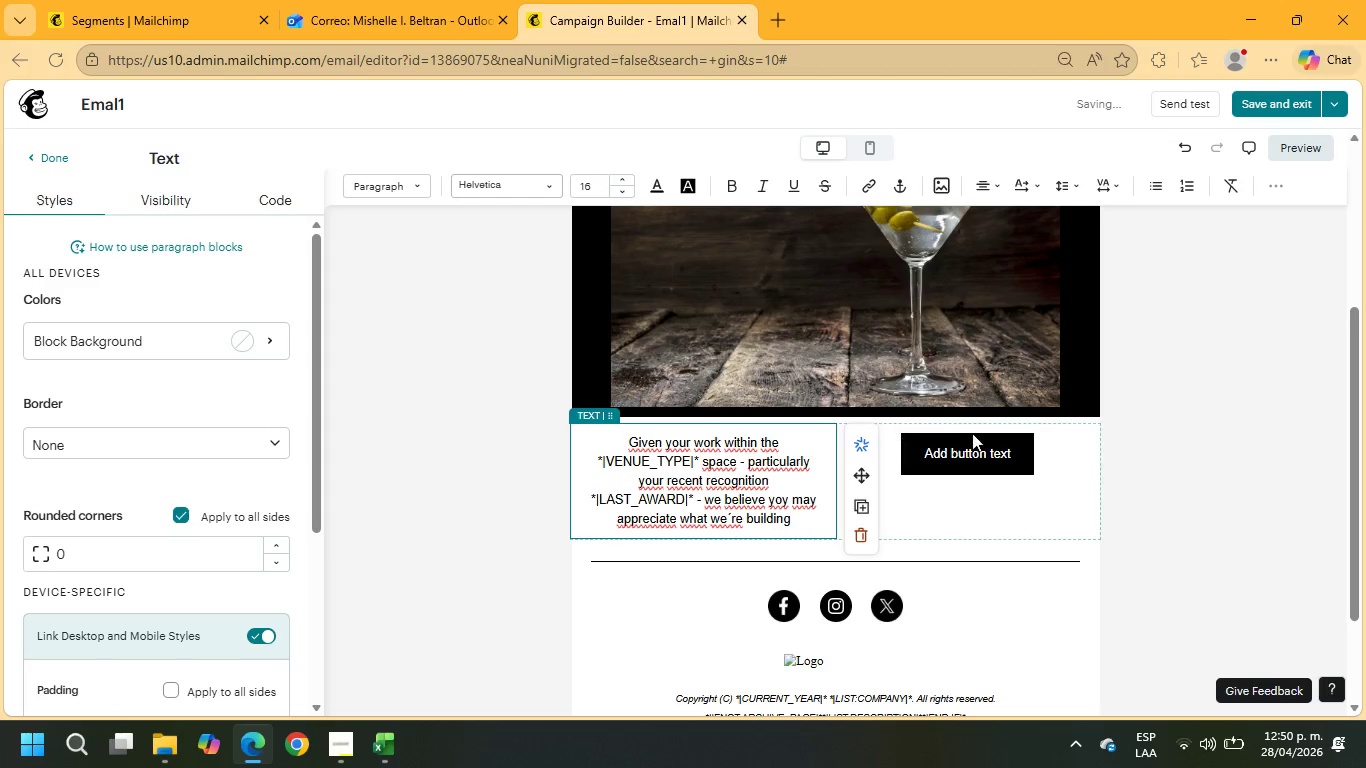 
left_click([1027, 445])
 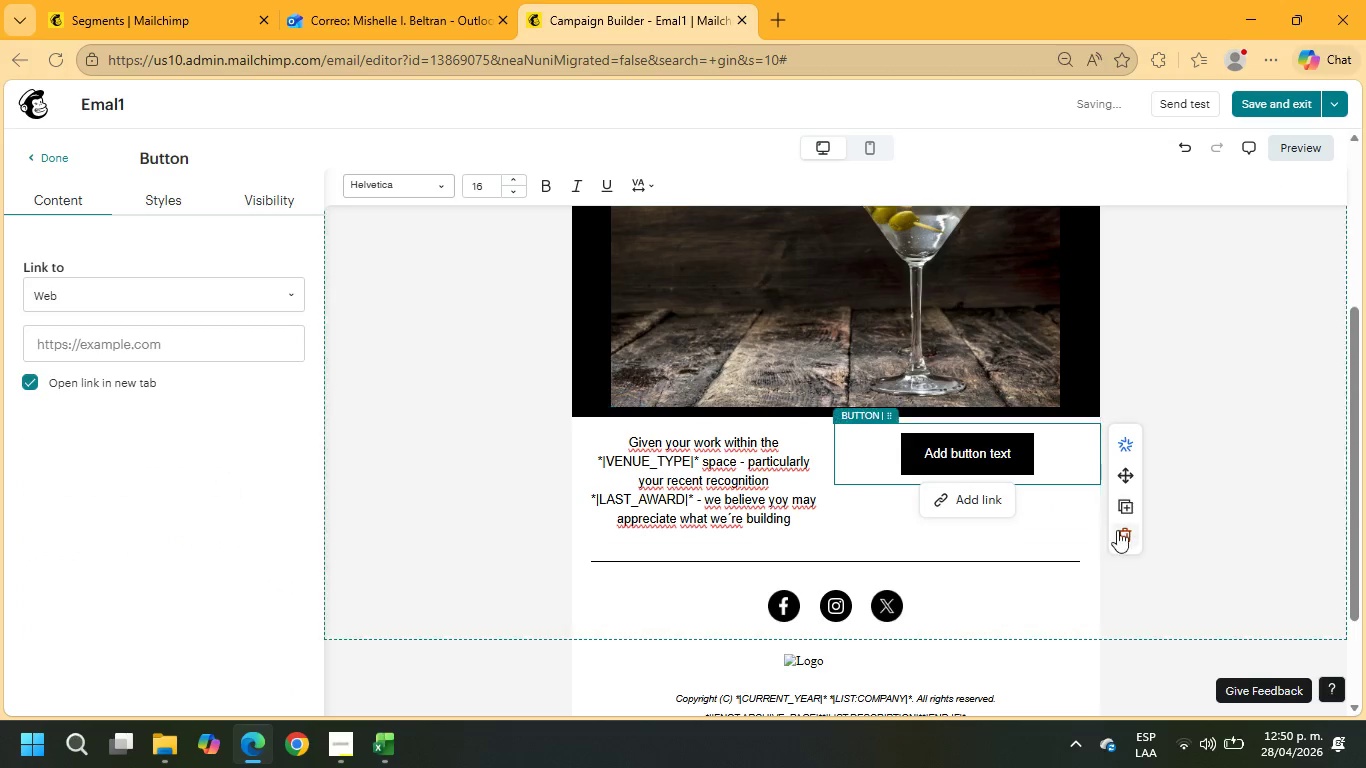 
left_click([1124, 532])
 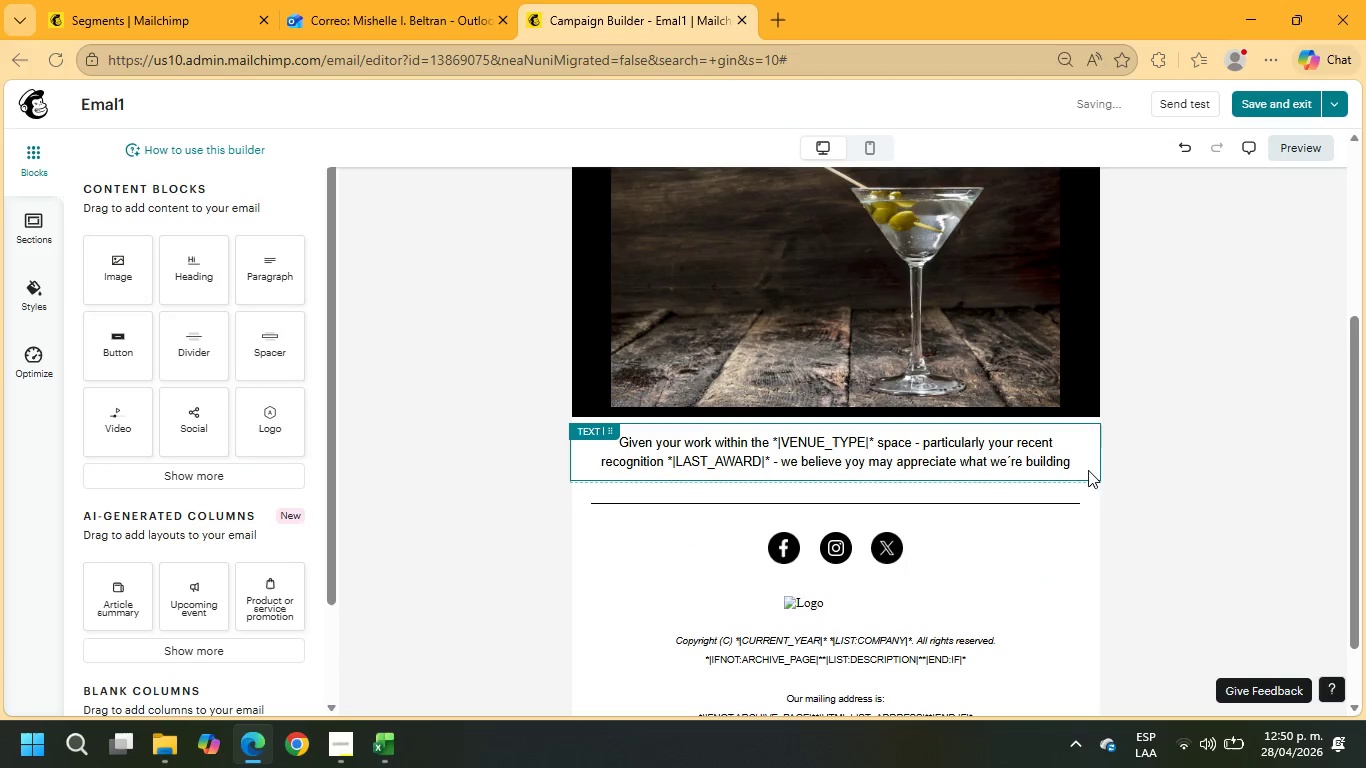 
left_click_drag(start_coordinate=[1071, 461], to_coordinate=[588, 401])
 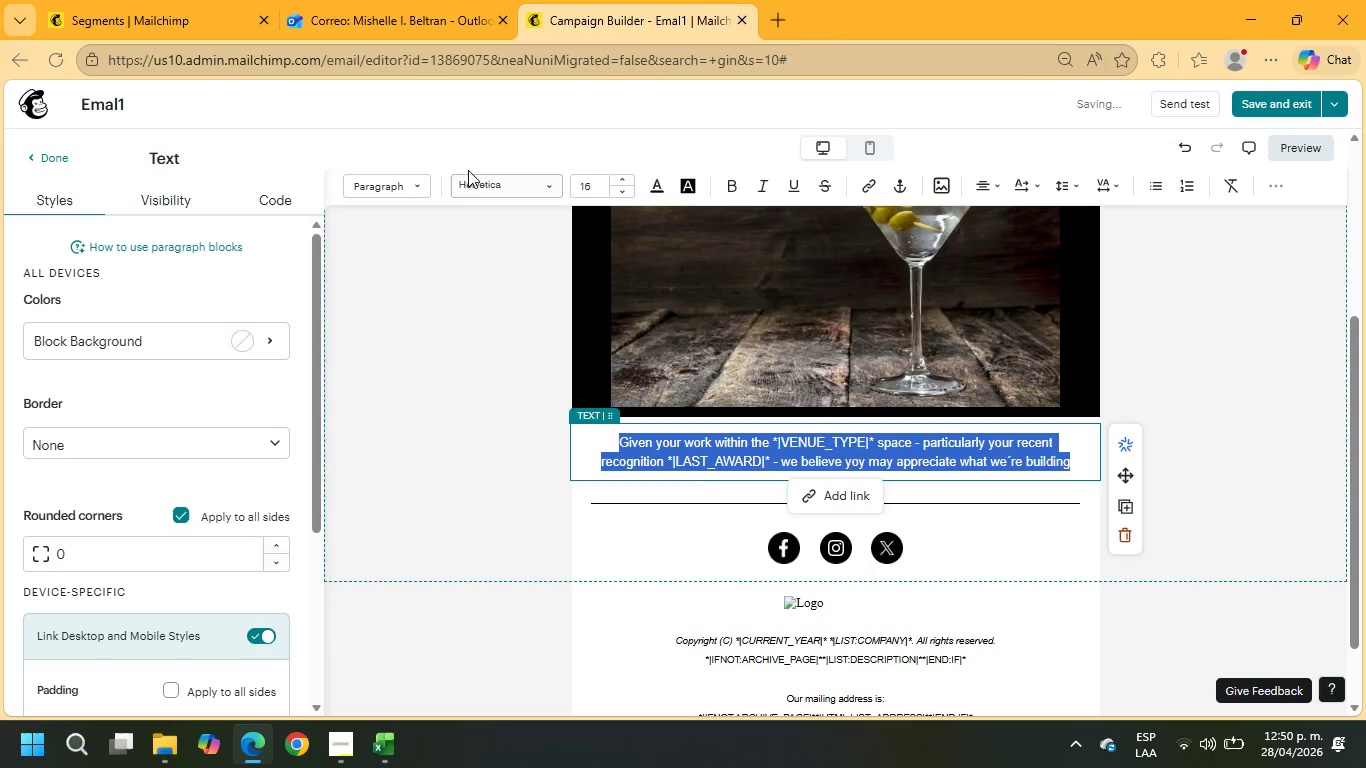 
left_click([468, 170])
 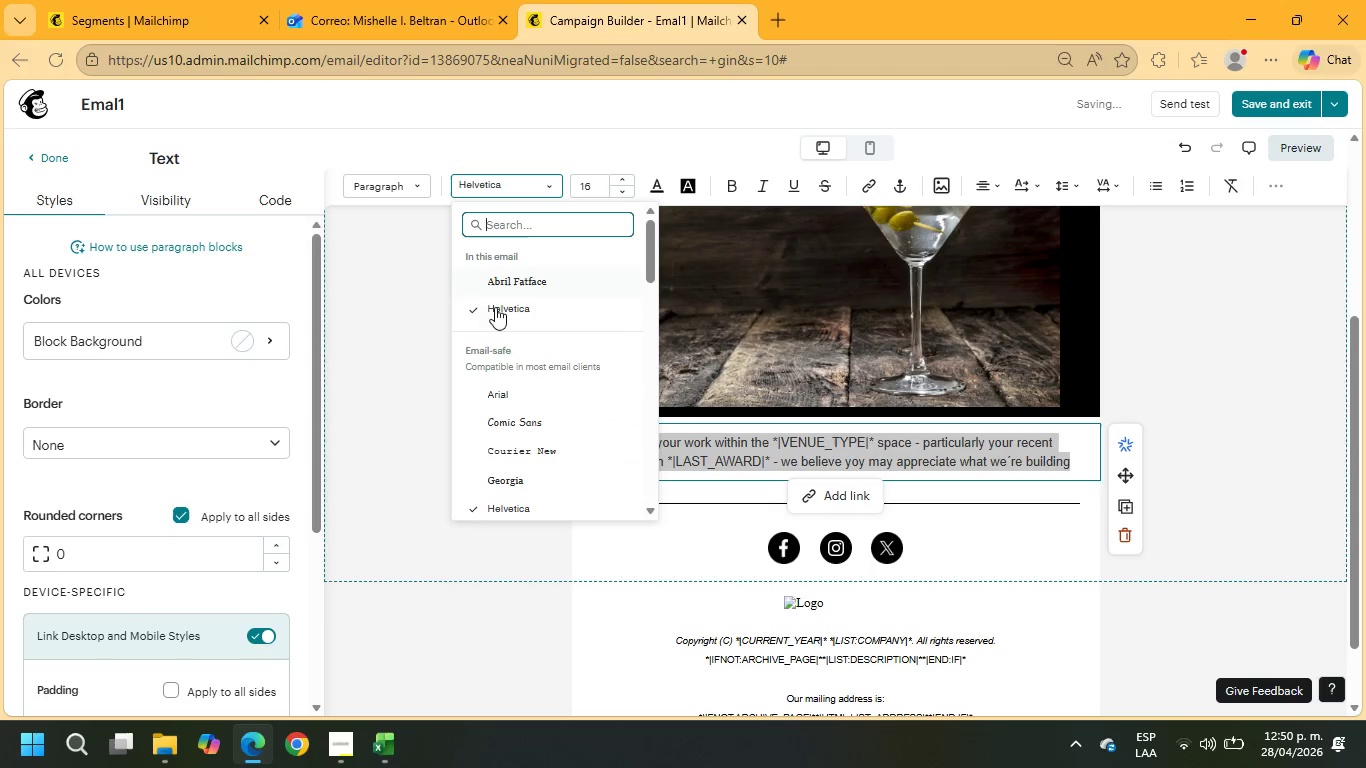 
left_click([504, 277])
 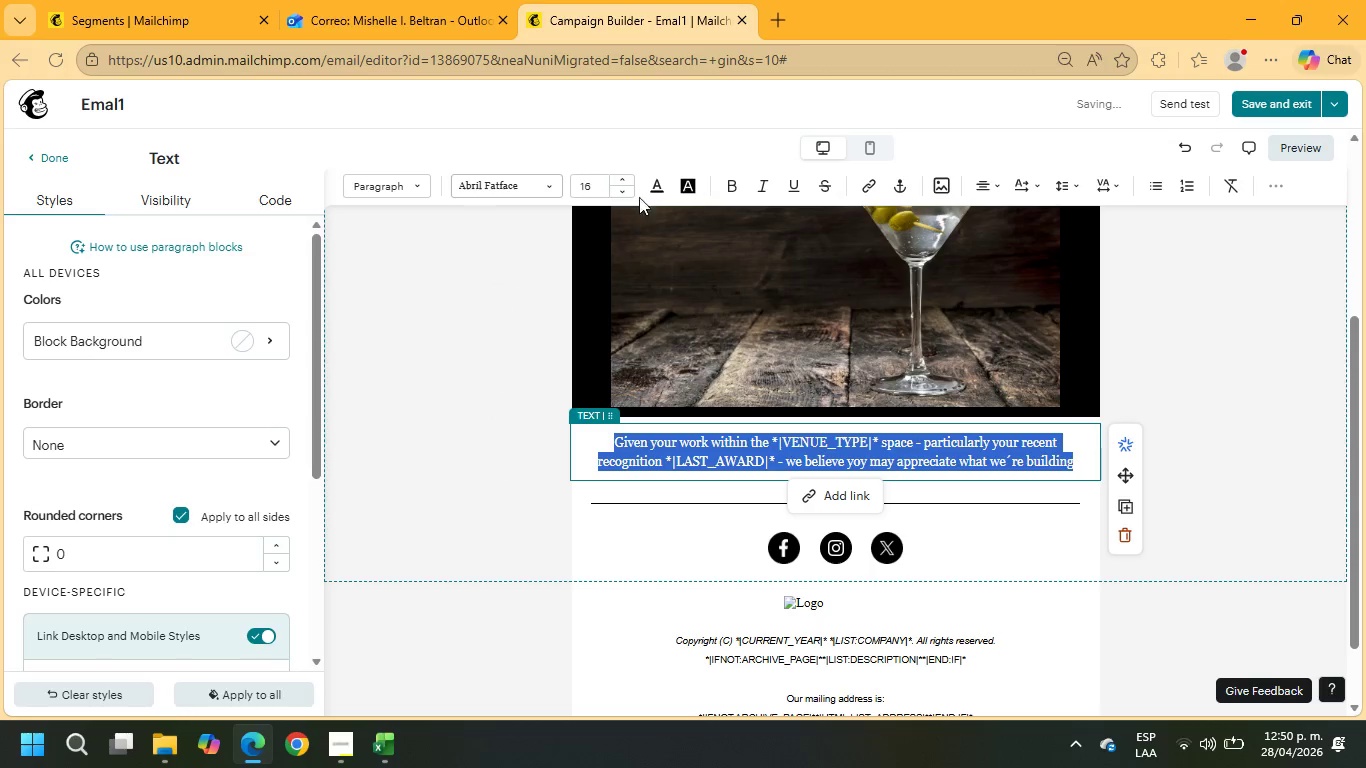 
left_click([653, 192])
 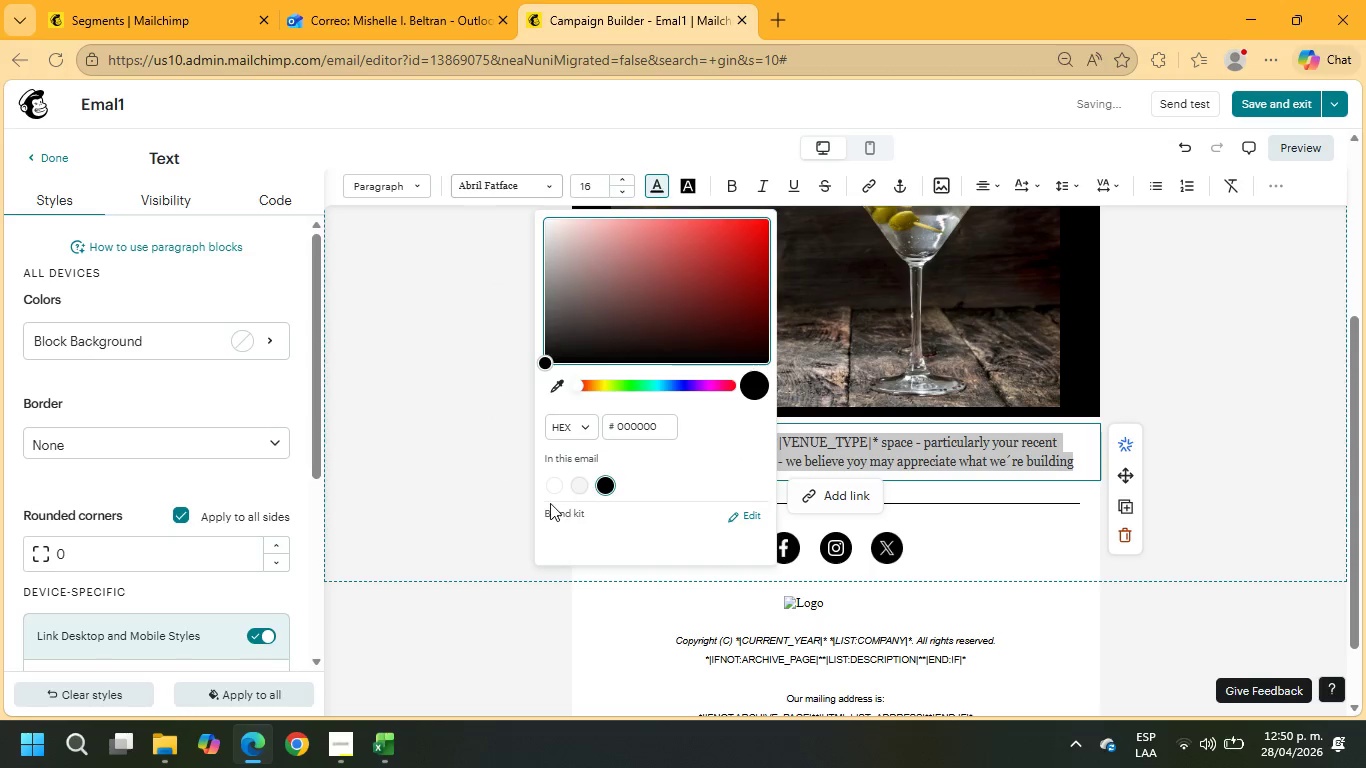 
left_click([553, 482])
 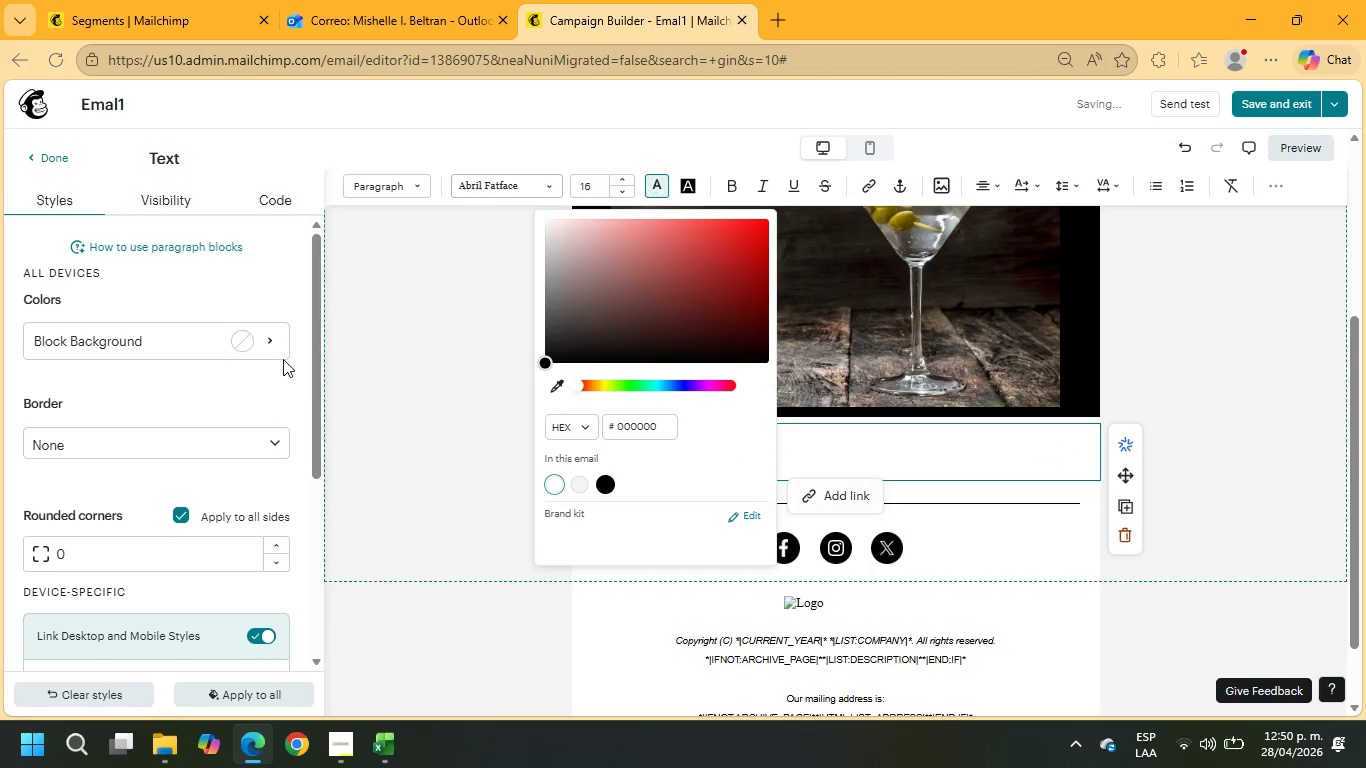 
left_click([261, 338])
 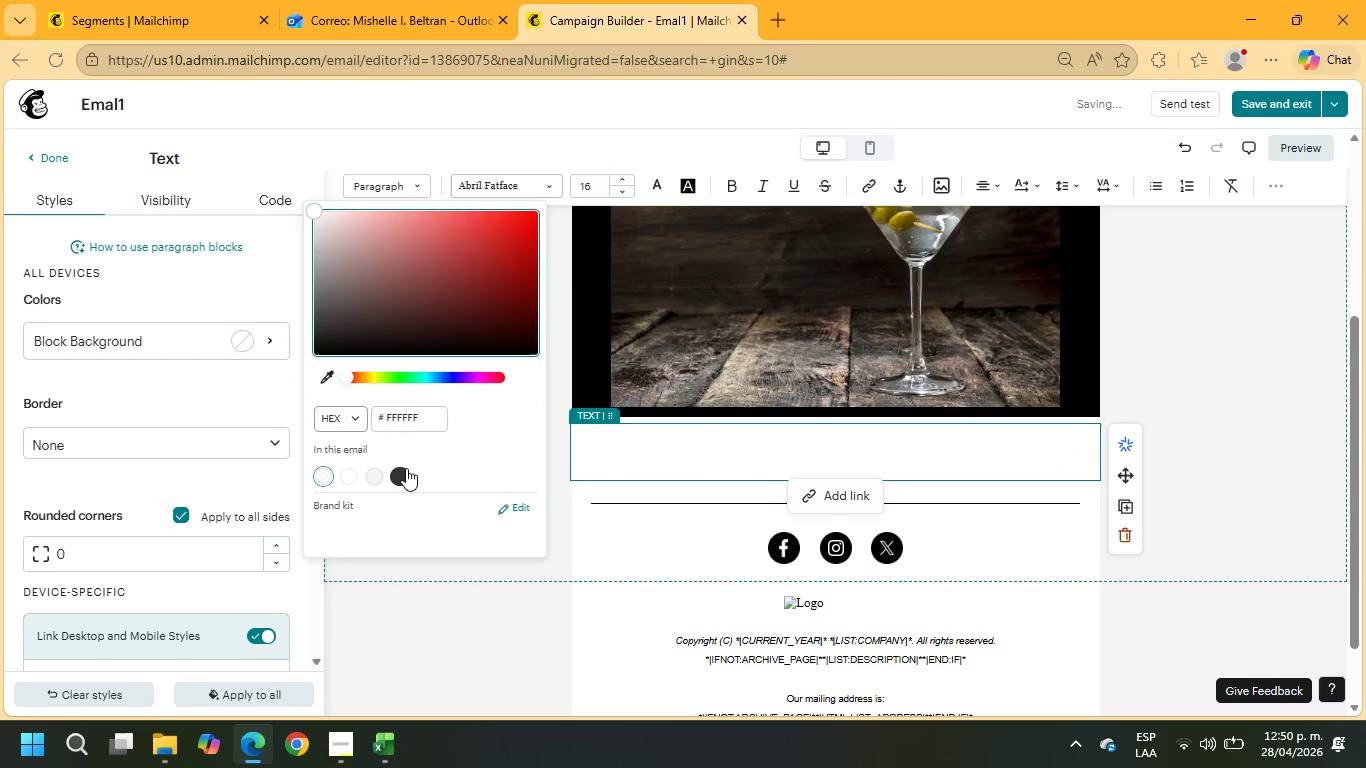 
left_click([406, 469])
 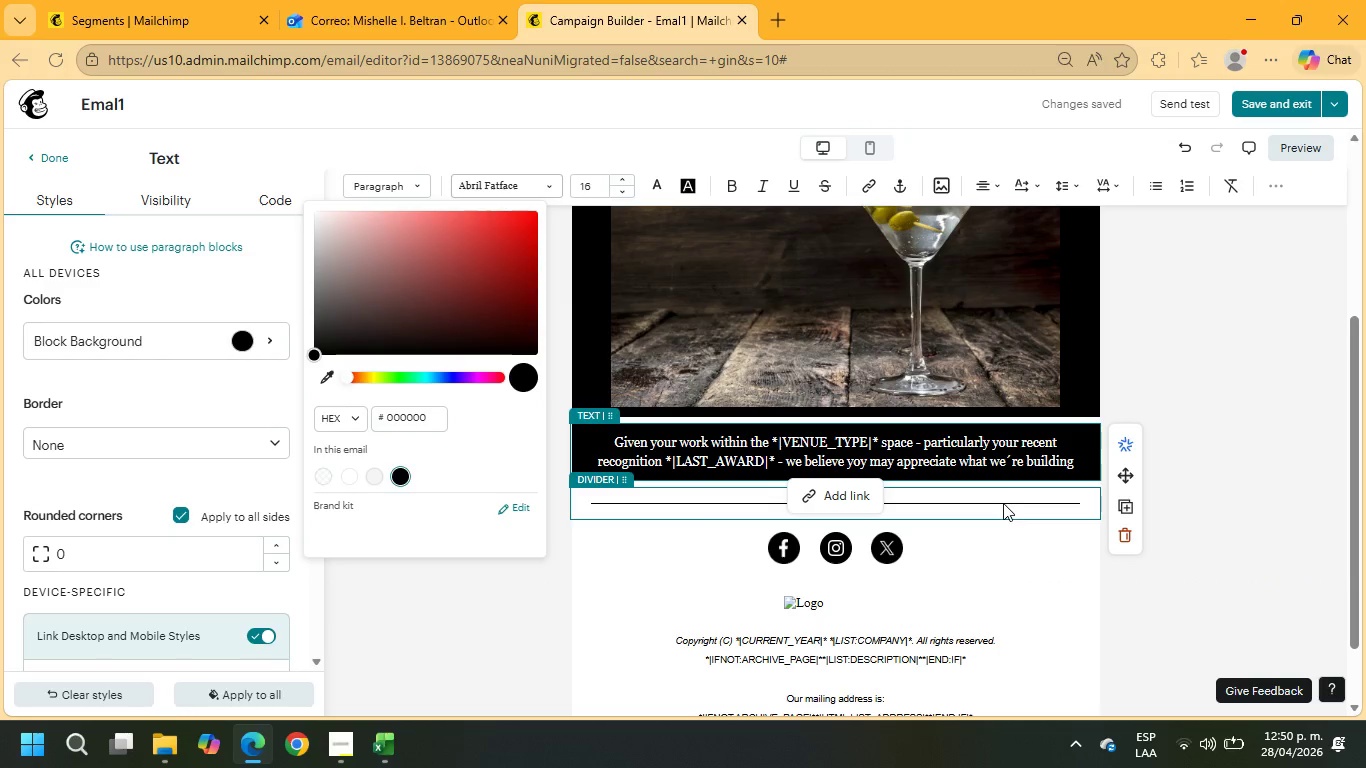 
wait(6.14)
 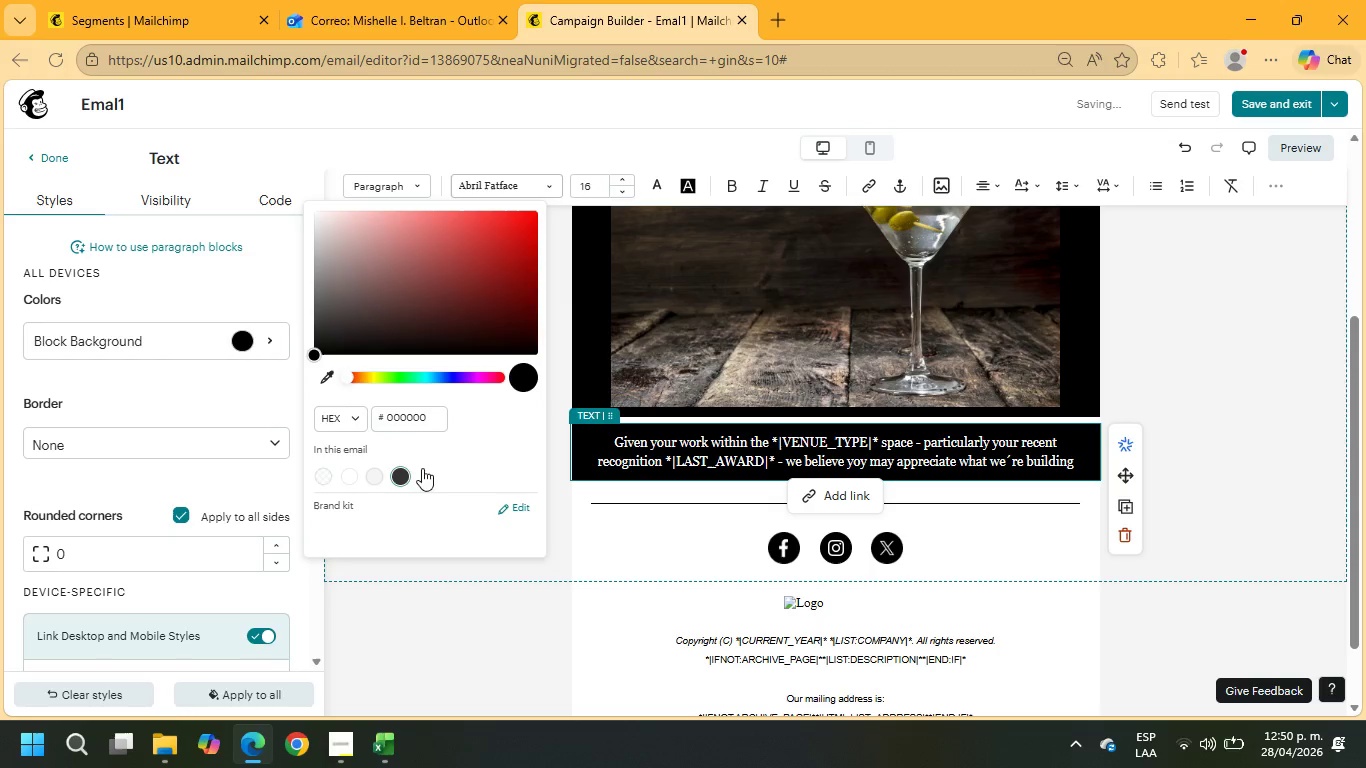 
left_click([1003, 496])
 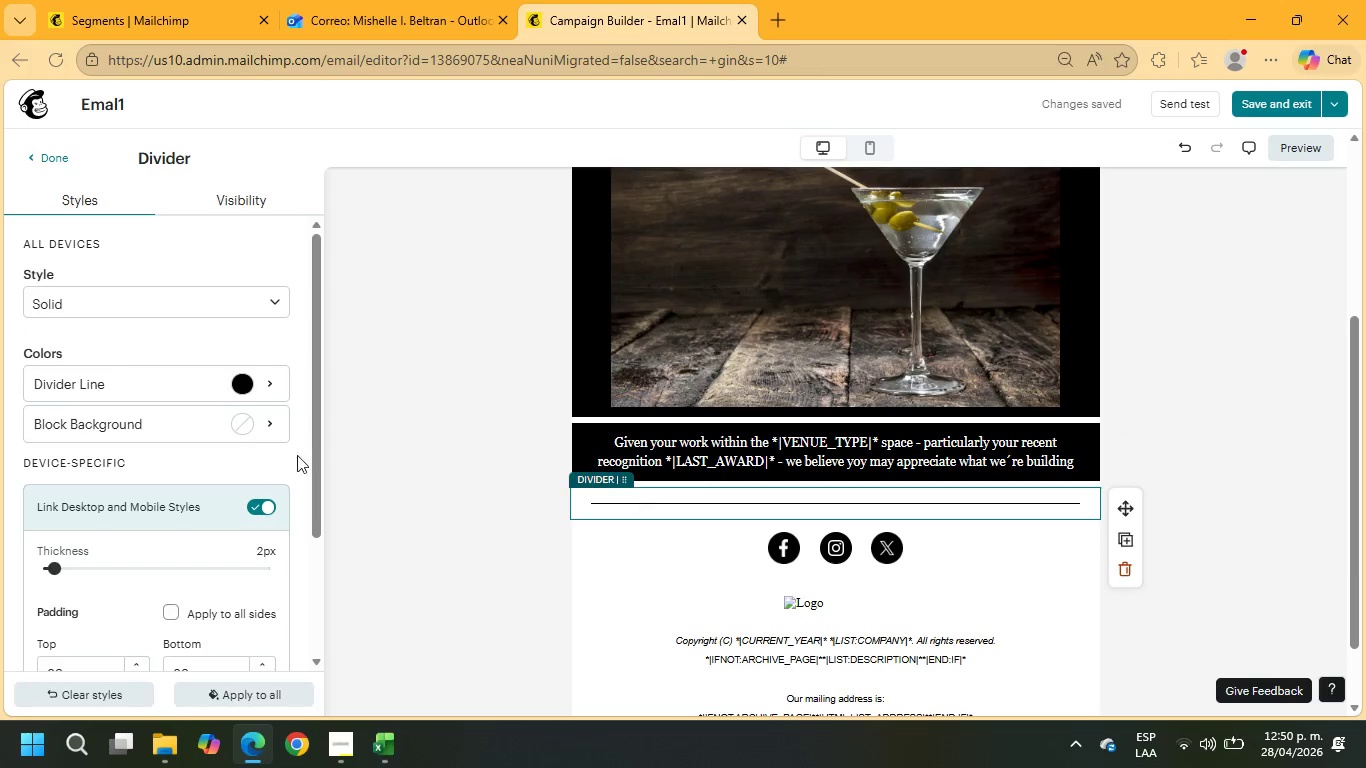 
left_click([217, 395])
 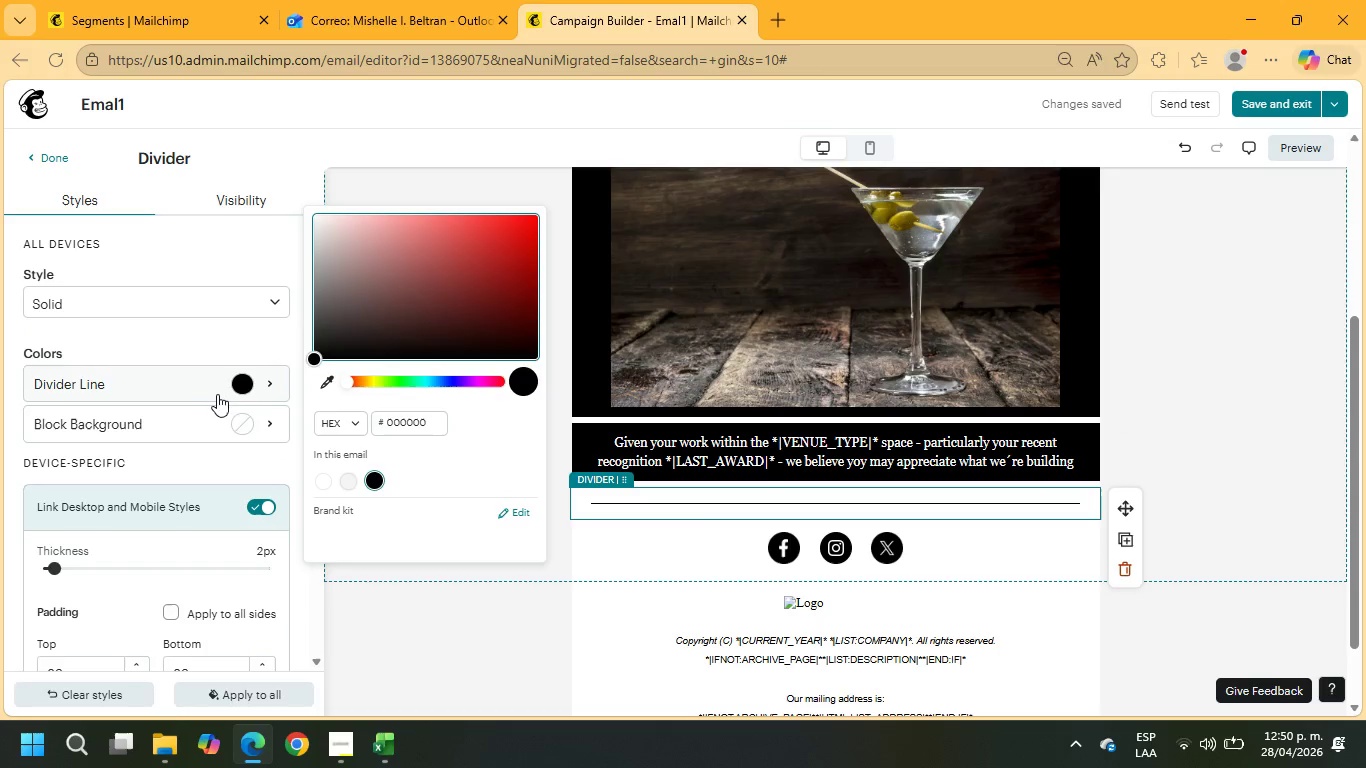 
wait(7.61)
 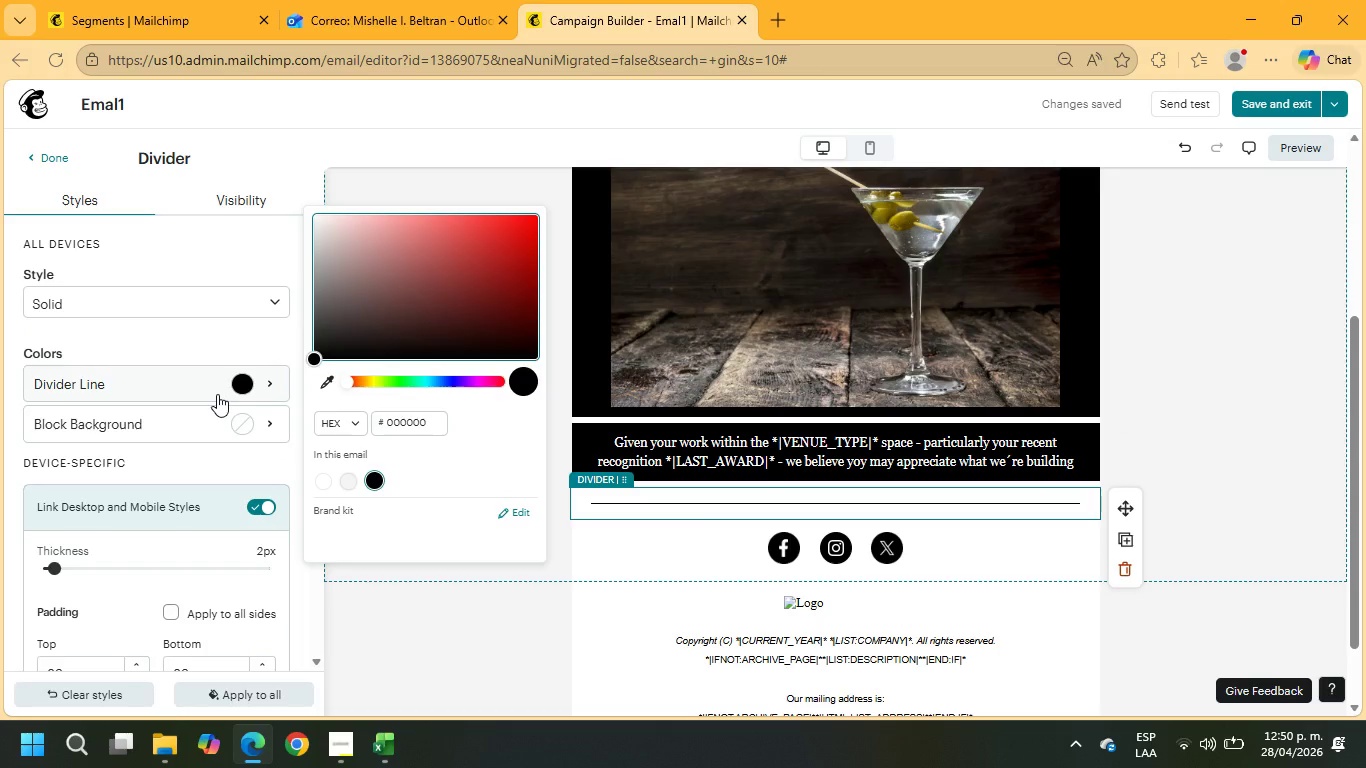 
left_click_drag(start_coordinate=[435, 425], to_coordinate=[383, 422])
 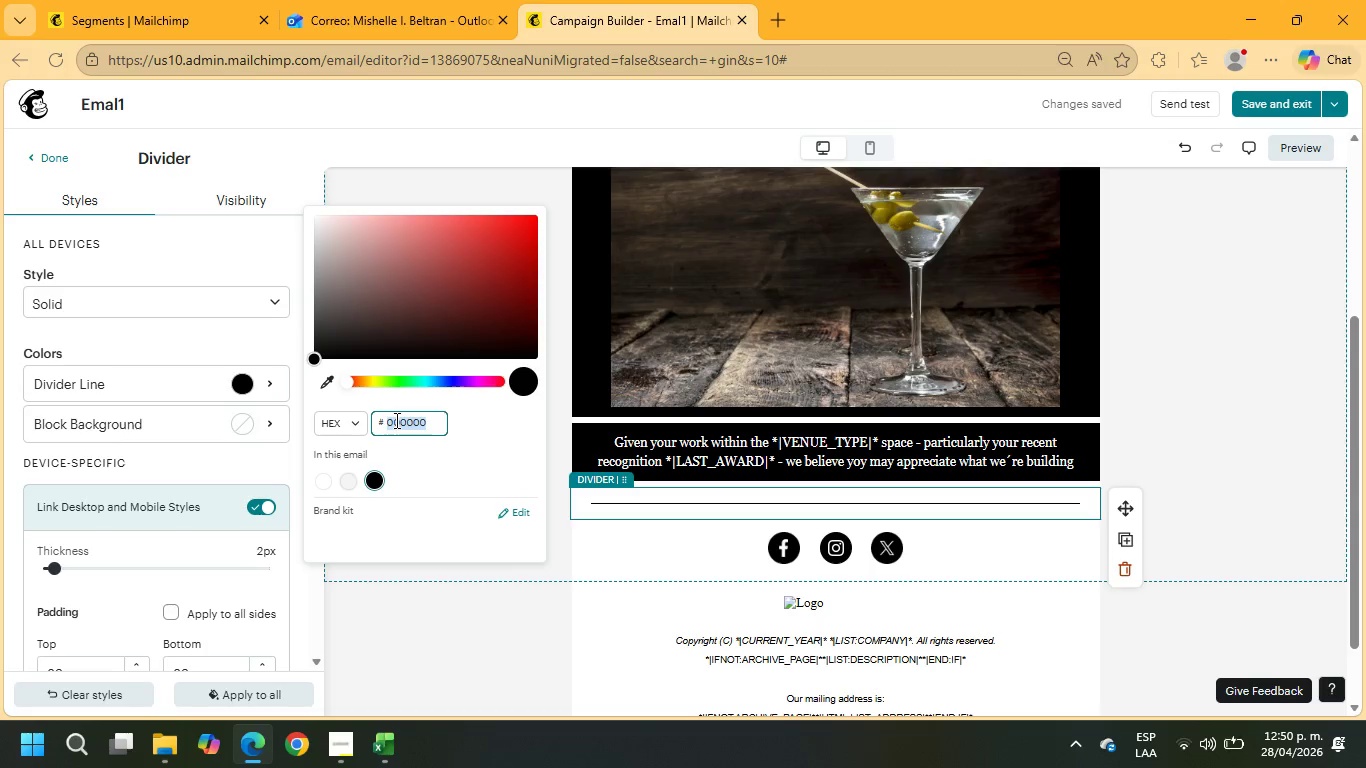 
type(CA)
key(Backspace)
type(6A15B)
 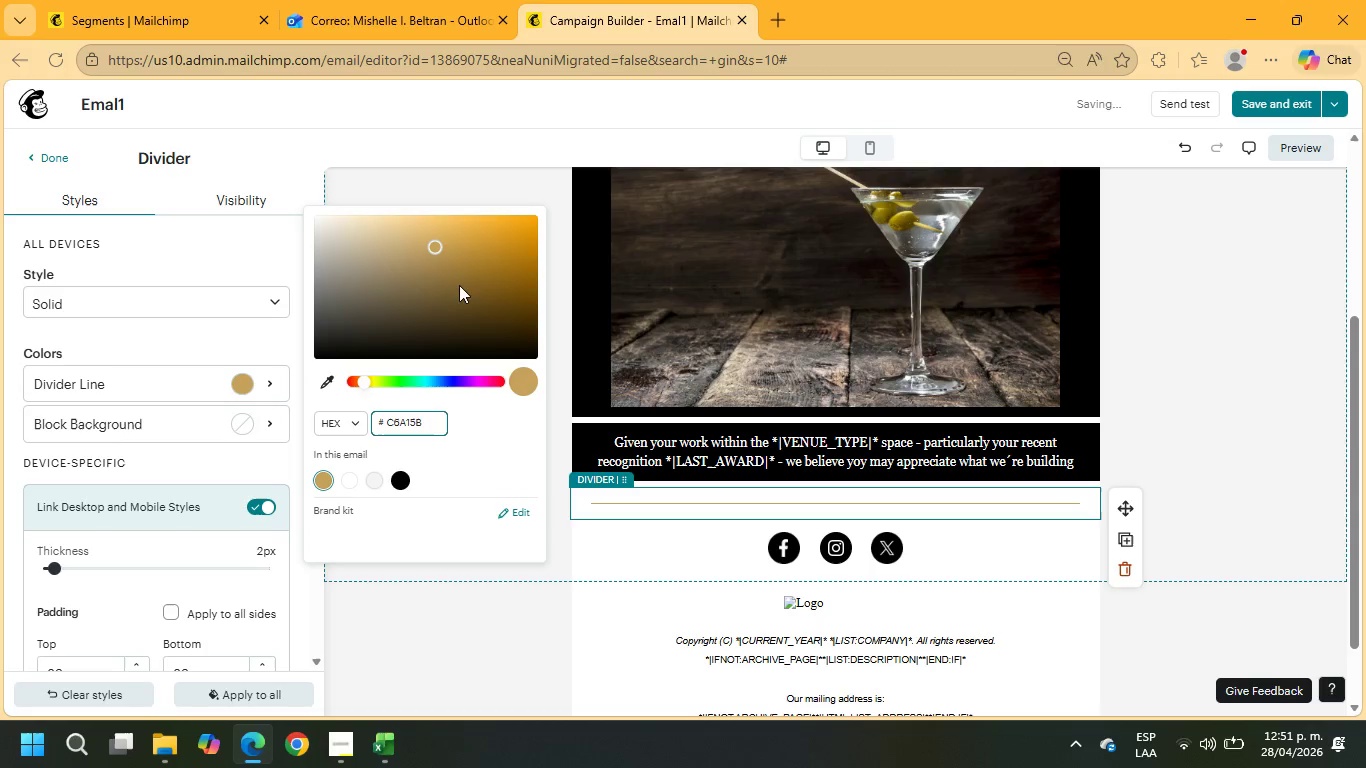 
left_click([436, 242])
 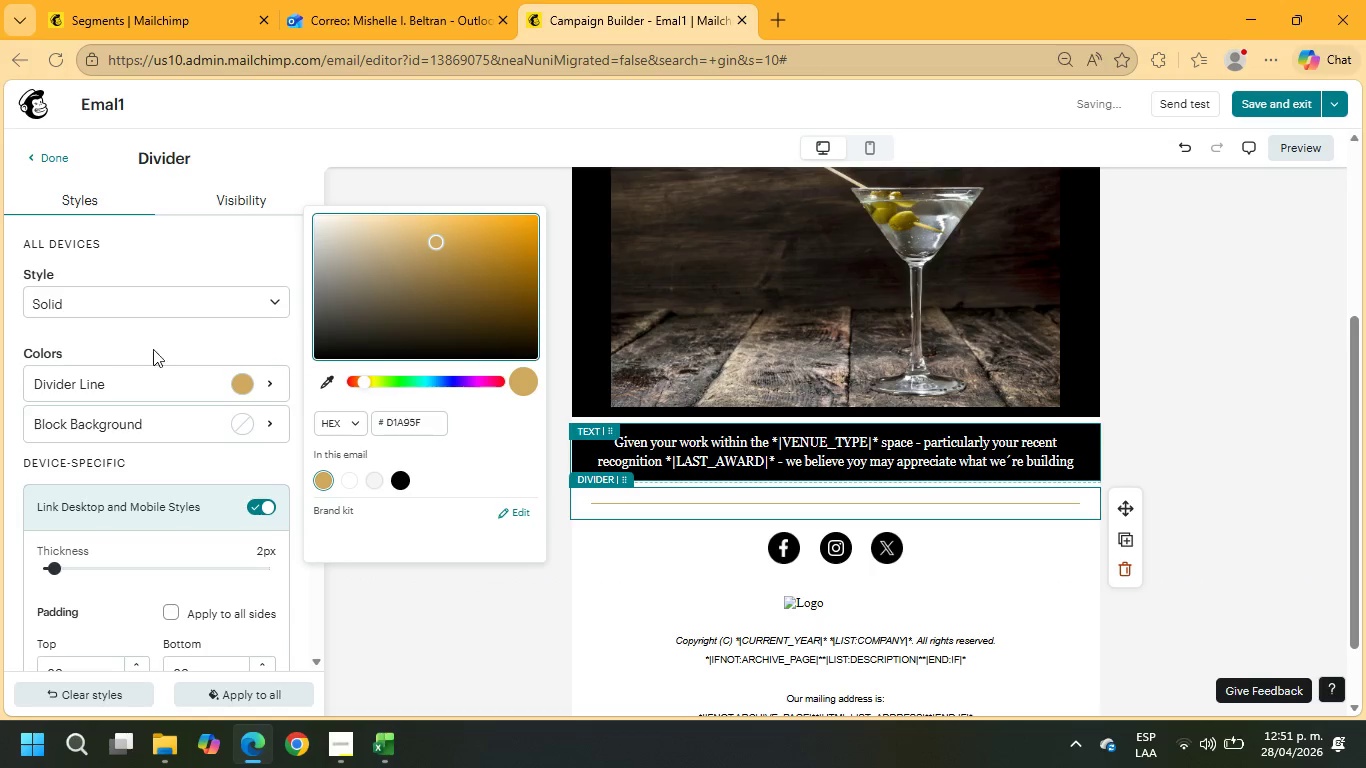 
left_click_drag(start_coordinate=[57, 567], to_coordinate=[67, 569])
 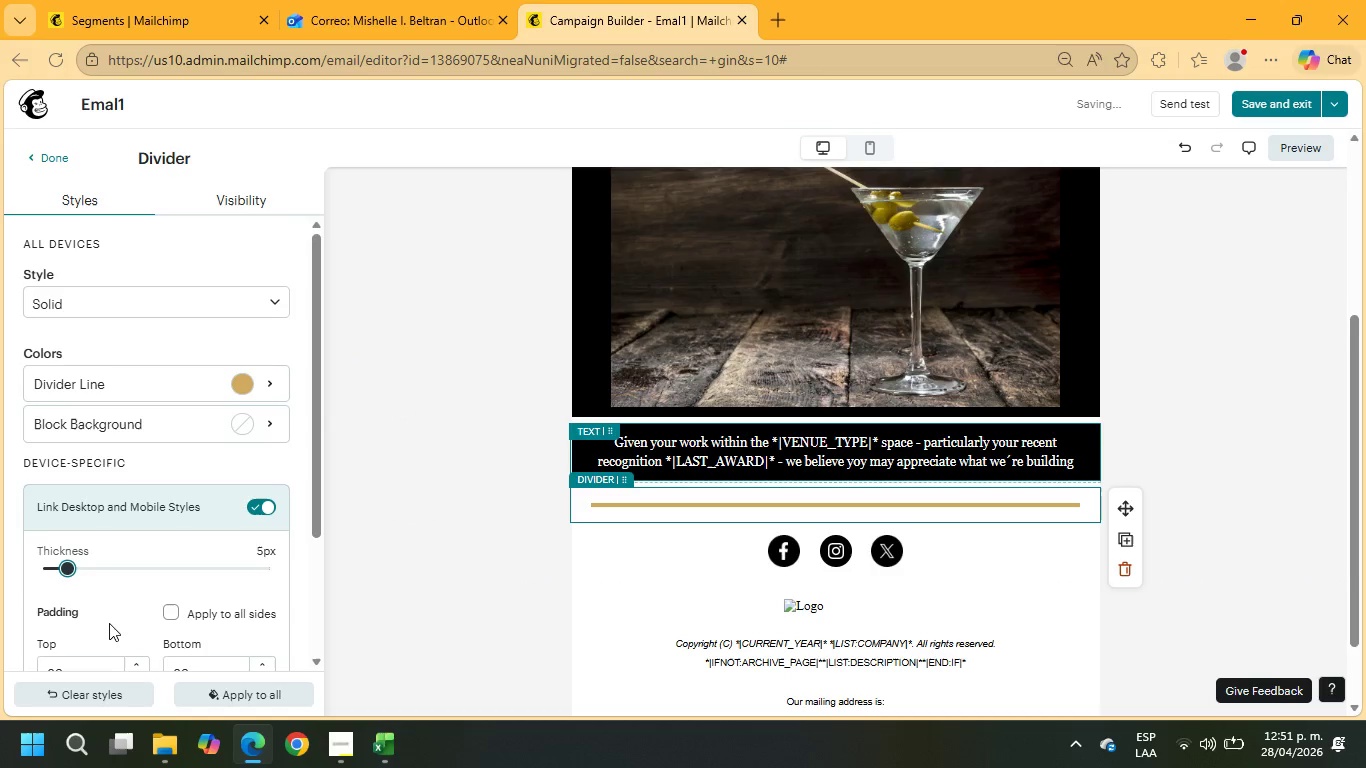 
scroll: coordinate [111, 619], scroll_direction: down, amount: 3.0
 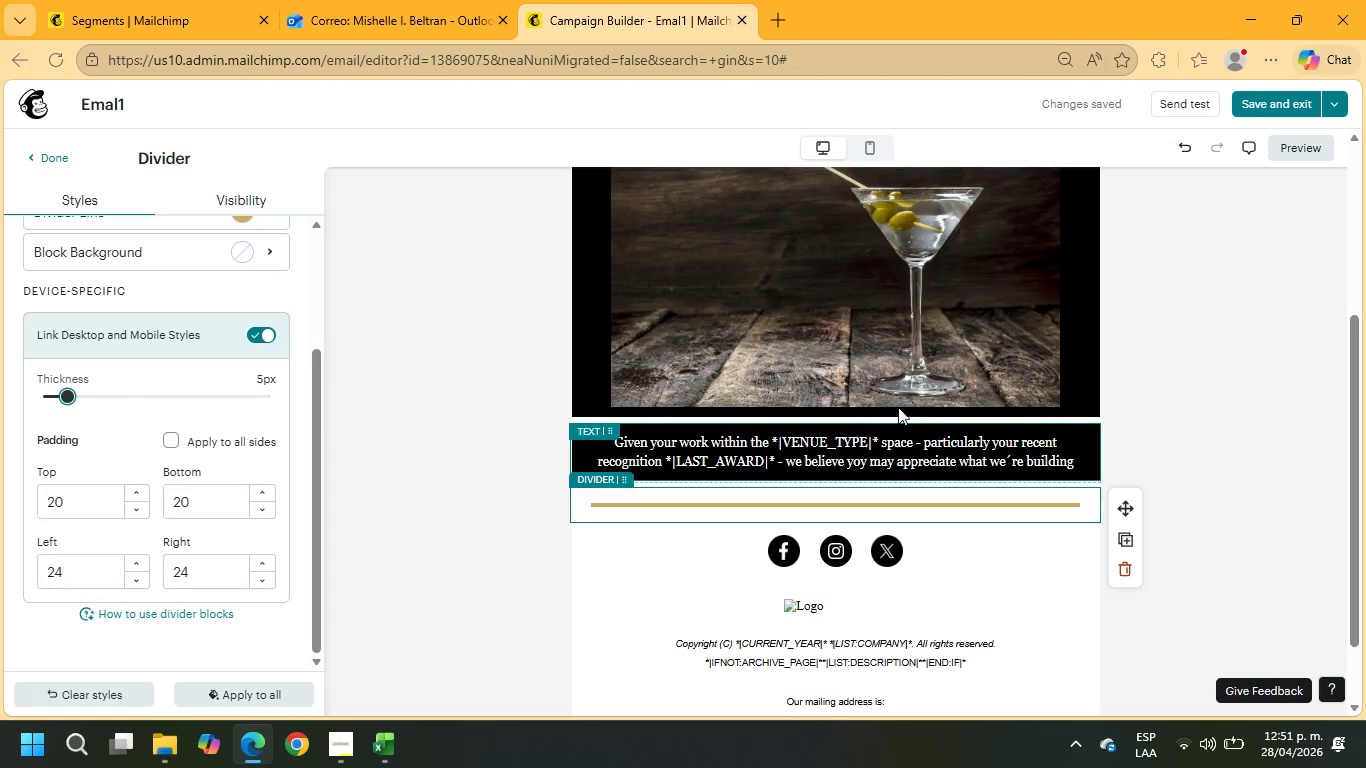 
scroll: coordinate [758, 391], scroll_direction: up, amount: 3.0
 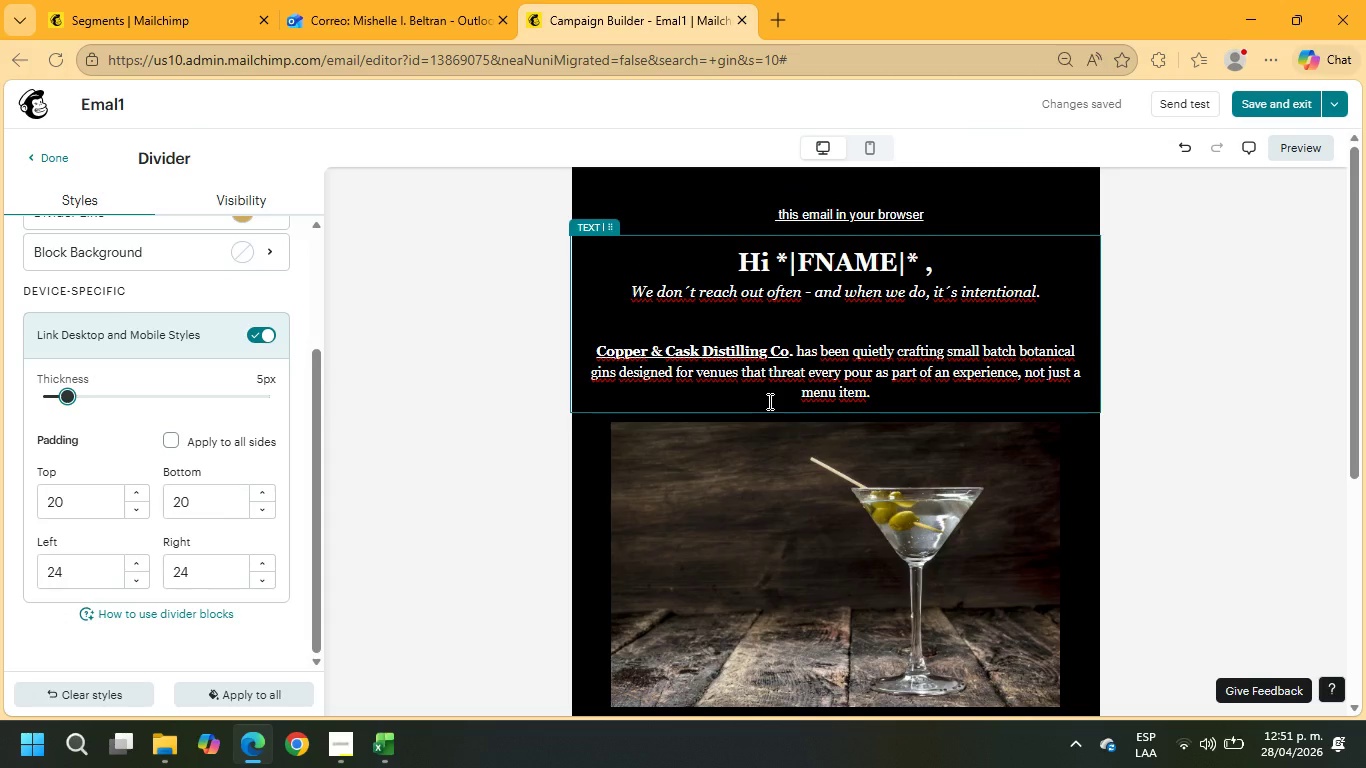 
scroll: coordinate [935, 450], scroll_direction: down, amount: 3.0
 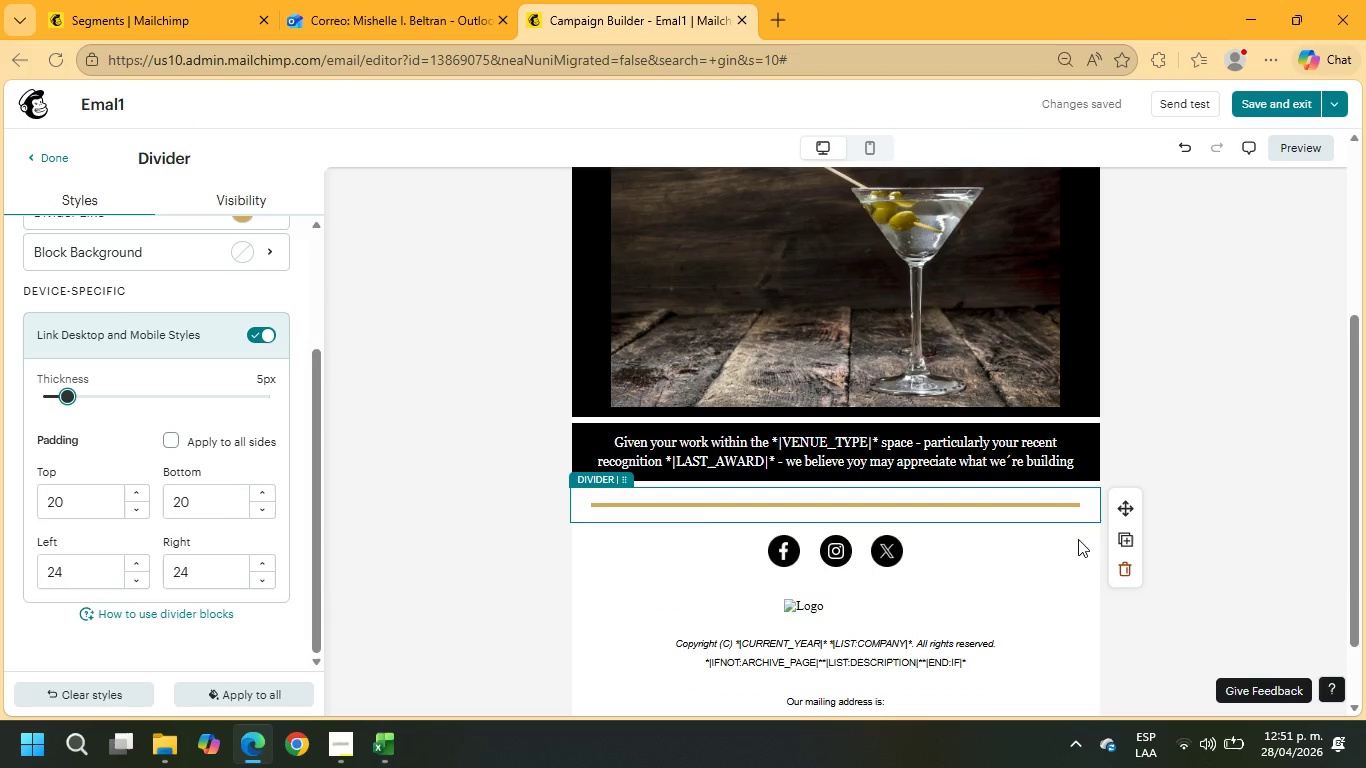 
scroll: coordinate [146, 336], scroll_direction: up, amount: 10.0
 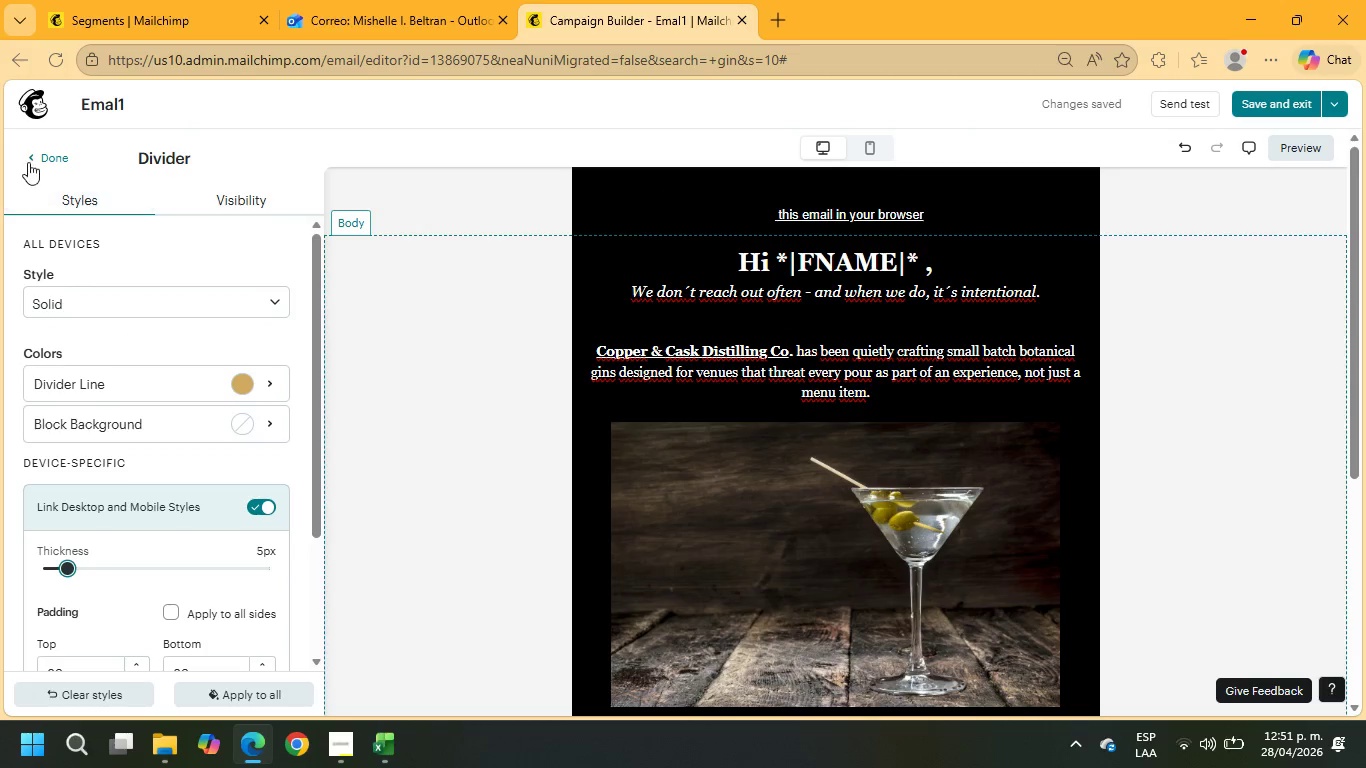 
left_click([28, 150])
 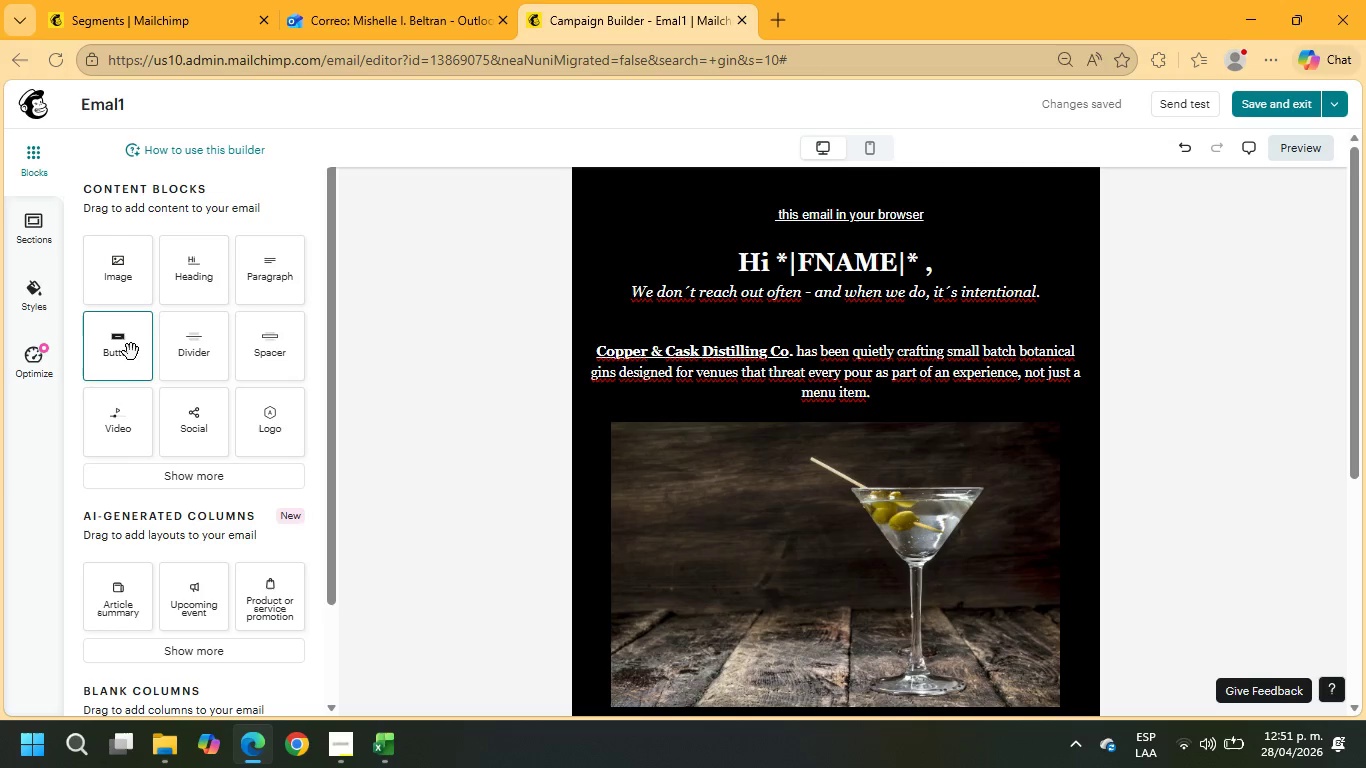 
left_click_drag(start_coordinate=[191, 355], to_coordinate=[921, 350])
 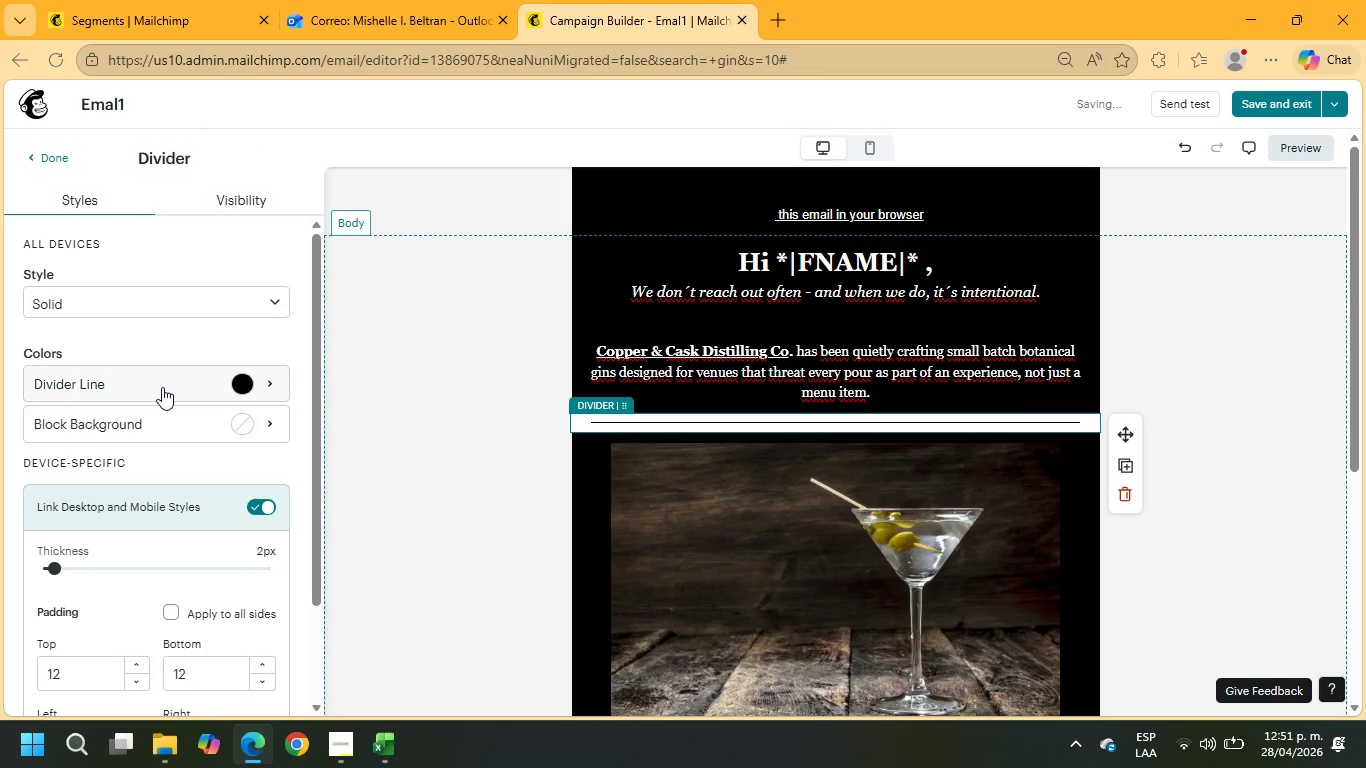 
left_click([122, 414])
 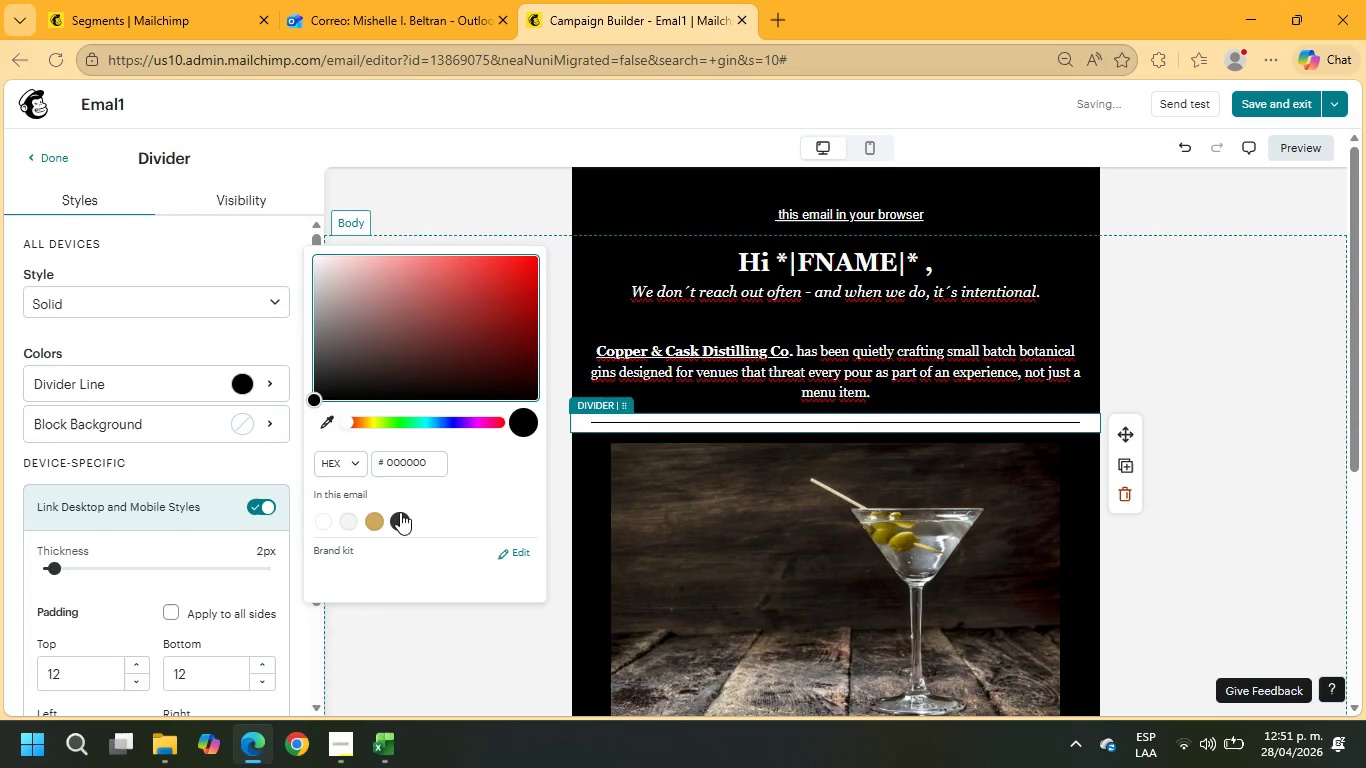 
left_click([397, 512])
 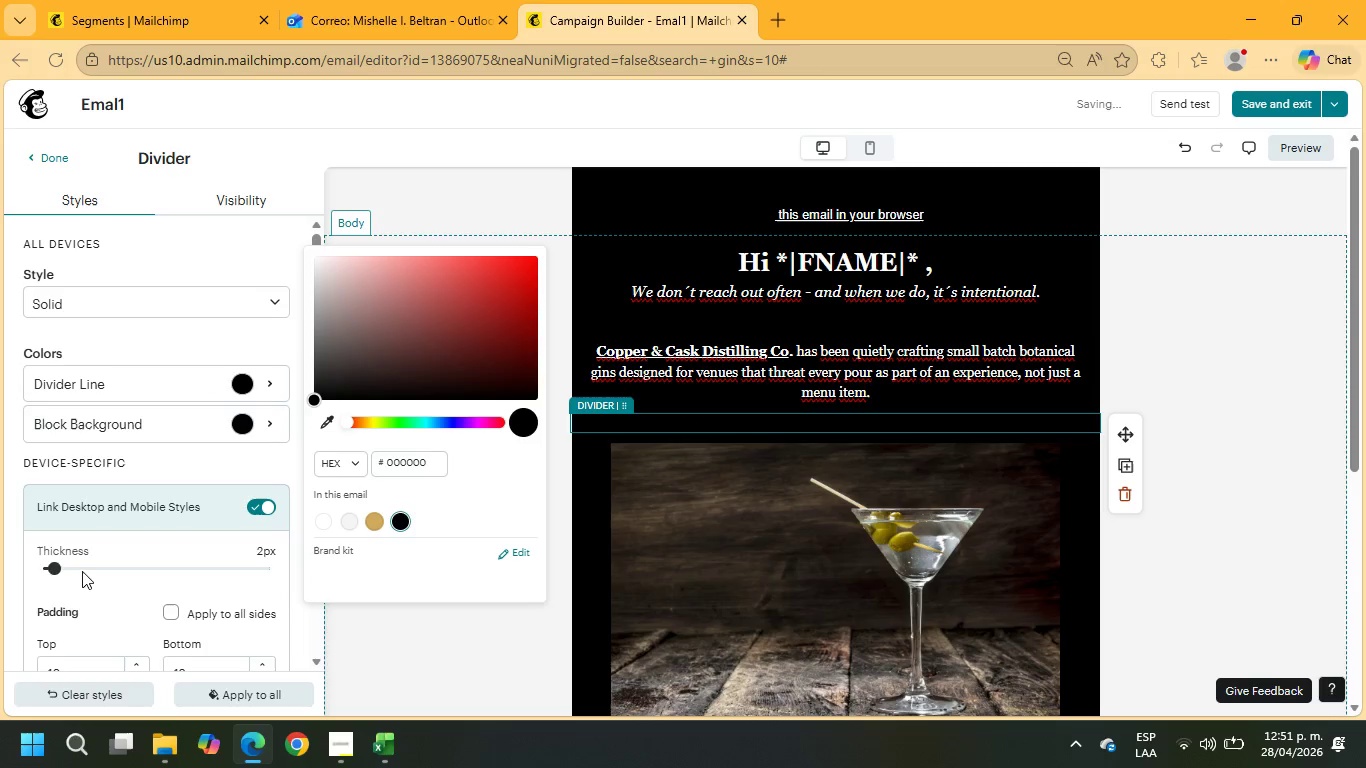 
left_click_drag(start_coordinate=[55, 568], to_coordinate=[66, 568])
 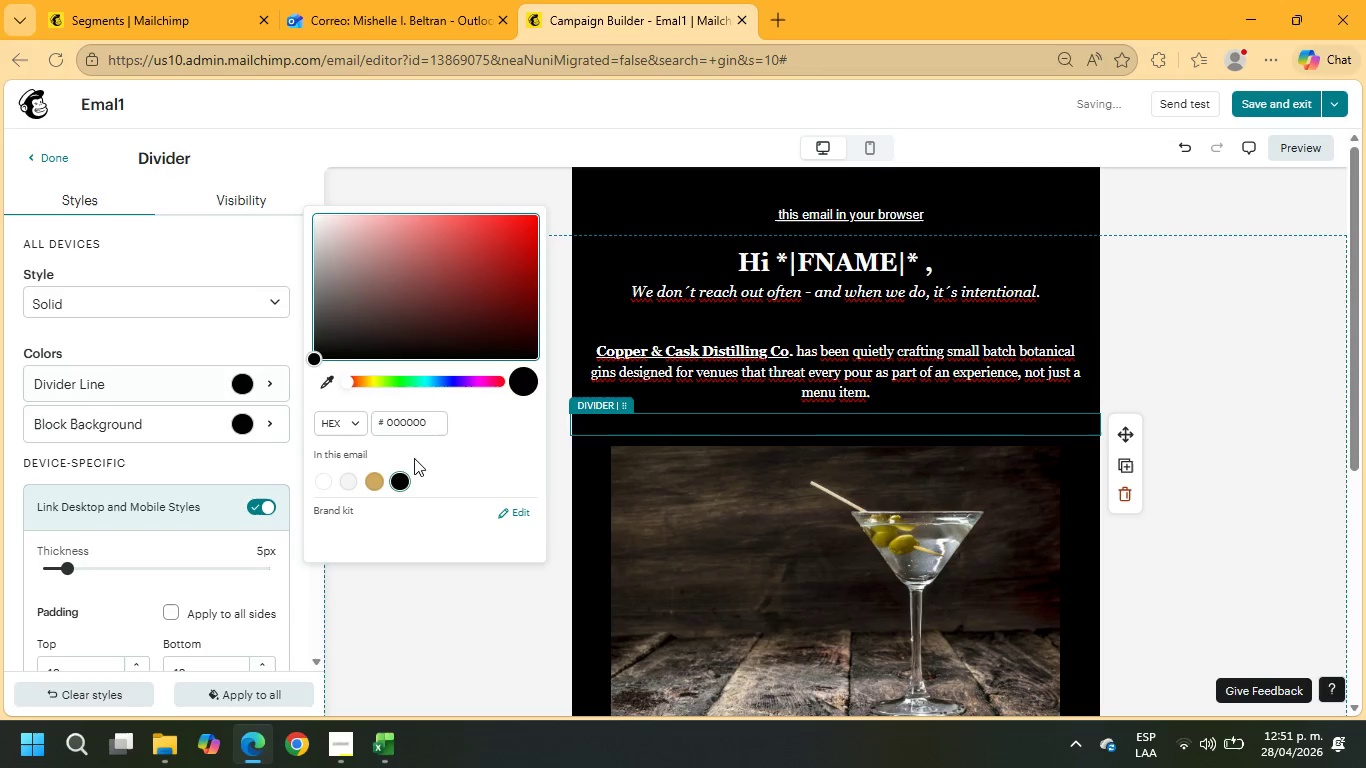 
left_click([378, 480])
 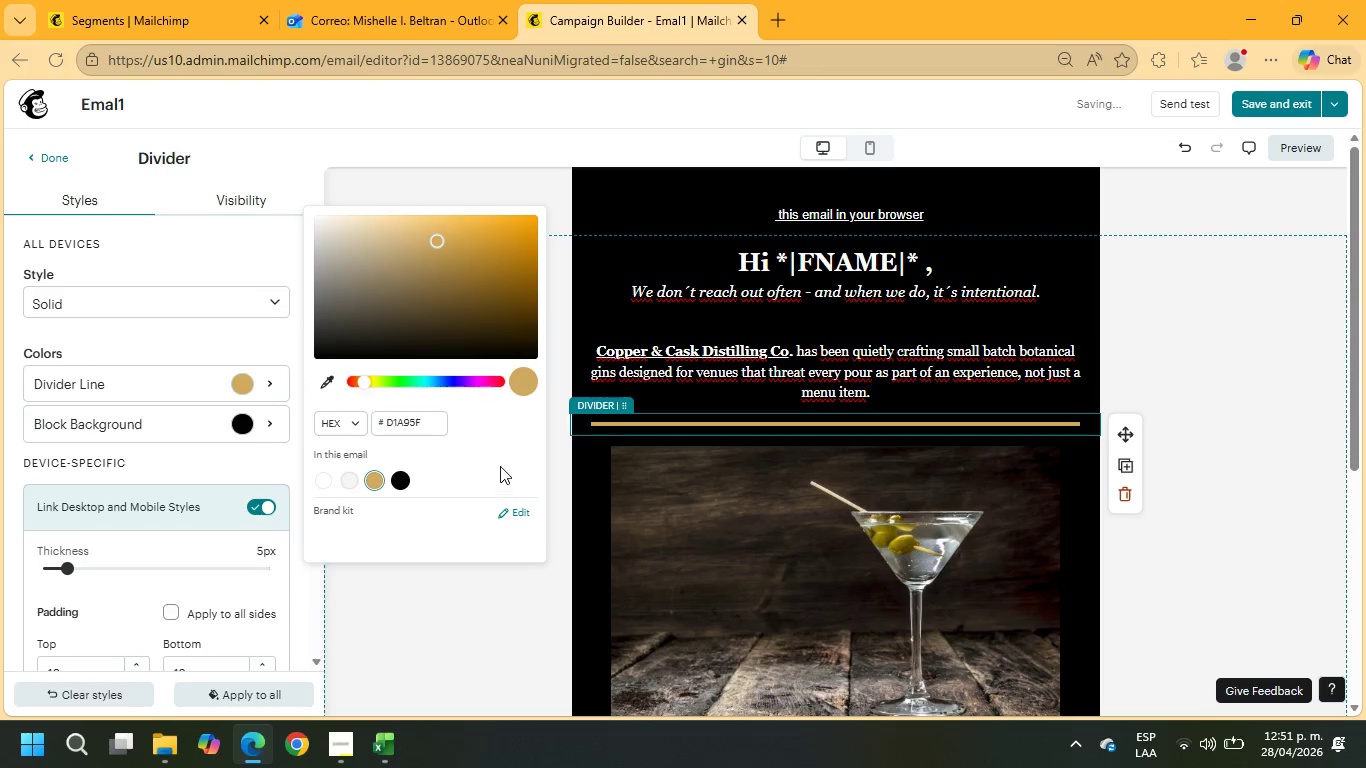 
scroll: coordinate [594, 433], scroll_direction: down, amount: 2.0
 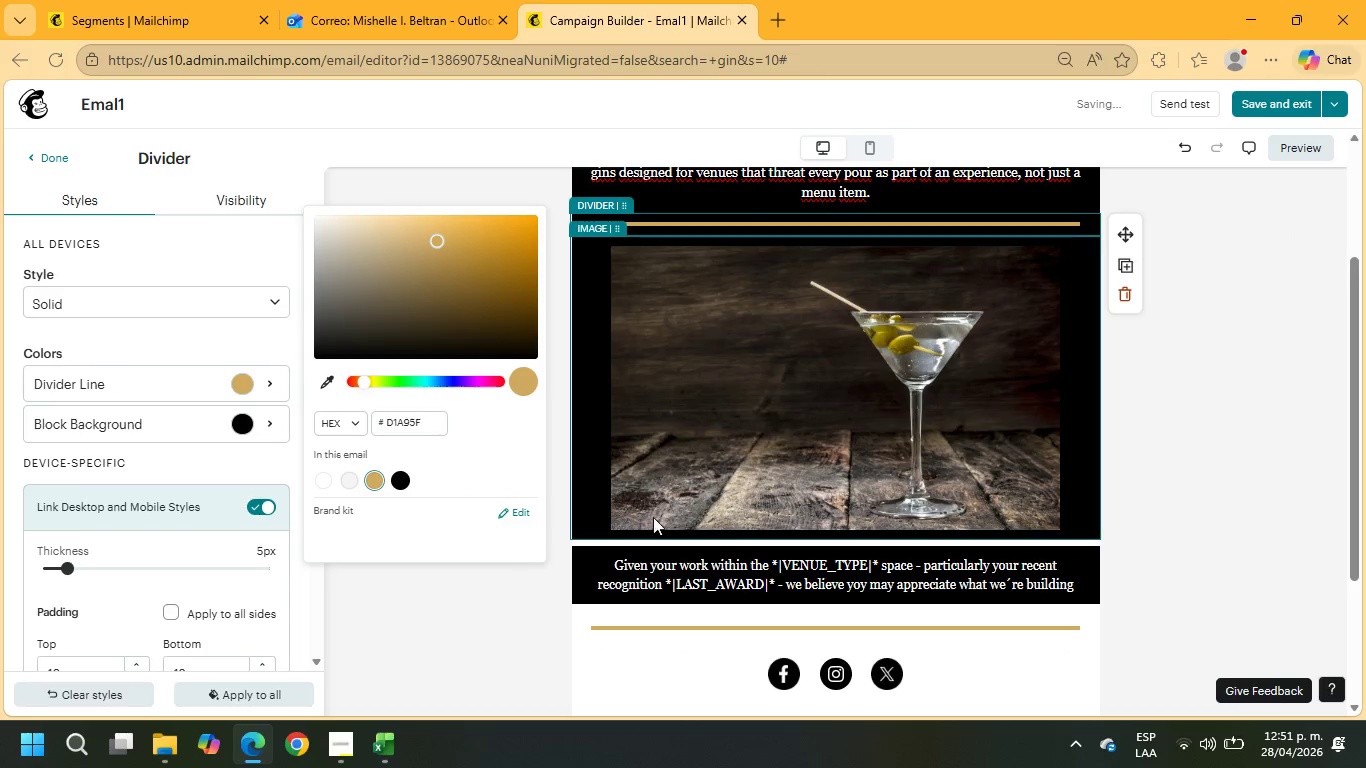 
left_click([635, 542])
 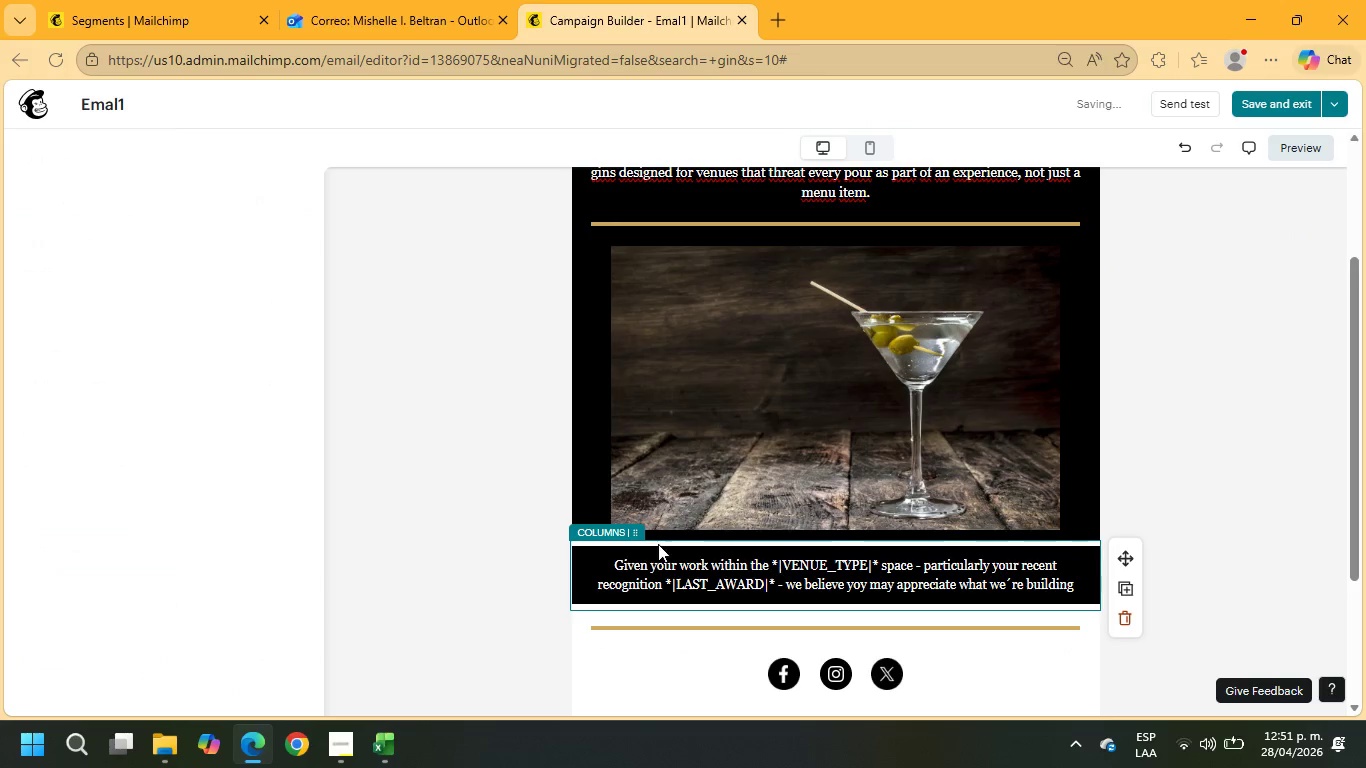 
left_click([664, 544])
 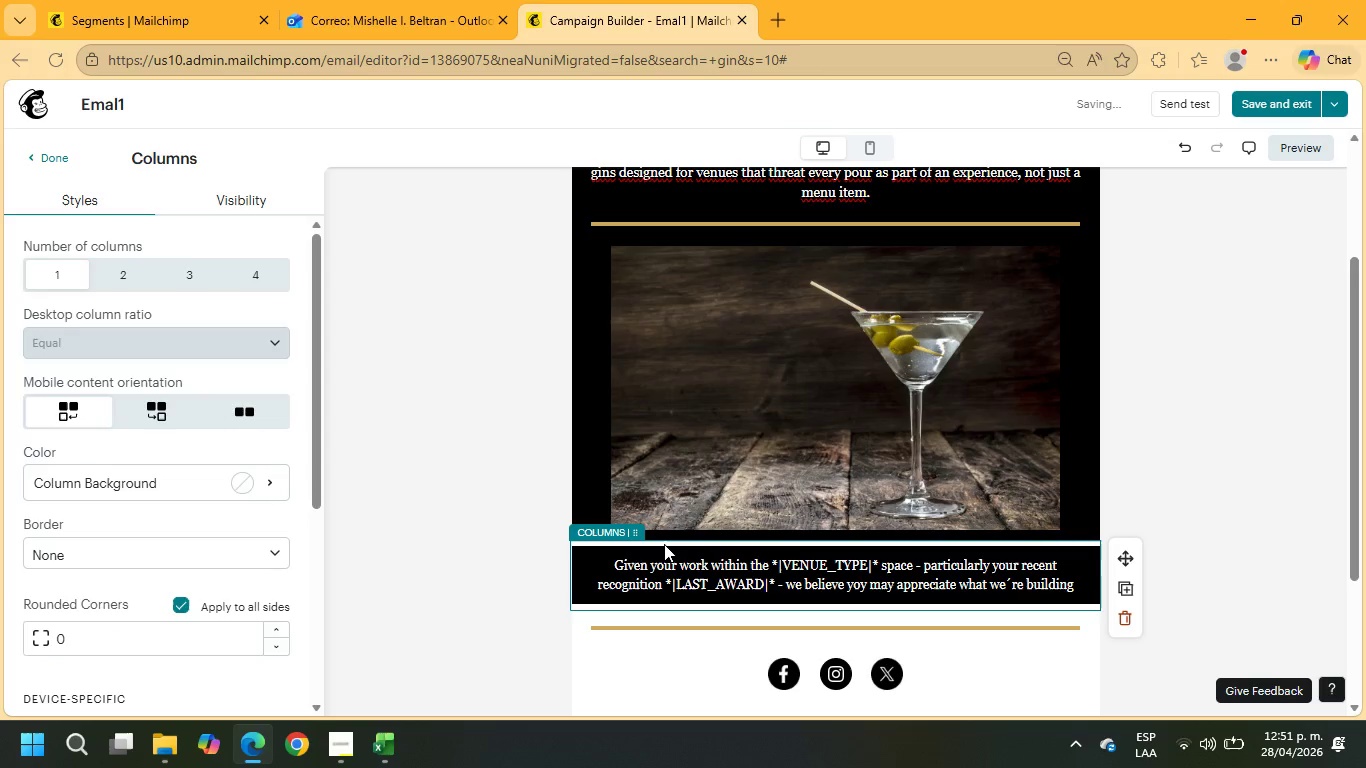 
left_click([652, 542])
 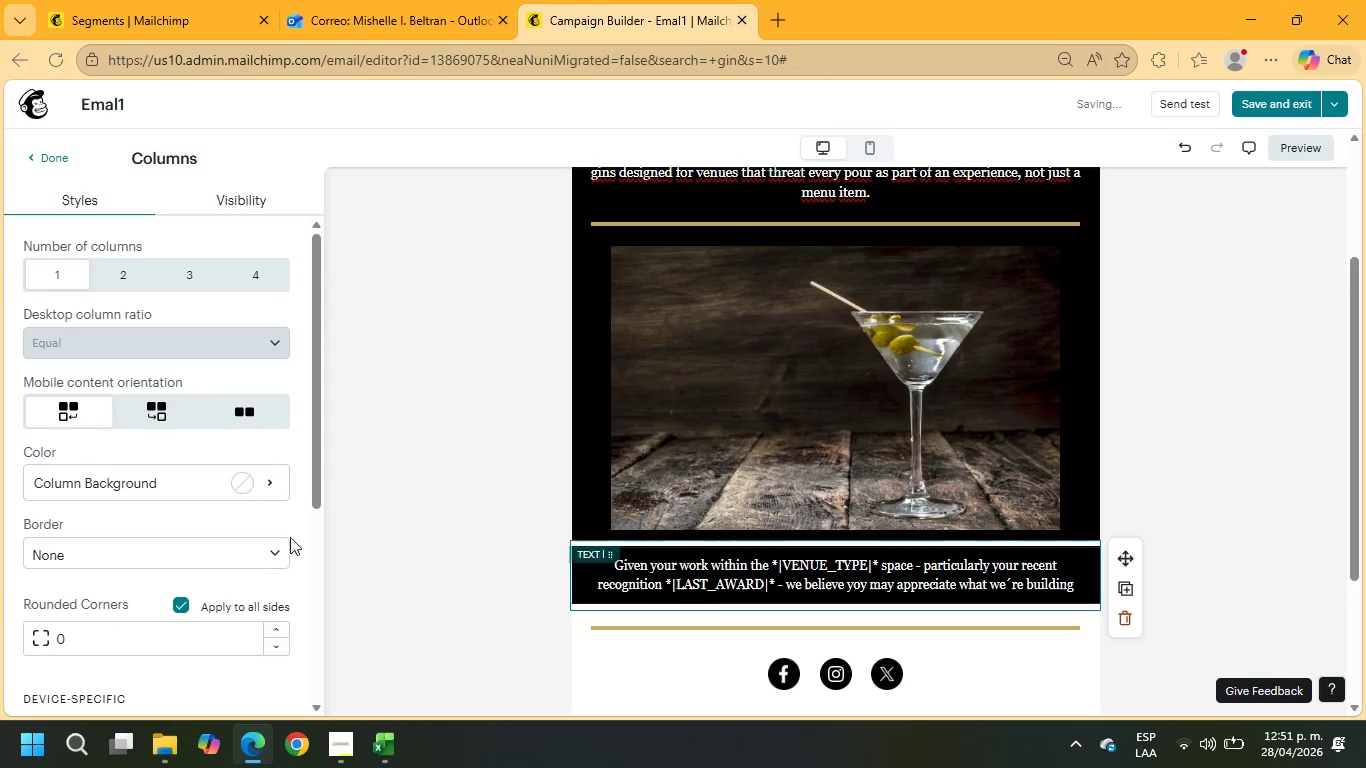 
left_click([209, 471])
 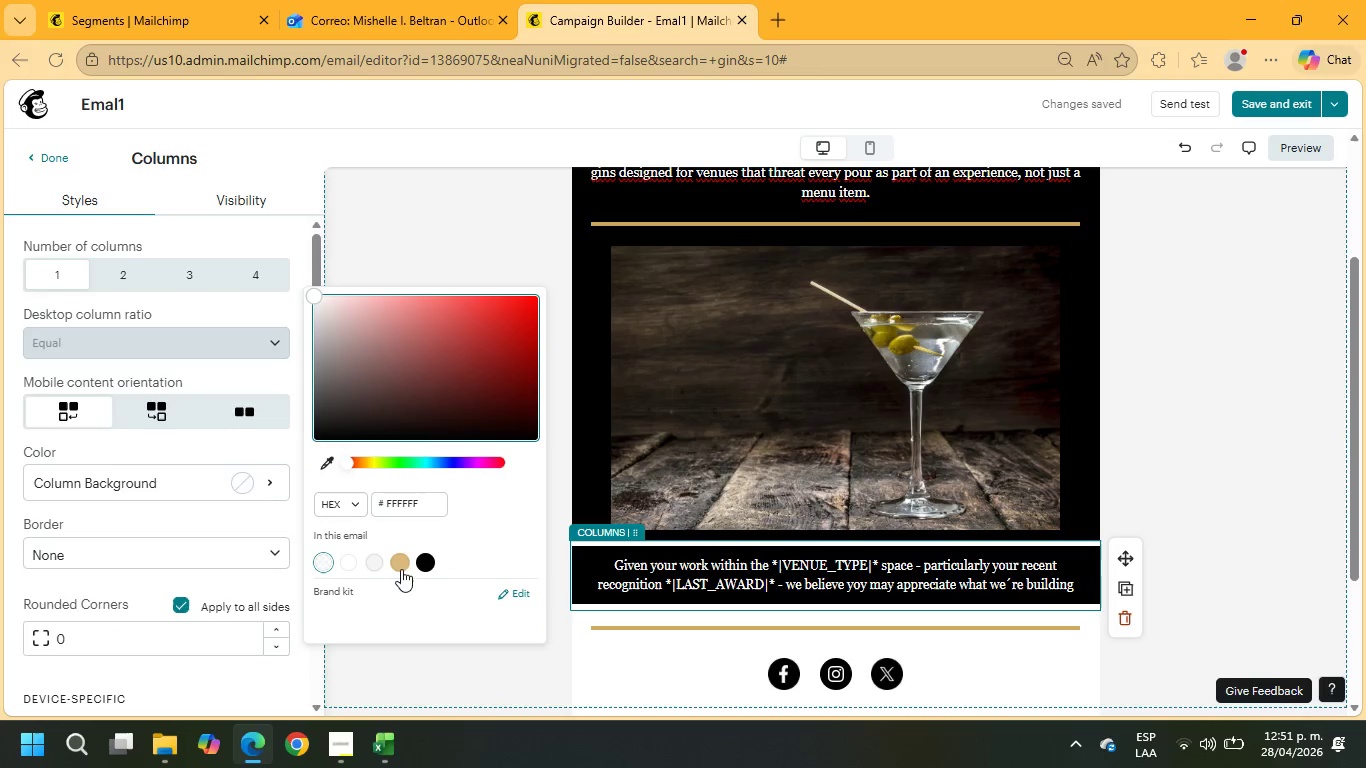 
left_click([420, 562])
 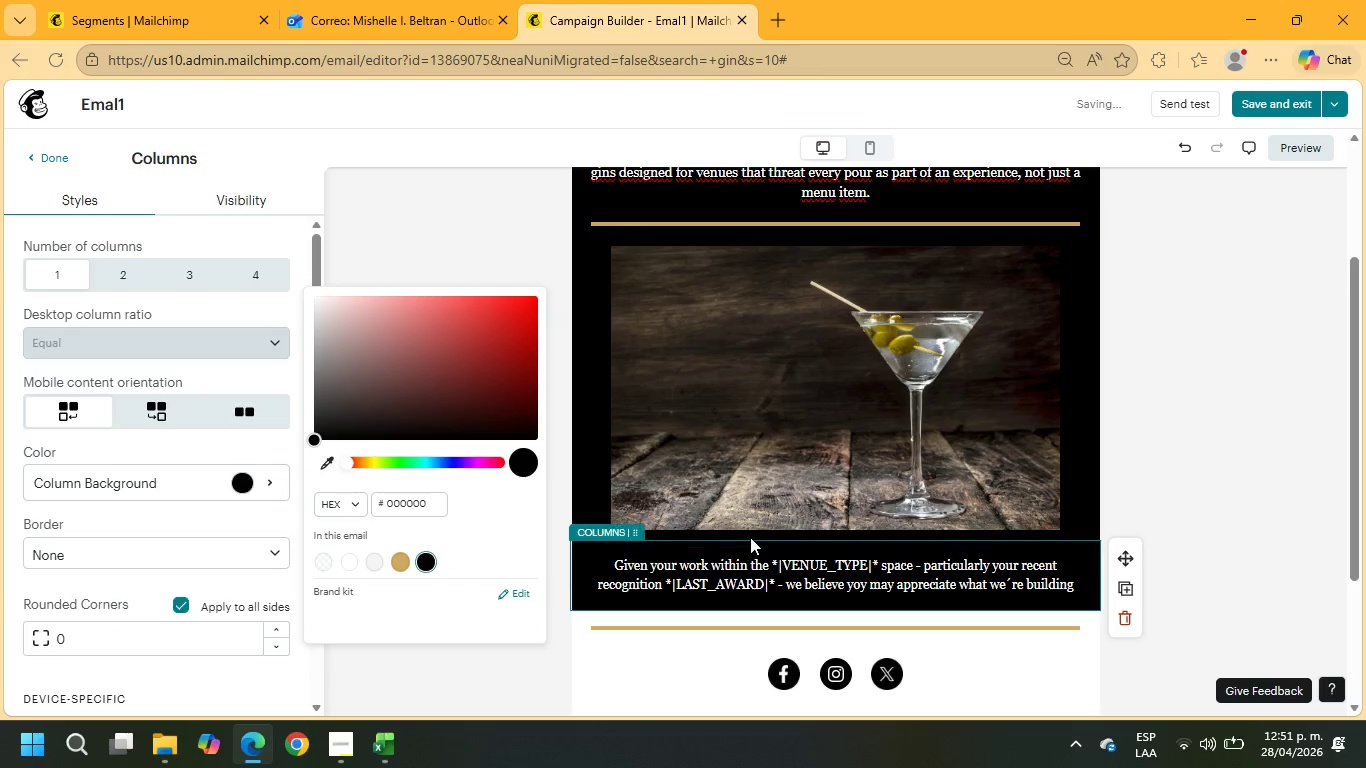 
left_click([775, 493])
 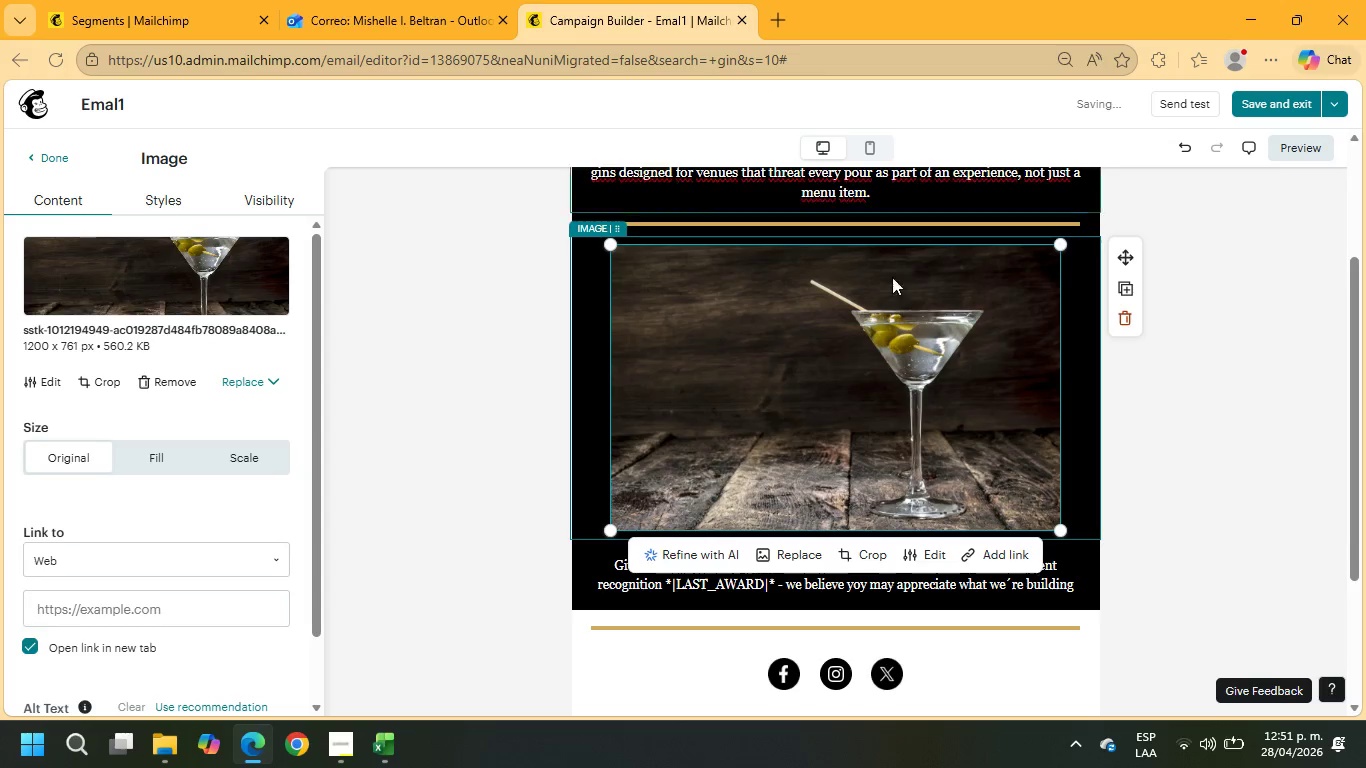 
left_click([1225, 456])
 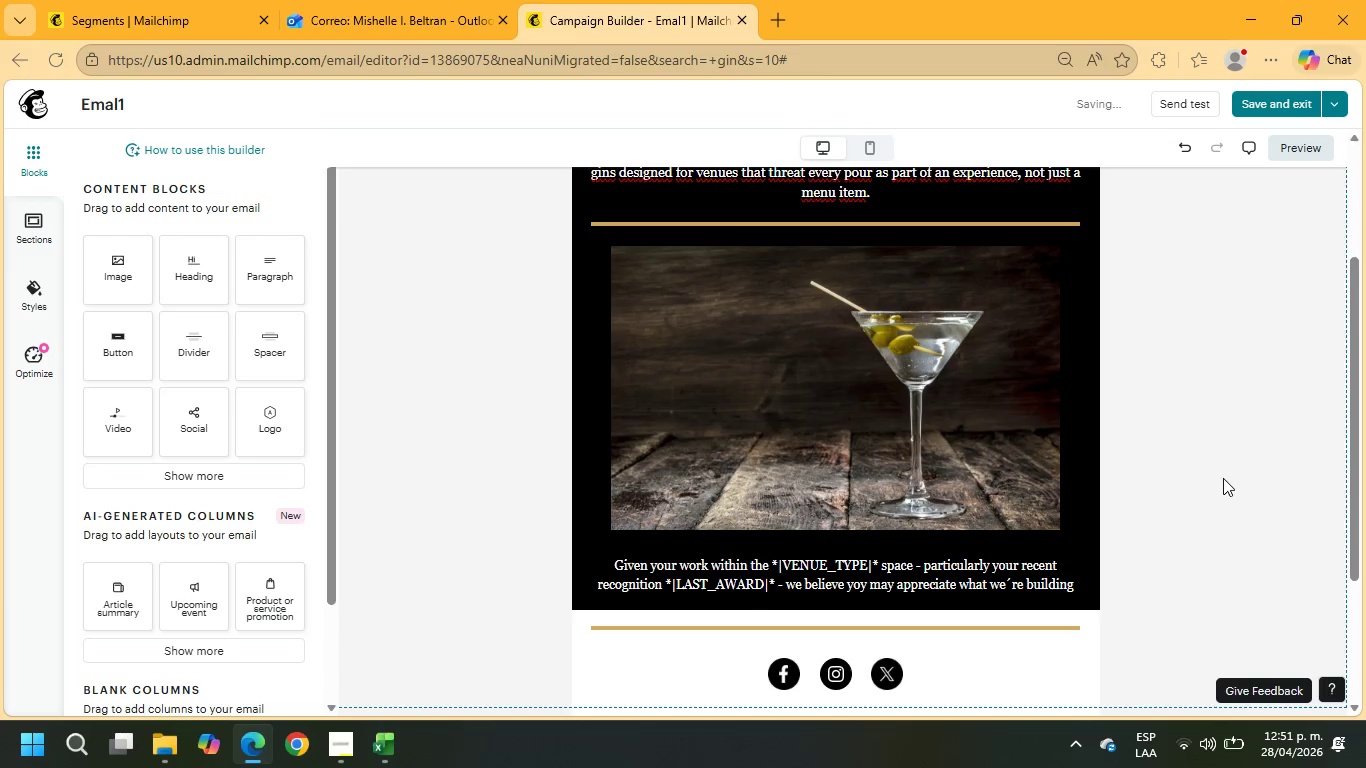 
scroll: coordinate [1194, 491], scroll_direction: down, amount: 2.0
 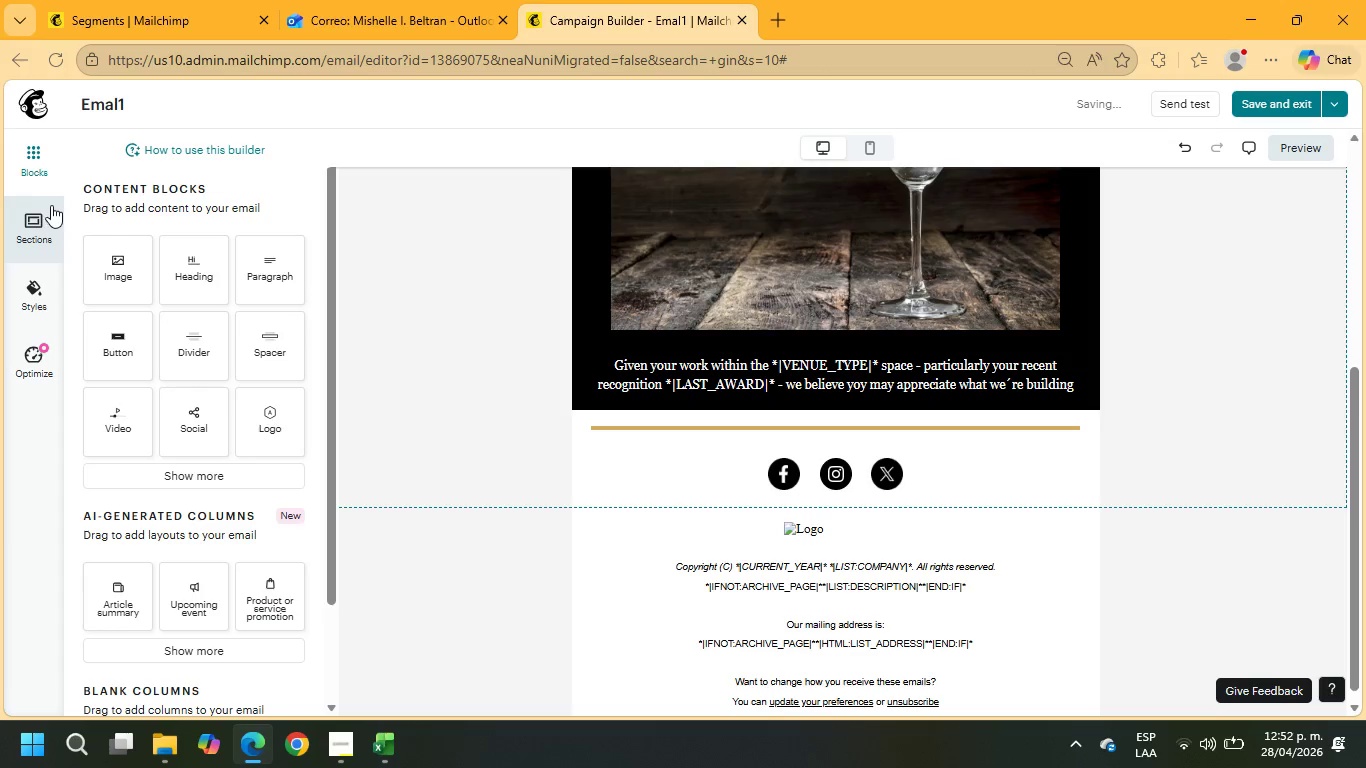 
left_click_drag(start_coordinate=[271, 283], to_coordinate=[612, 494])
 